 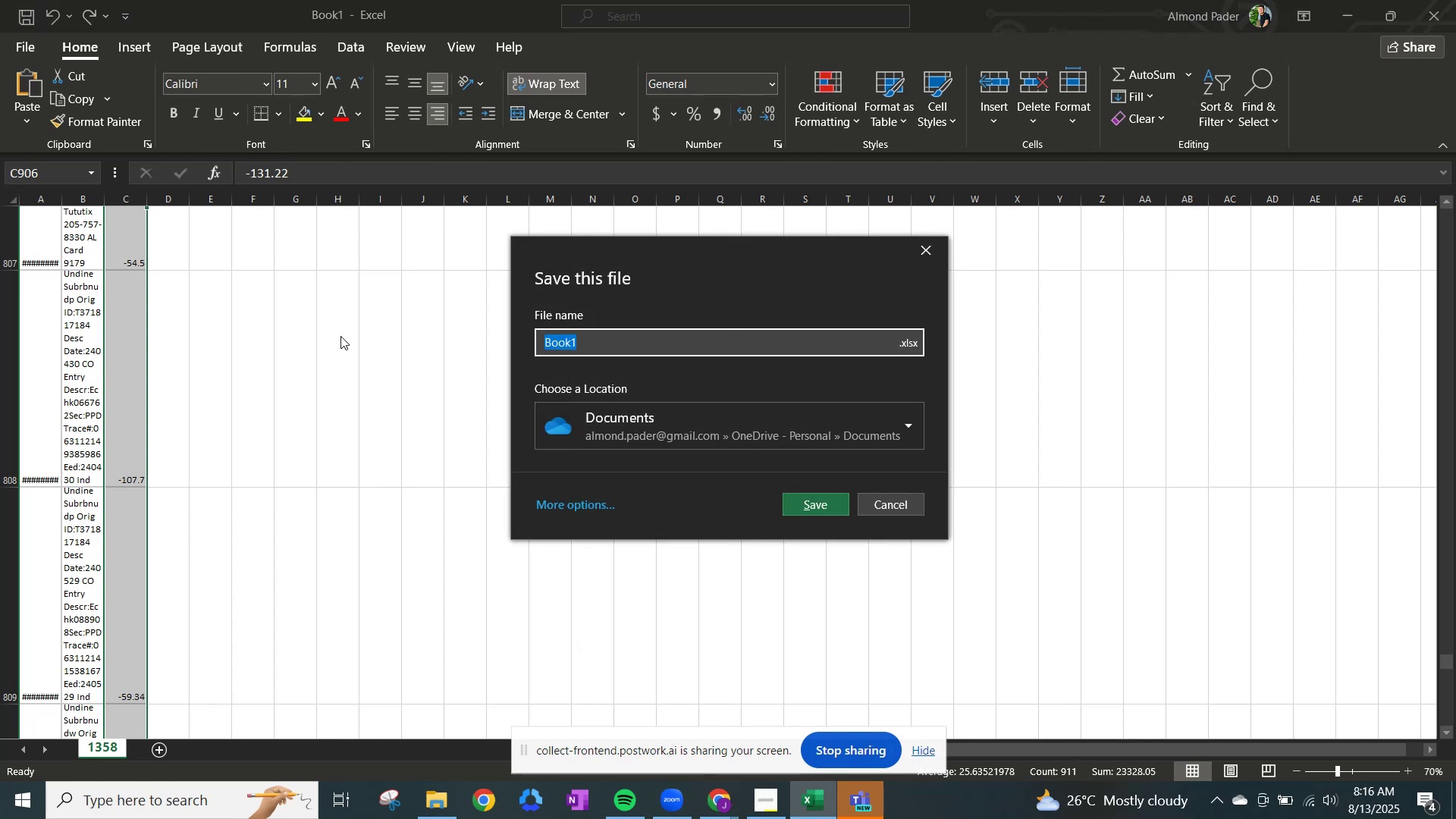 
left_click([902, 500])
 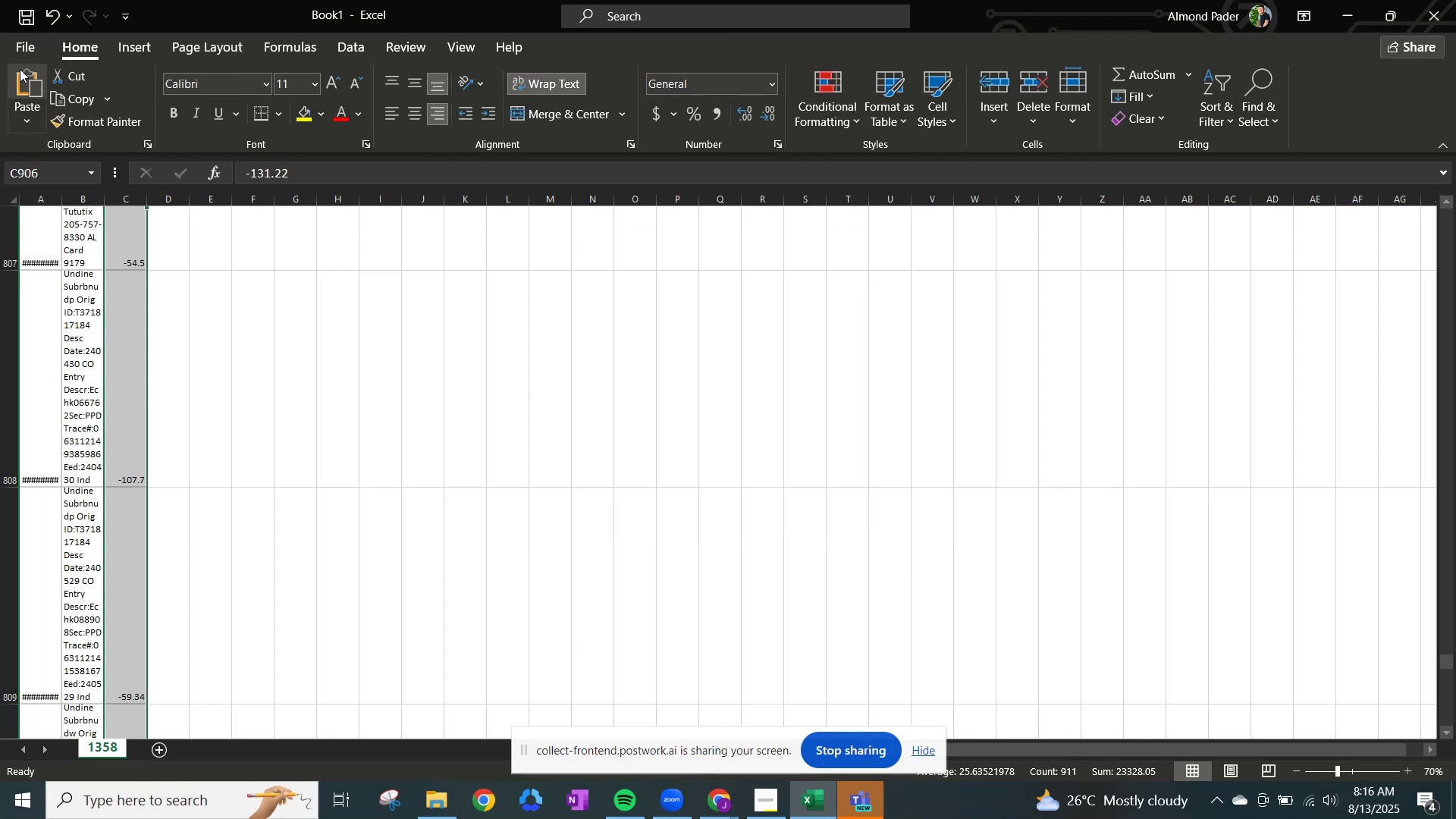 
left_click([29, 49])
 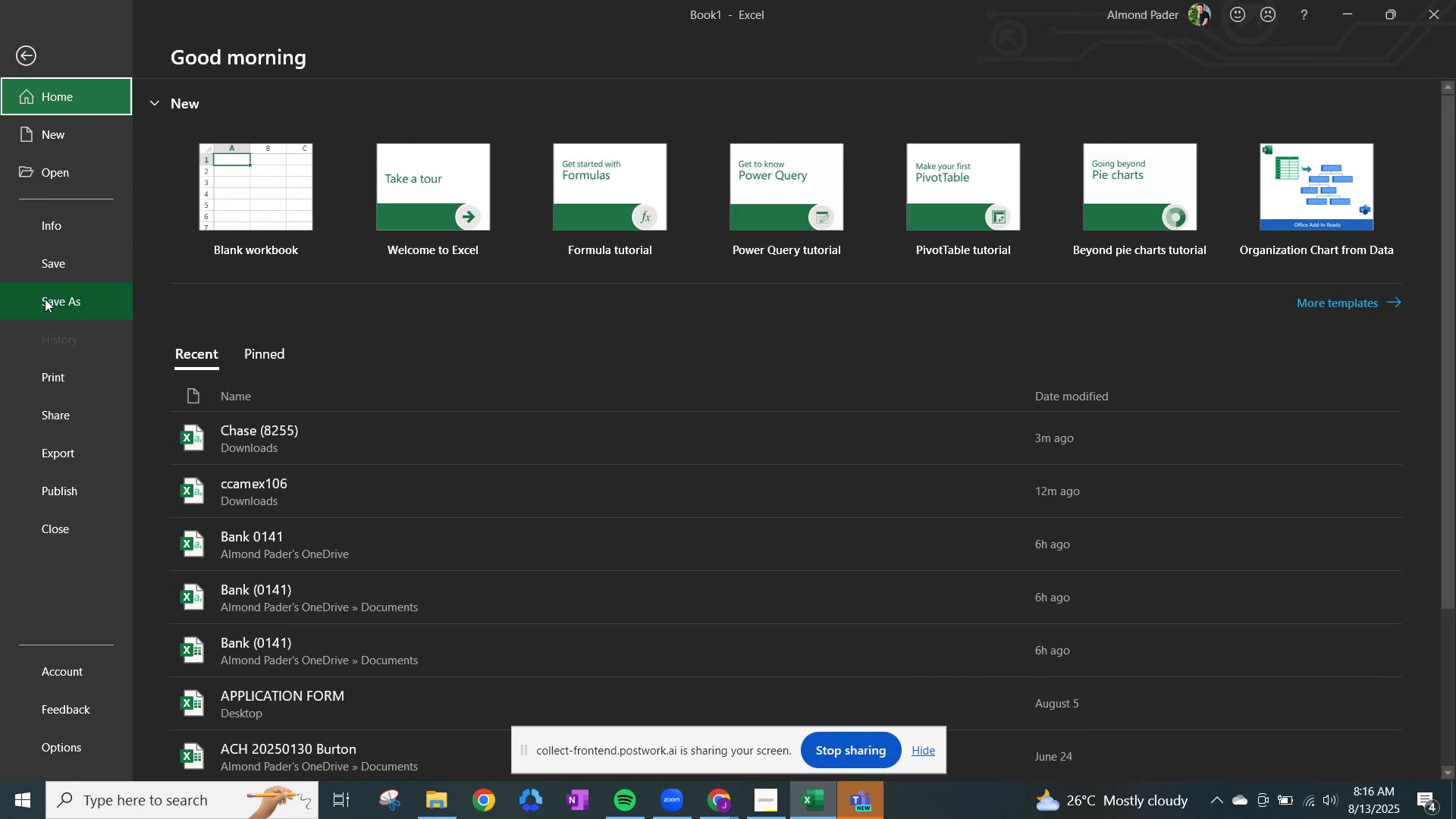 
left_click([48, 298])
 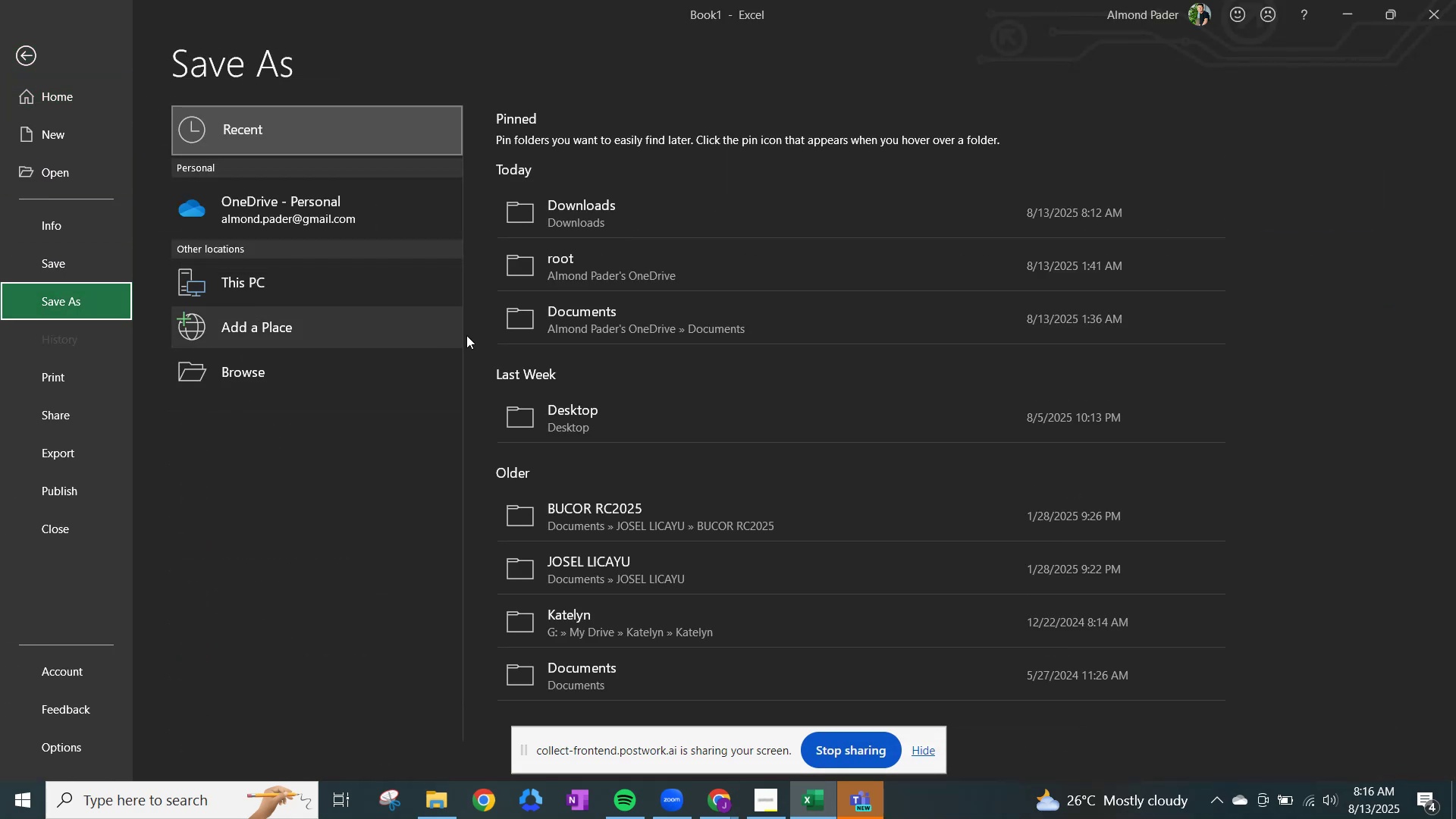 
mouse_move([535, 214])
 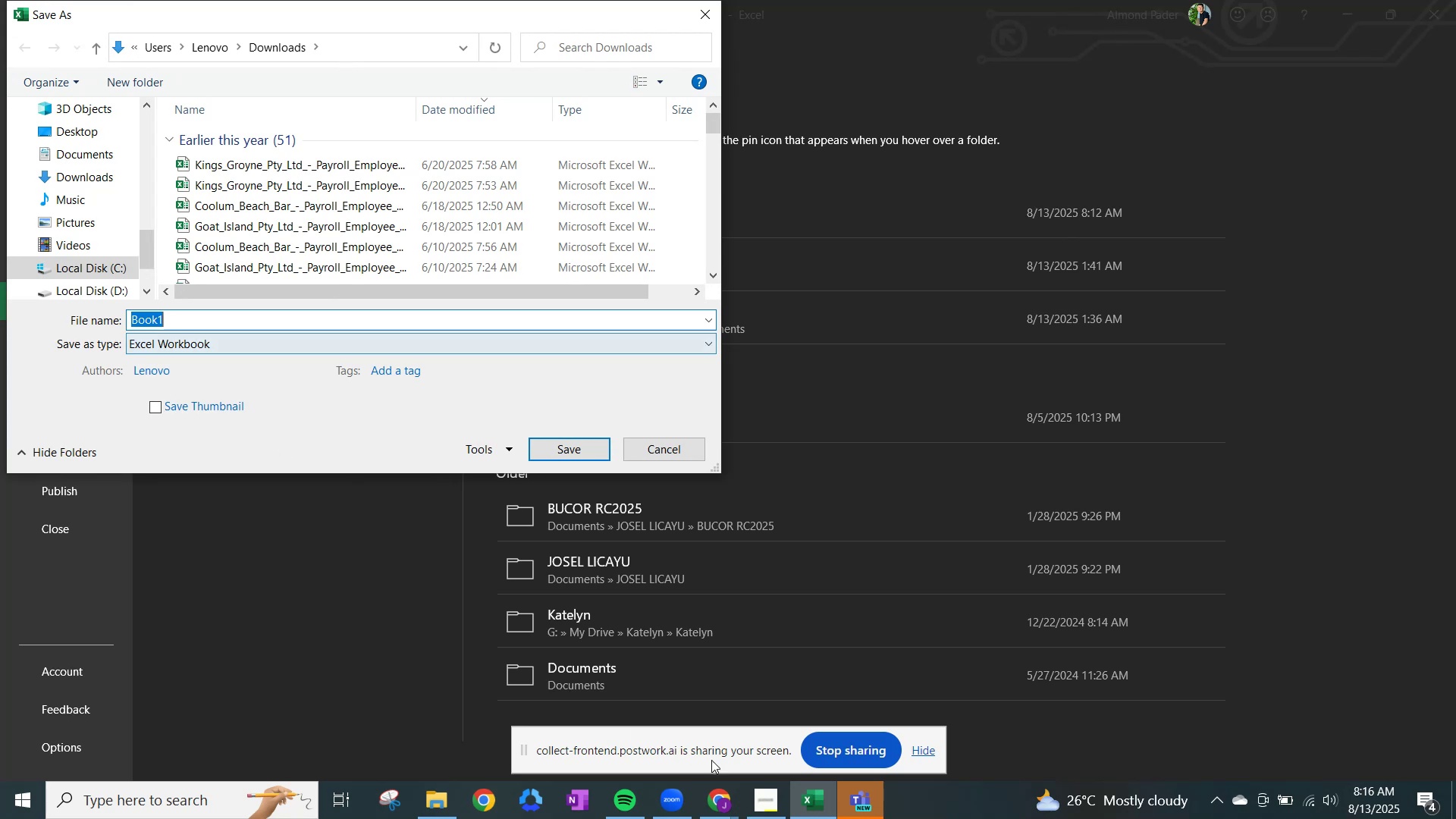 
left_click([813, 799])
 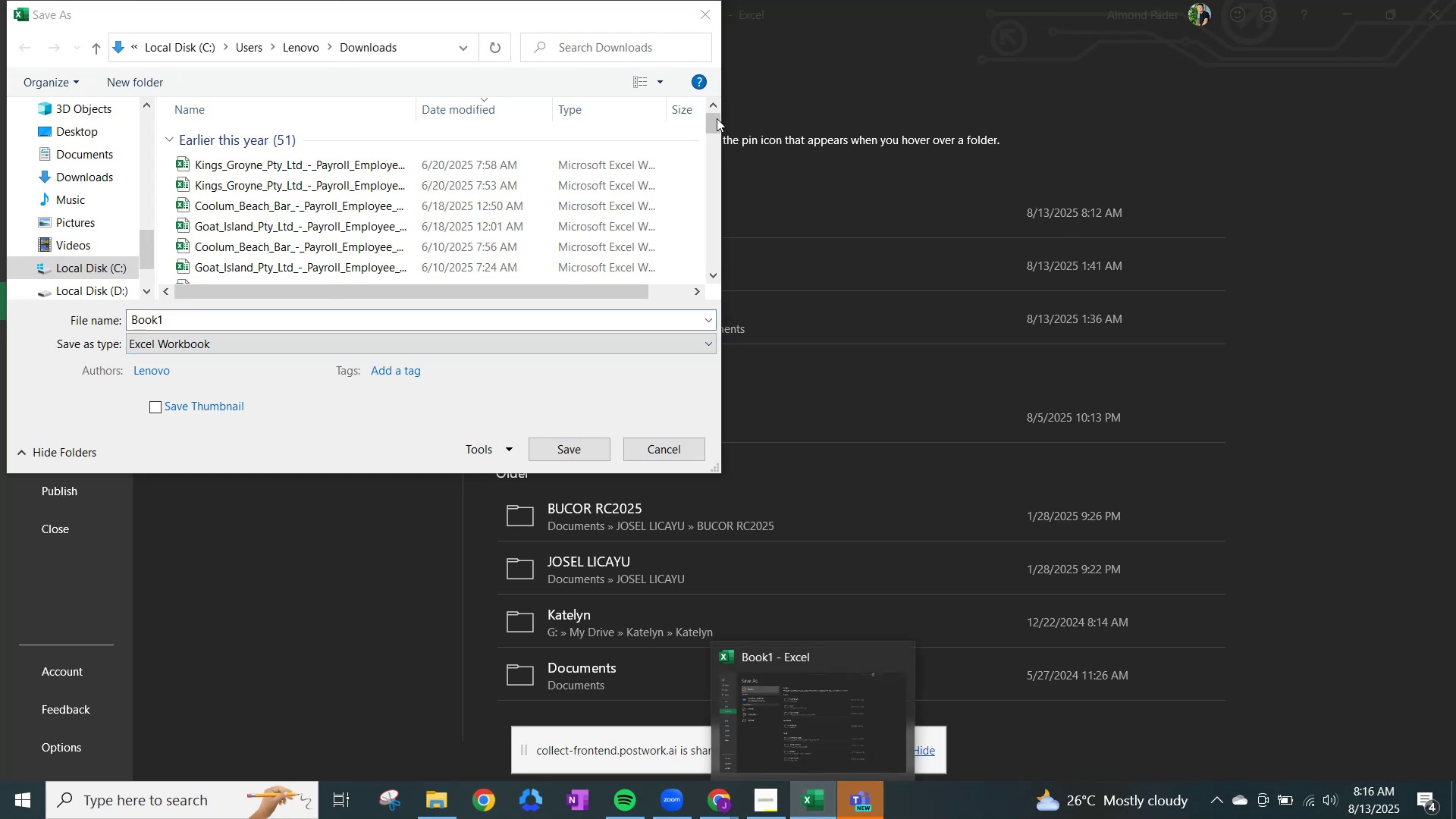 
left_click([704, 8])
 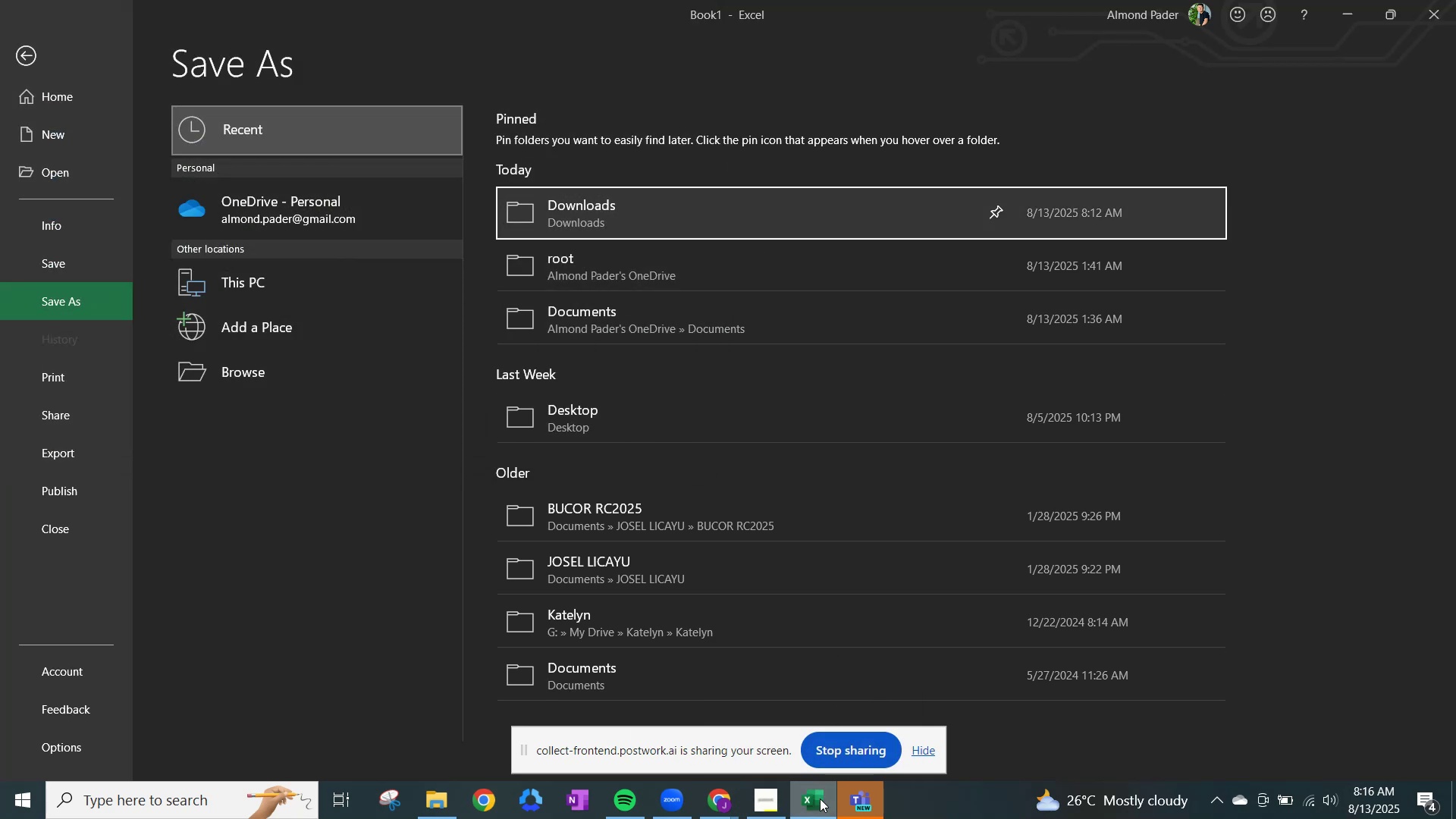 
left_click([816, 807])
 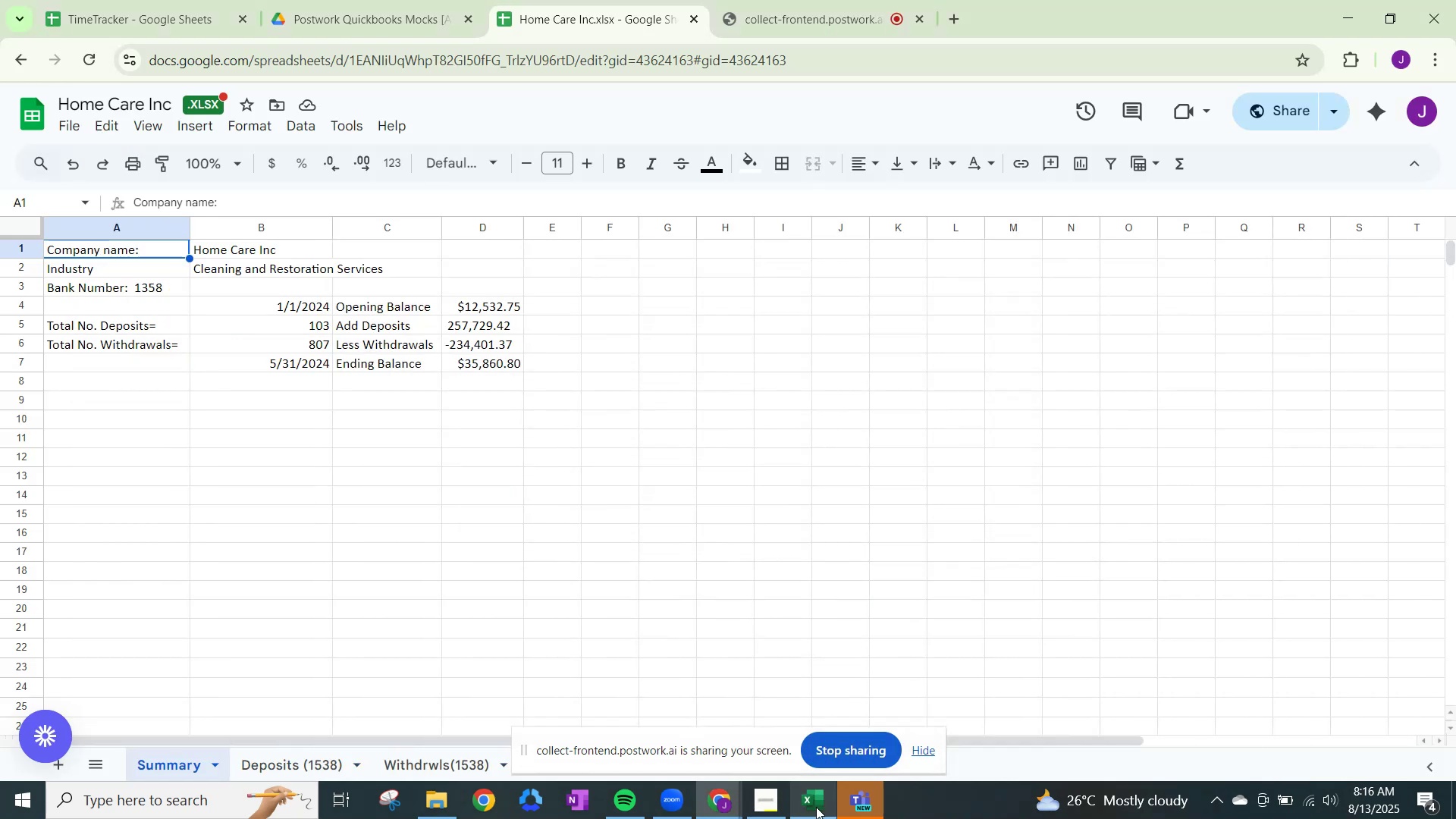 
left_click([816, 807])
 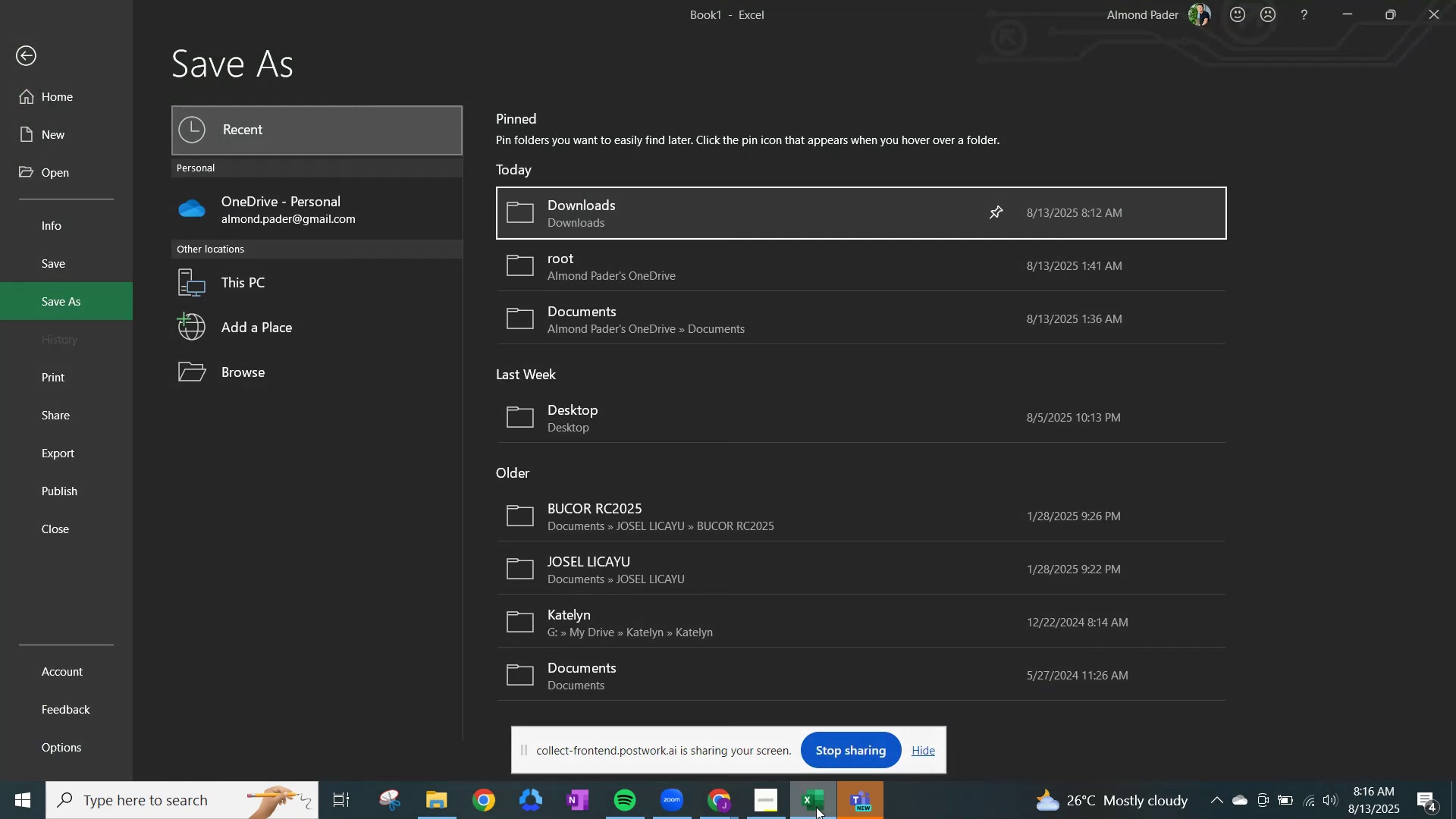 
left_click([816, 807])
 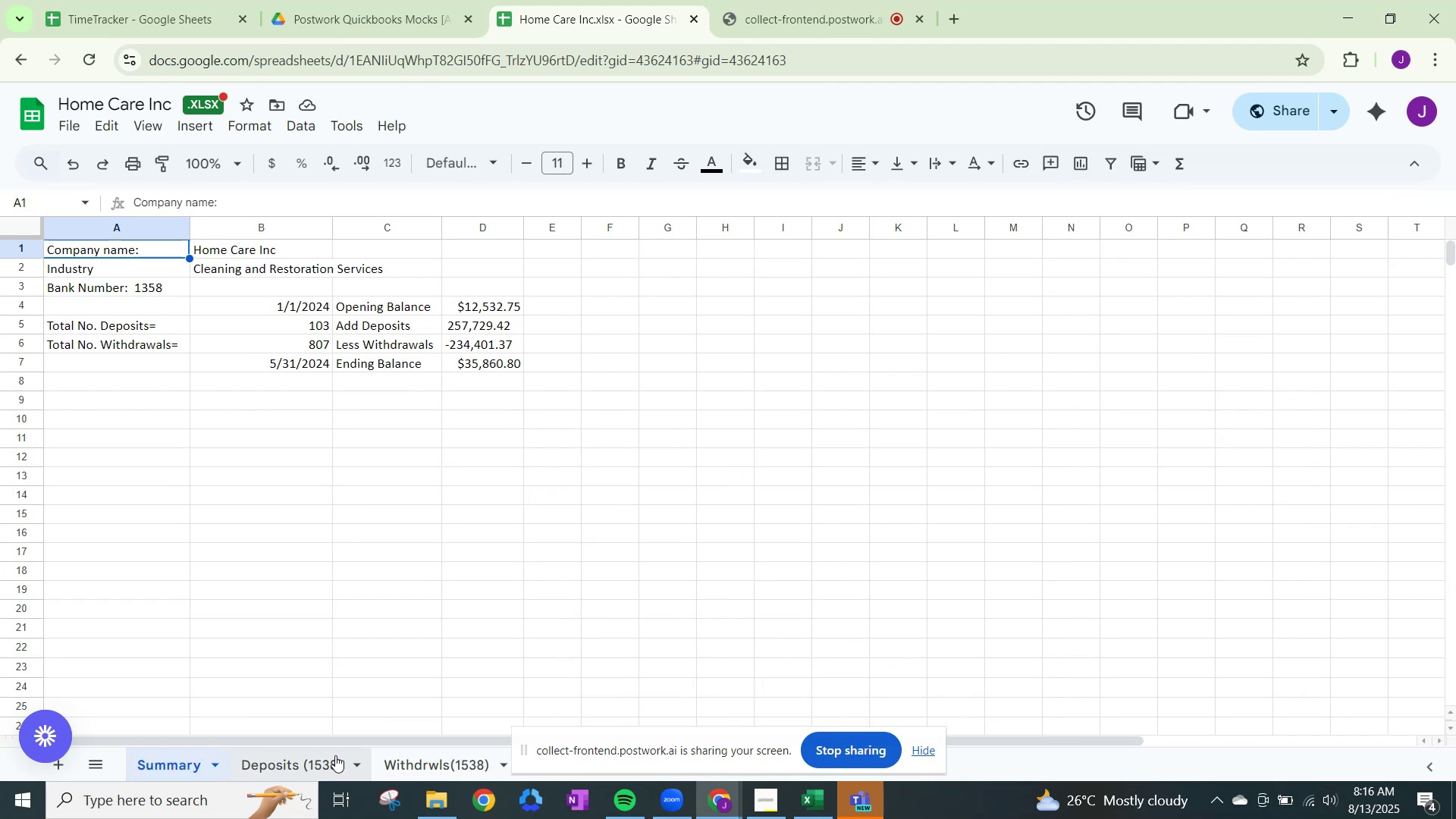 
wait(24.3)
 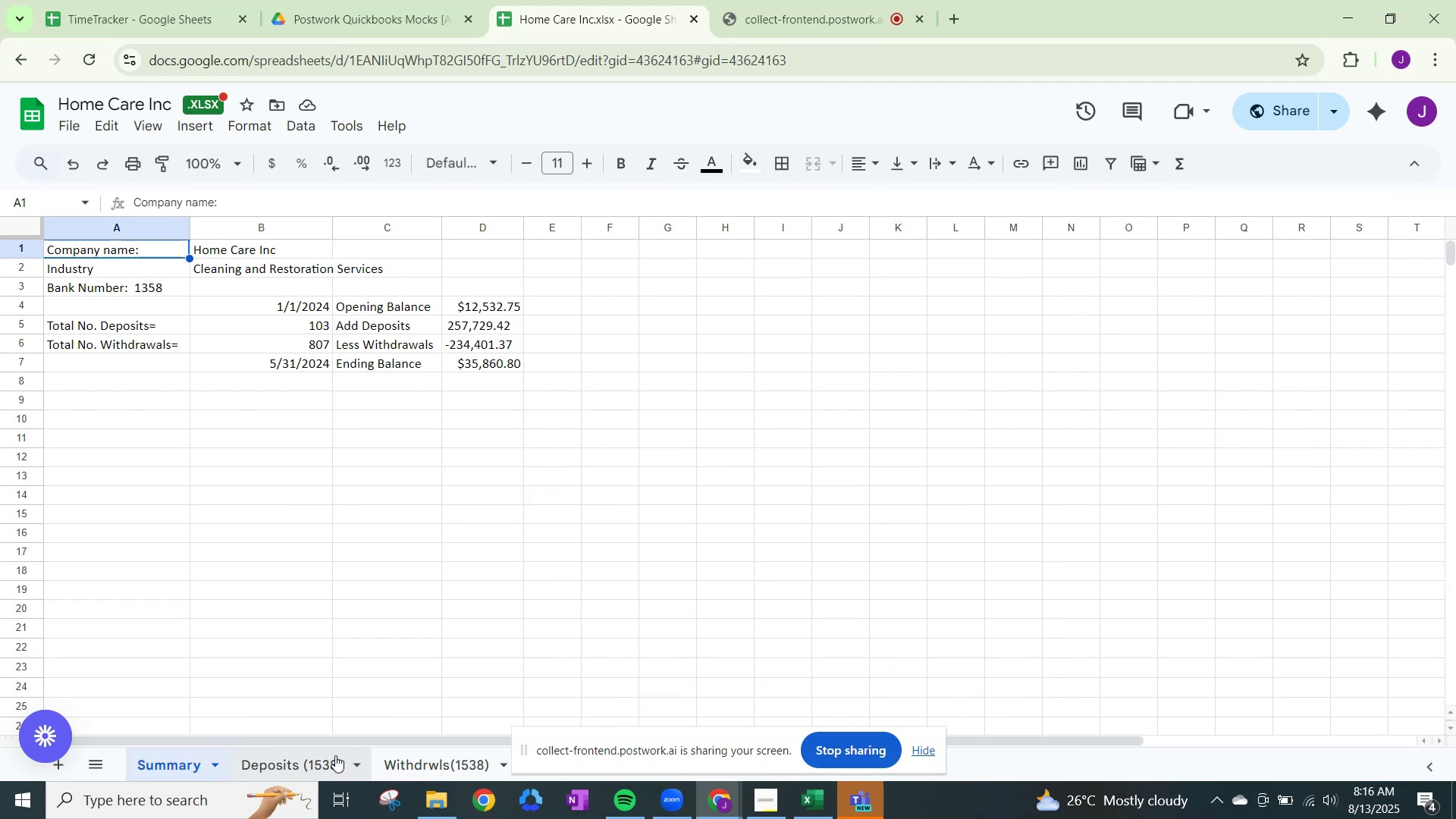 
left_click([799, 799])
 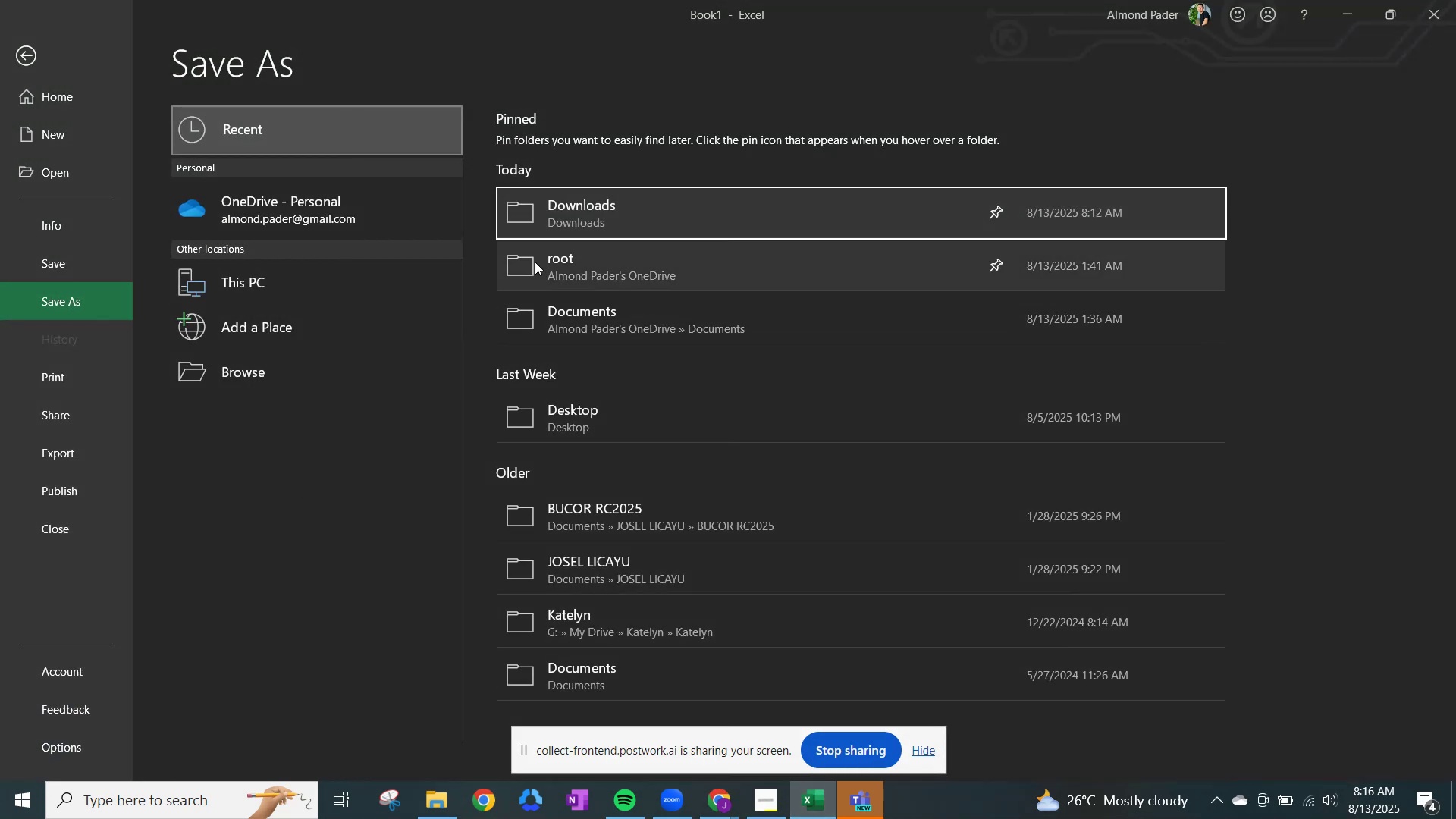 
left_click([575, 216])
 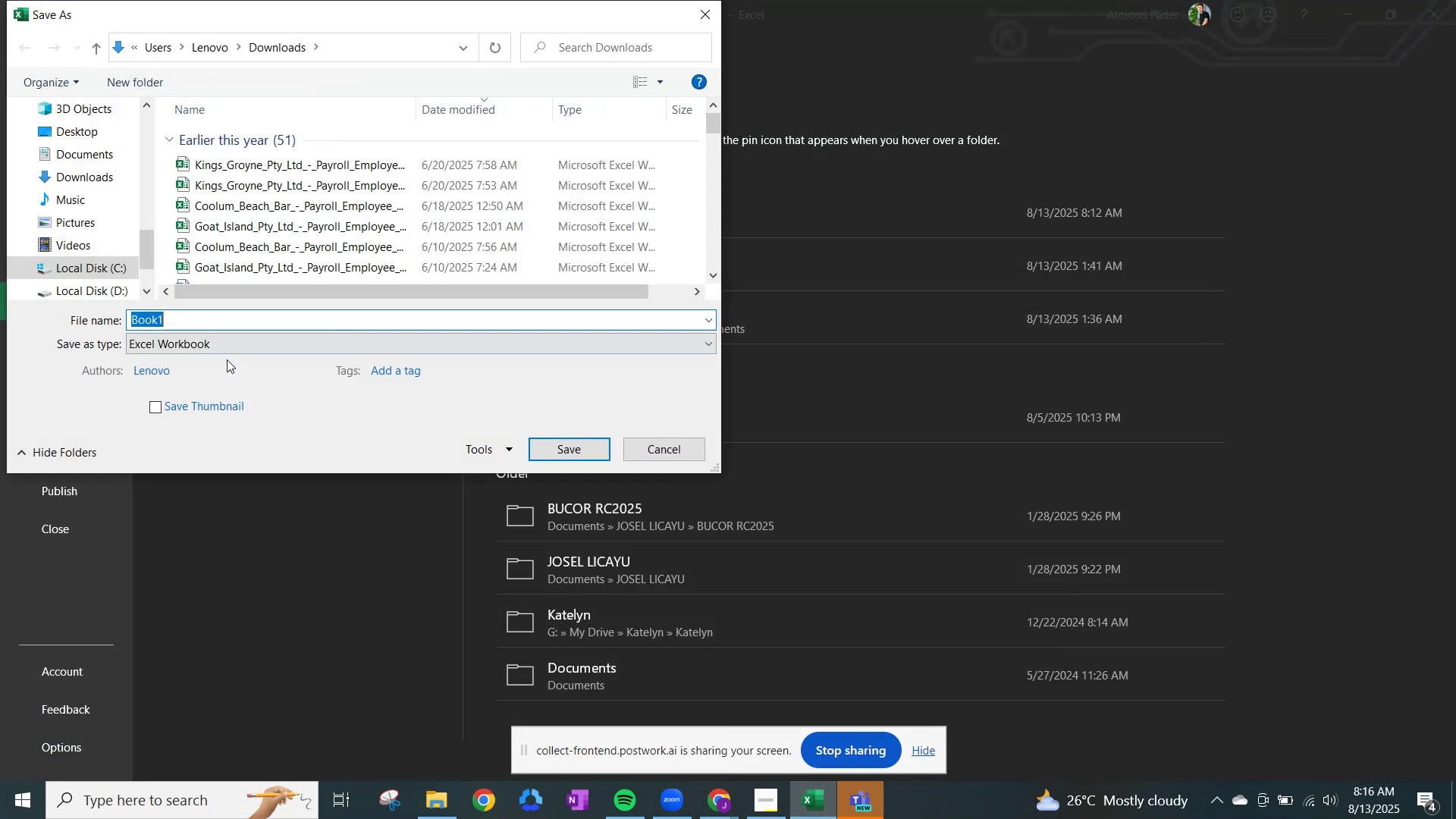 
key(Numpad1)
 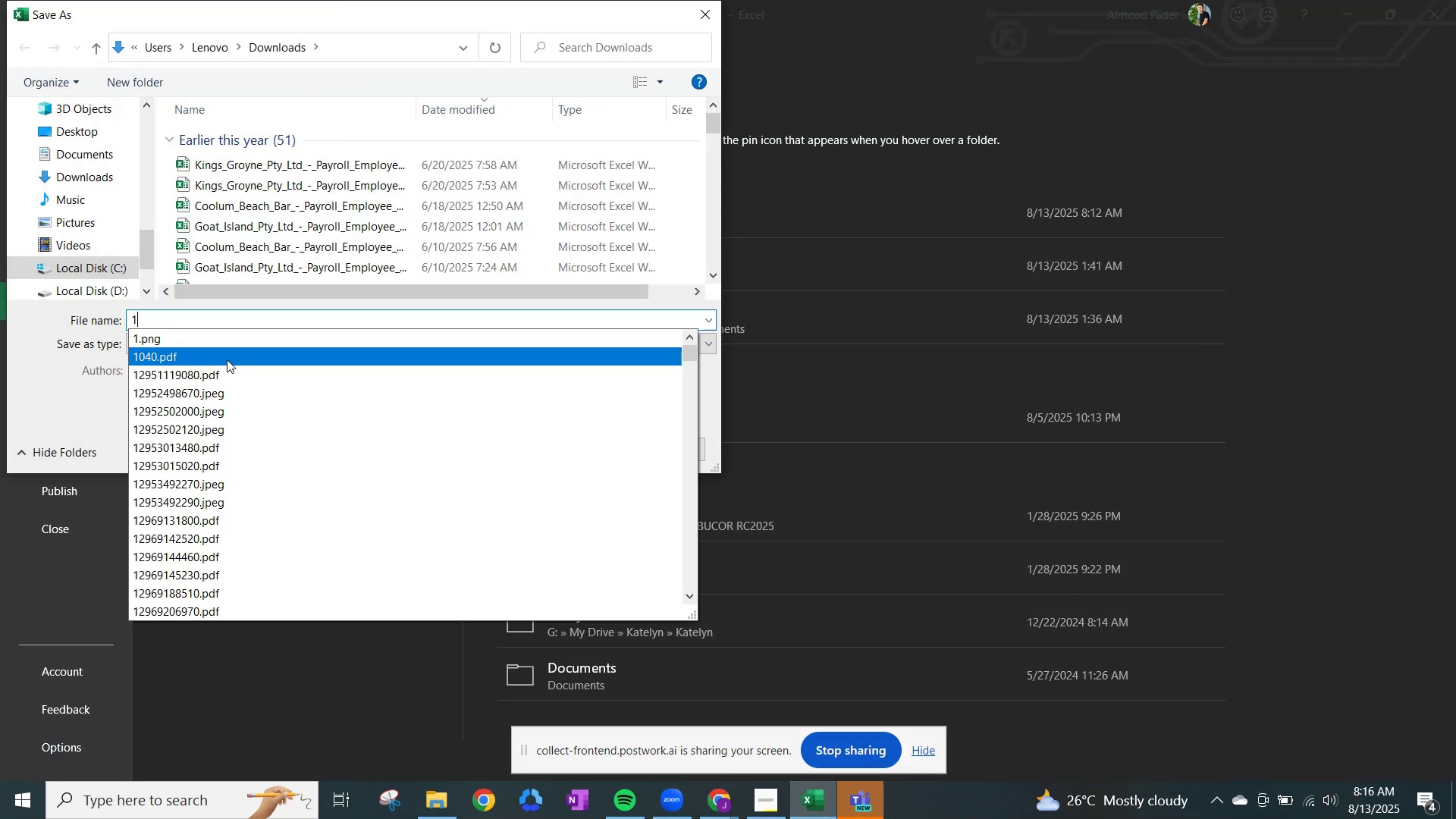 
key(Numpad3)
 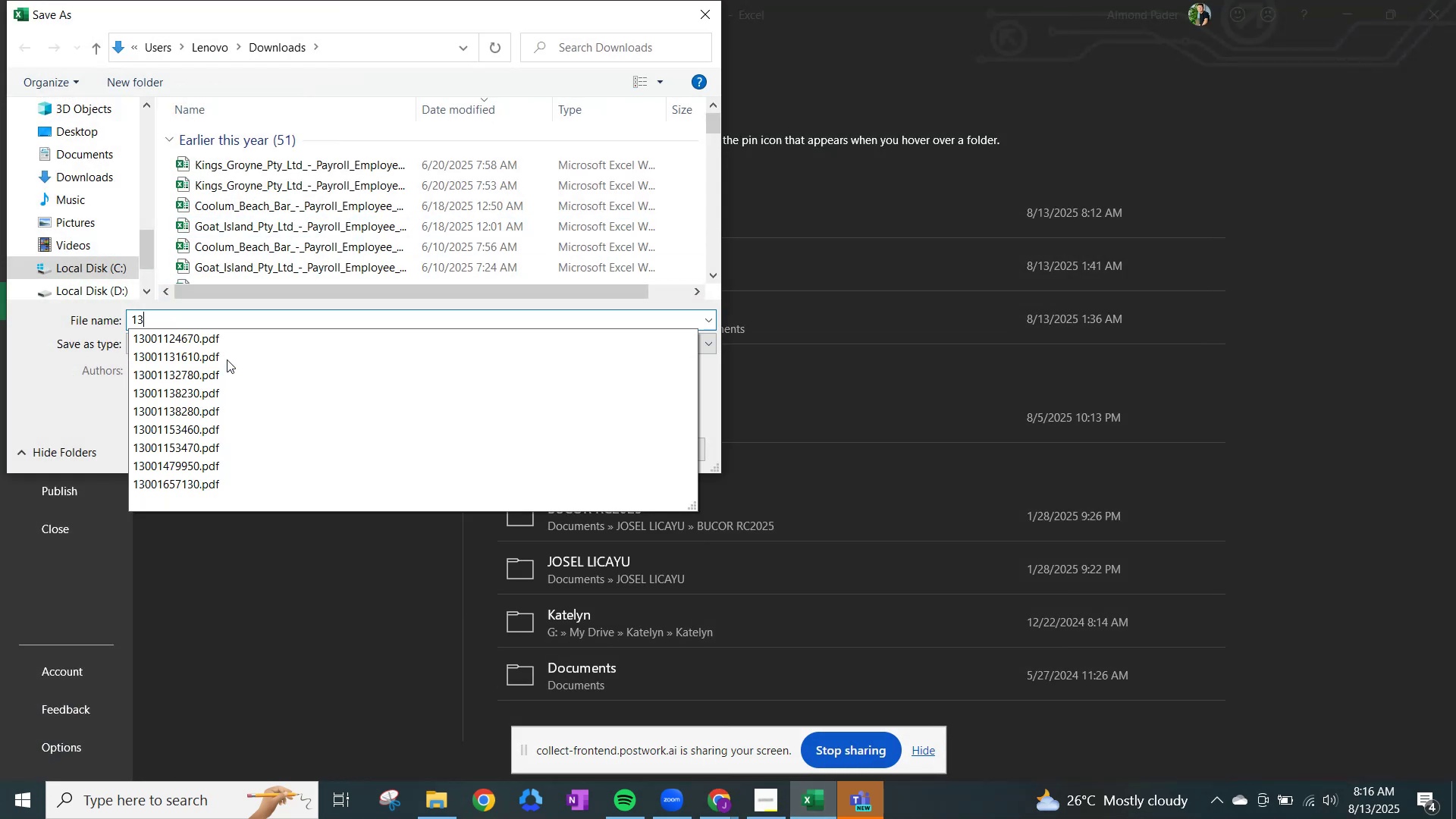 
key(Numpad5)
 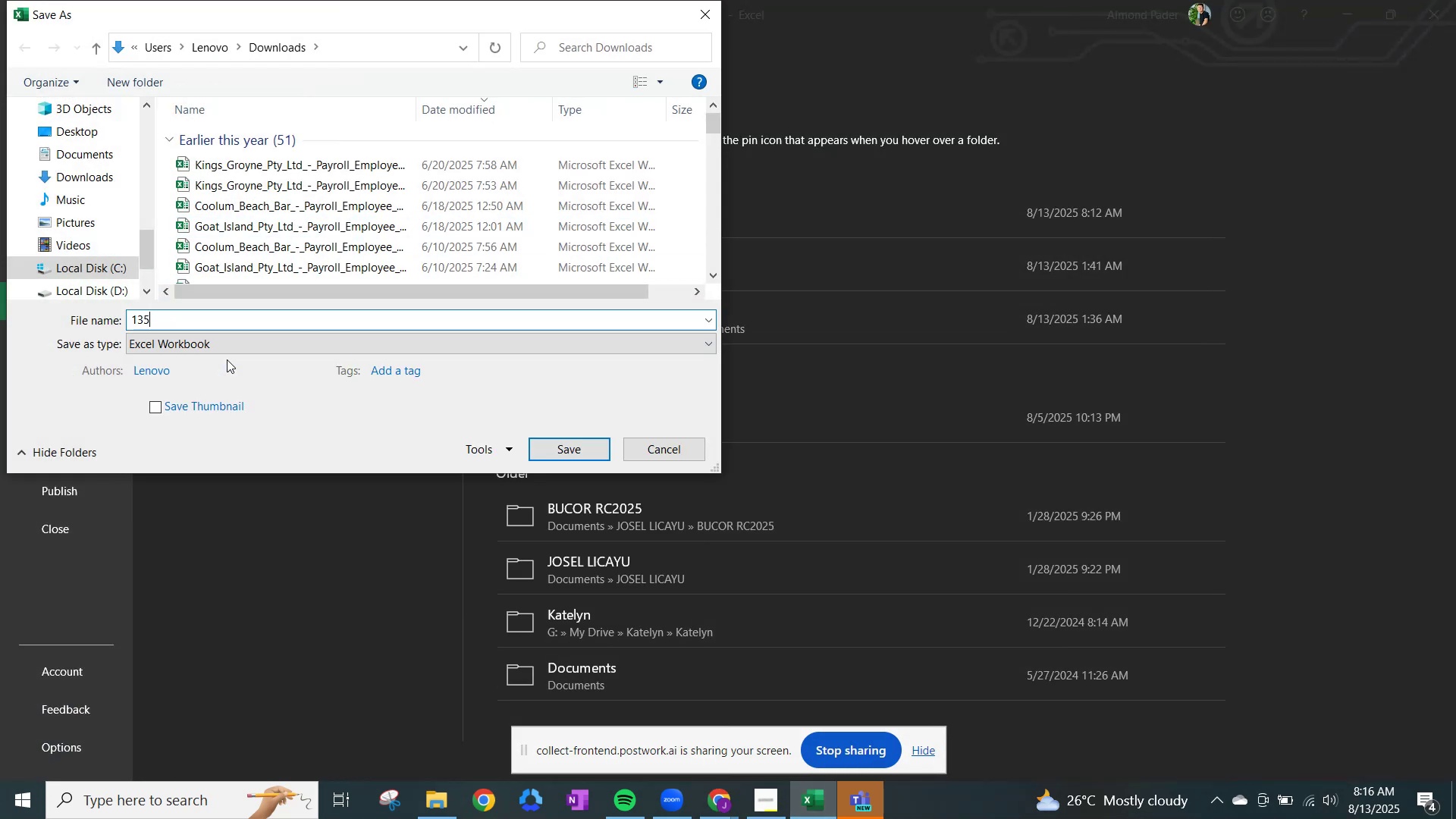 
key(Numpad8)
 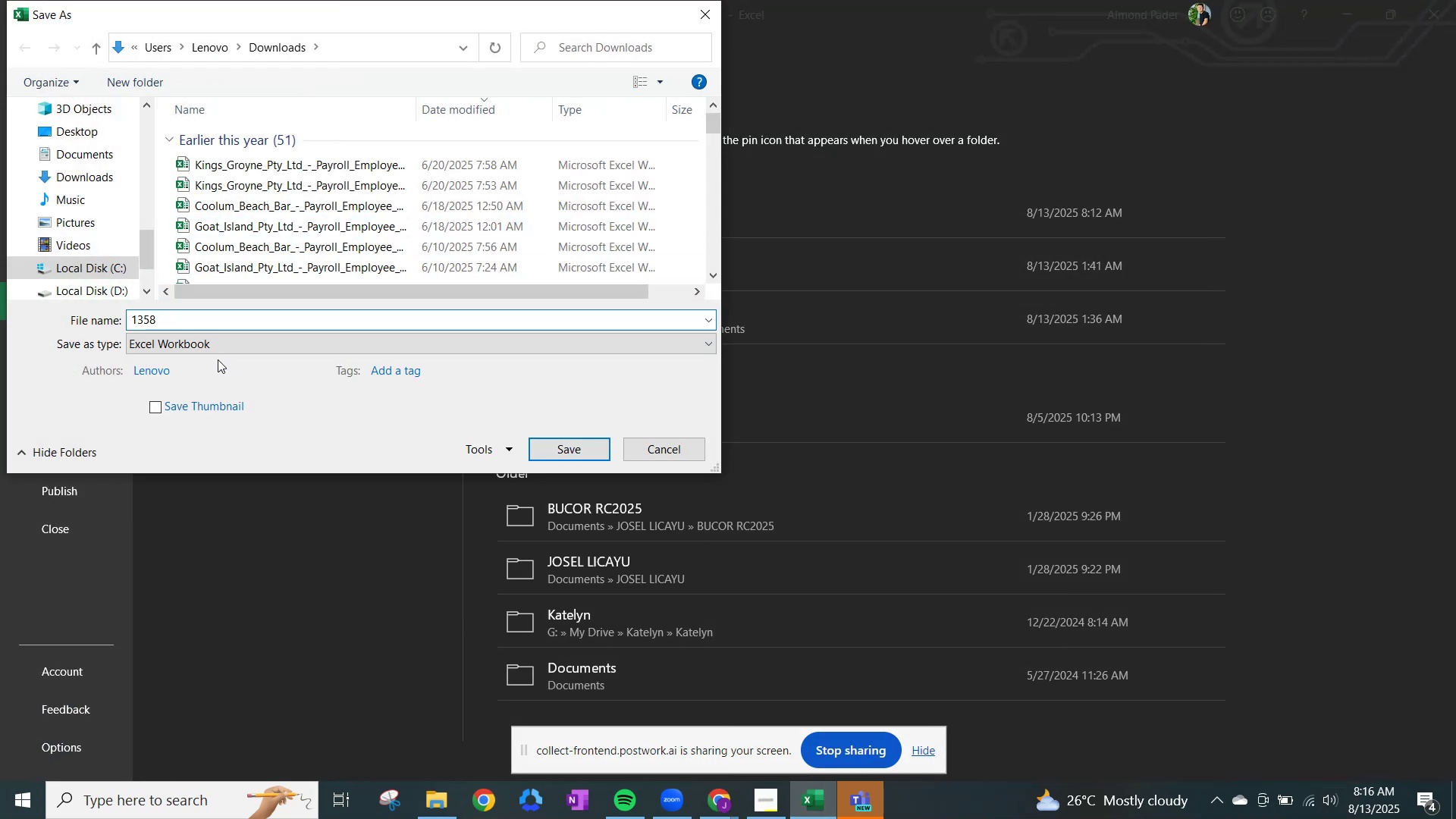 
left_click([223, 346])
 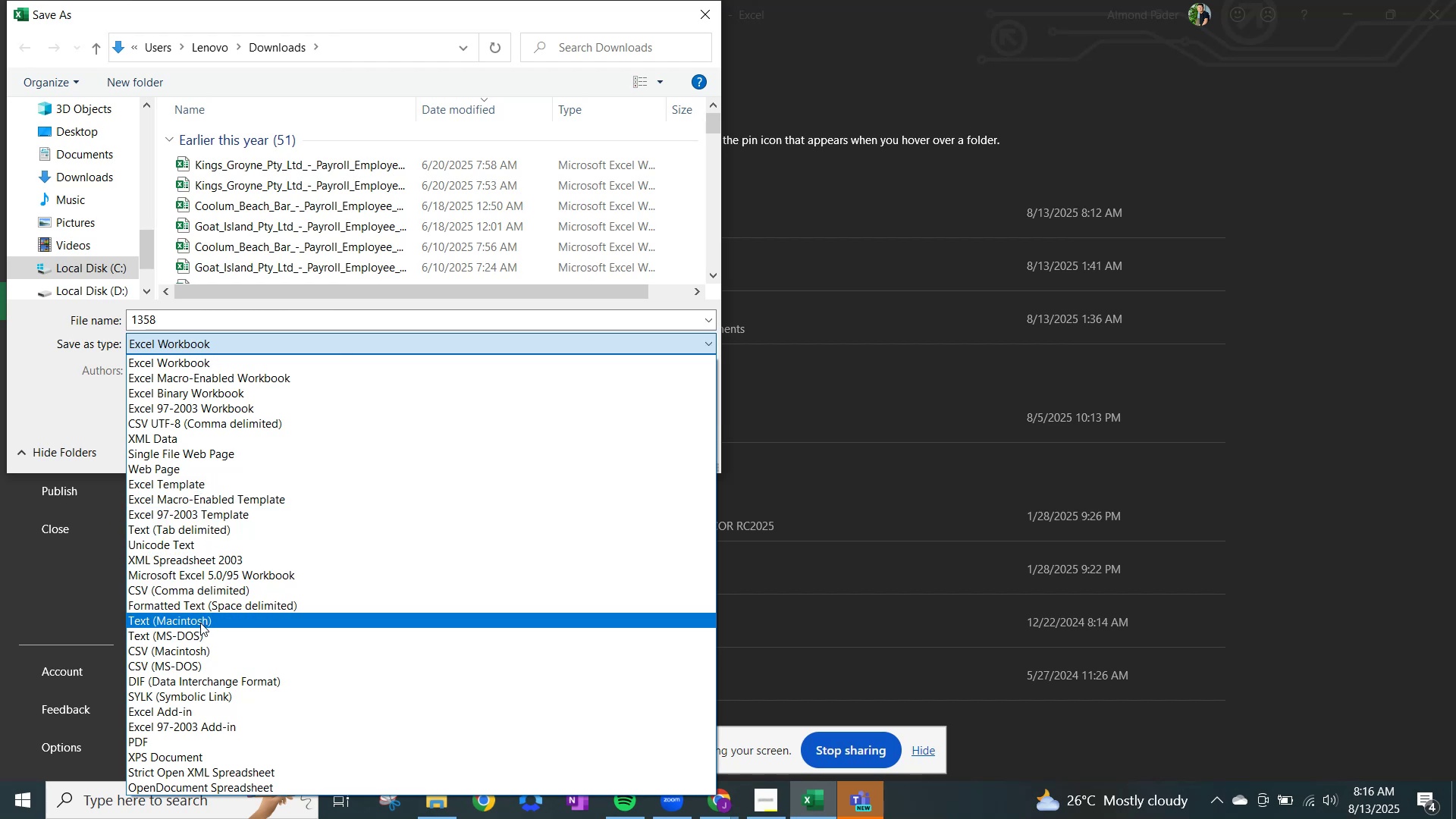 
left_click([214, 588])
 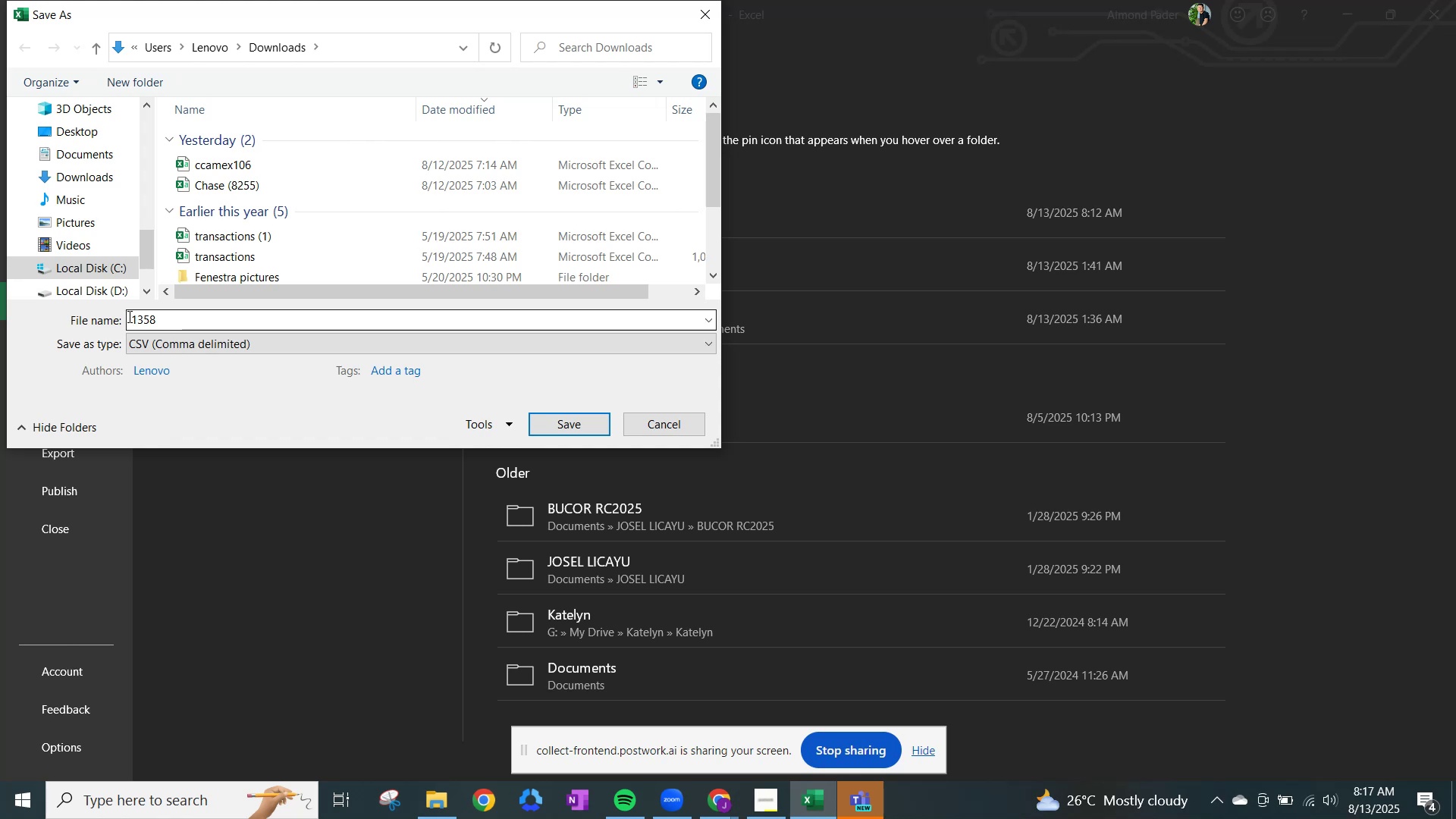 
wait(15.82)
 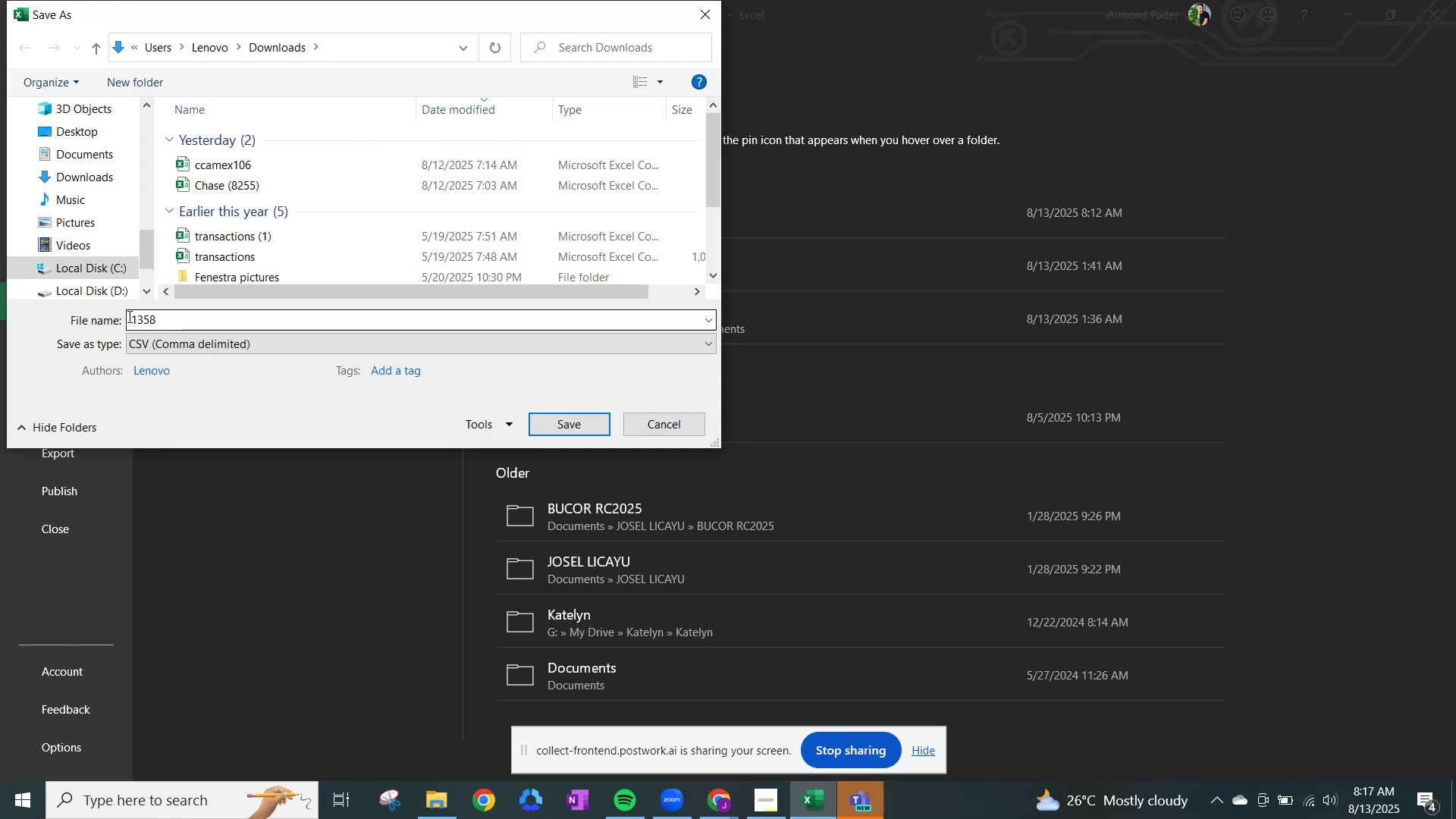 
mouse_move([780, 800])
 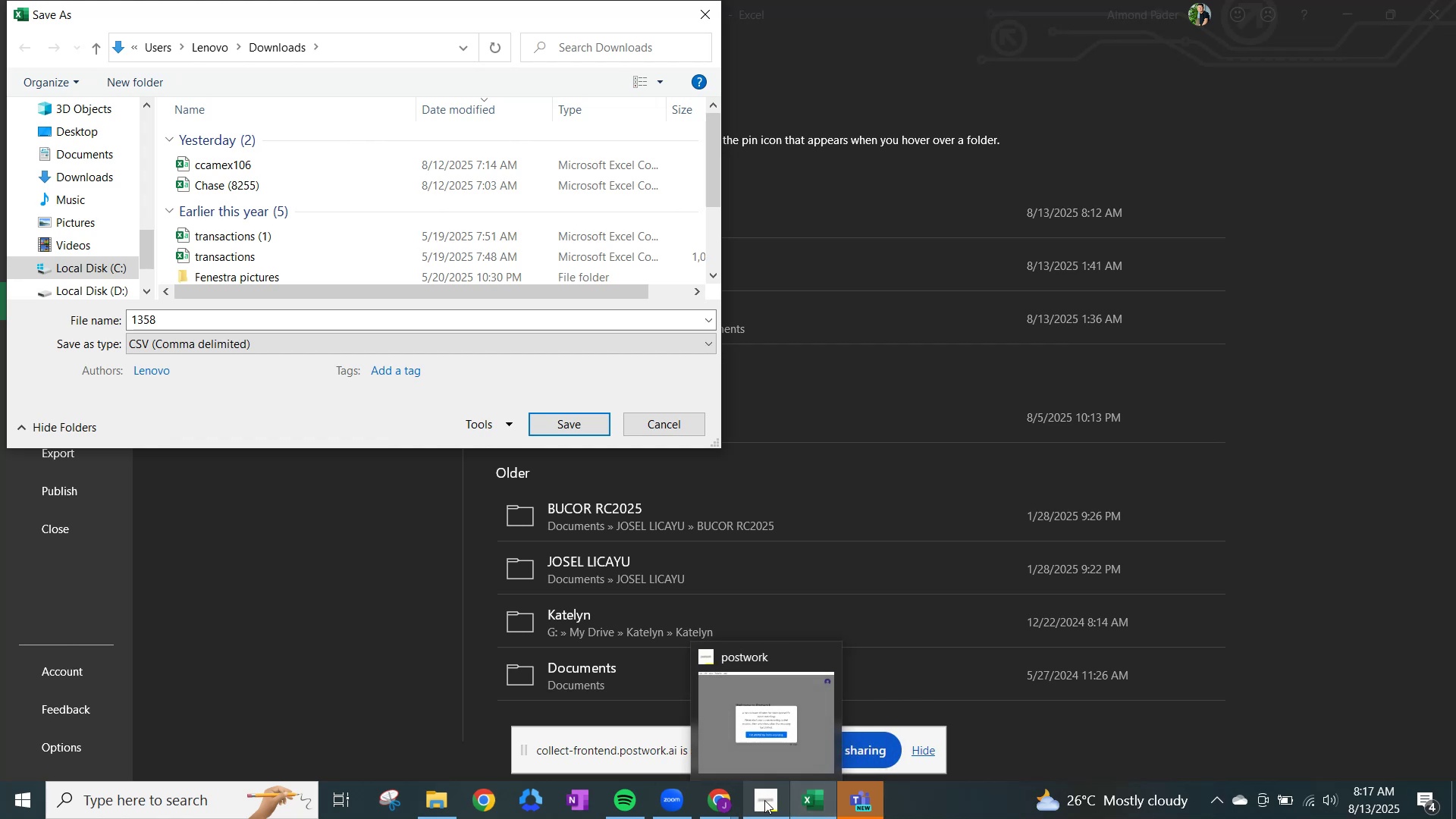 
mouse_move([809, 779])
 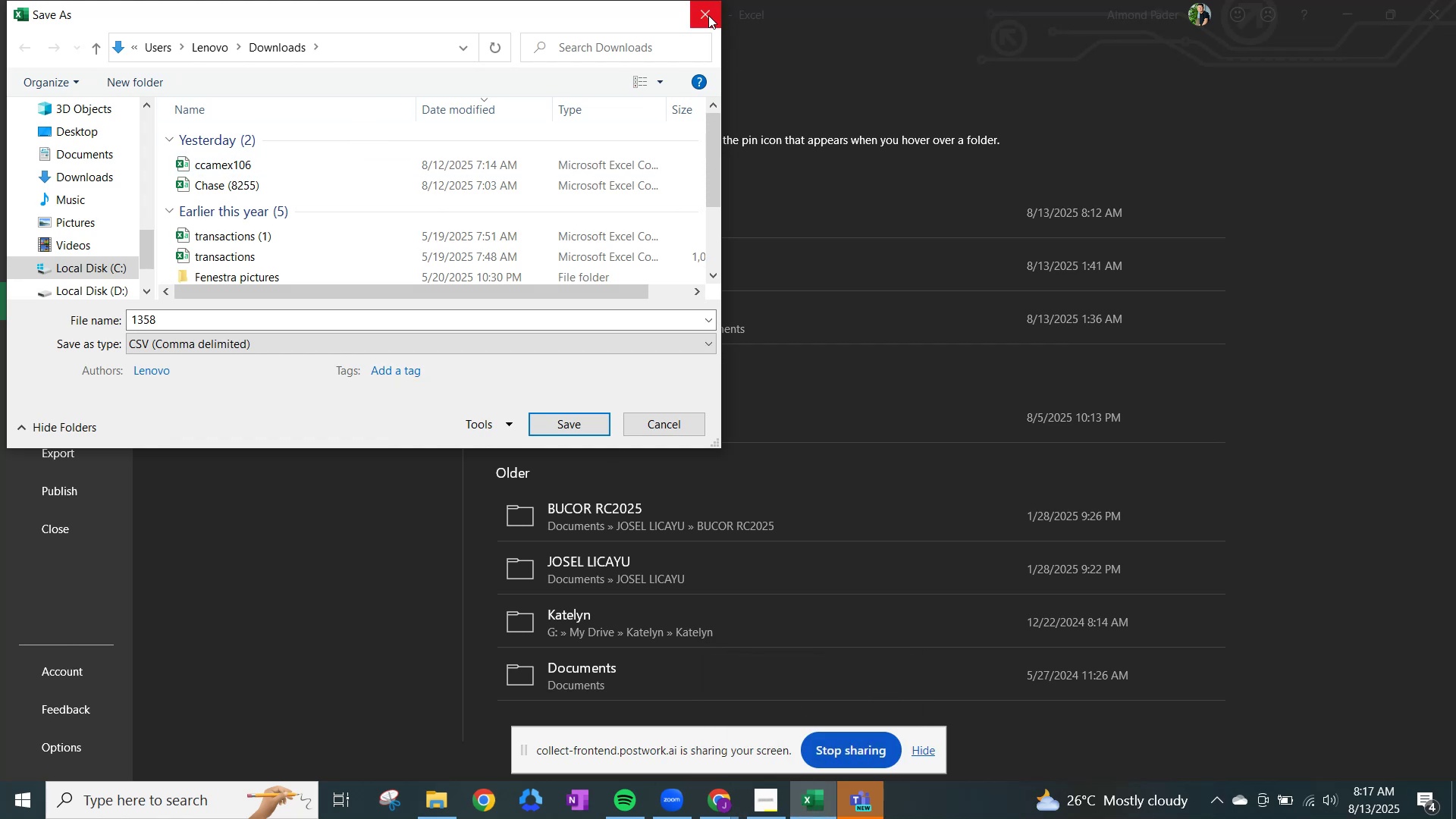 
left_click([708, 15])
 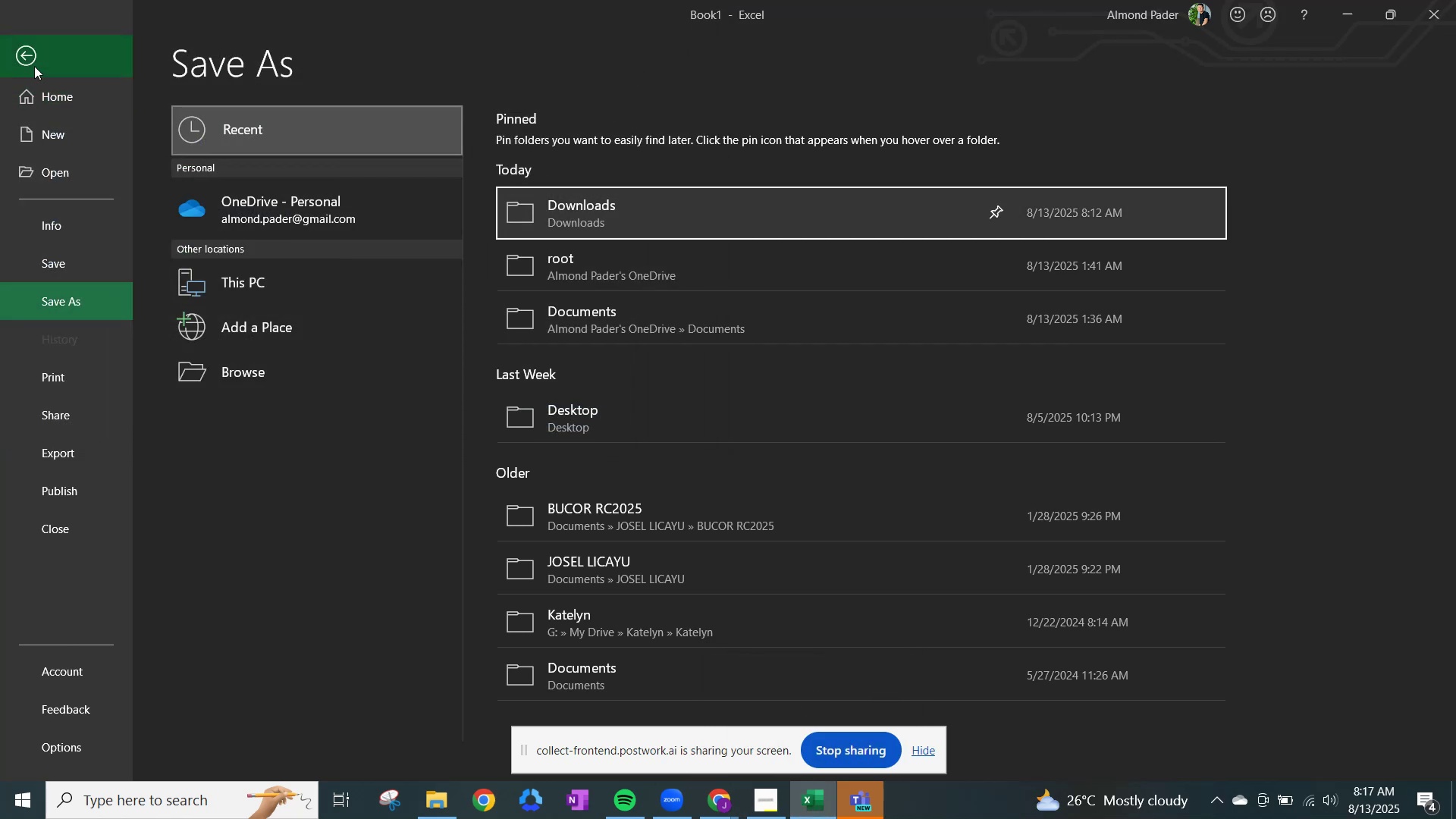 
left_click([27, 55])
 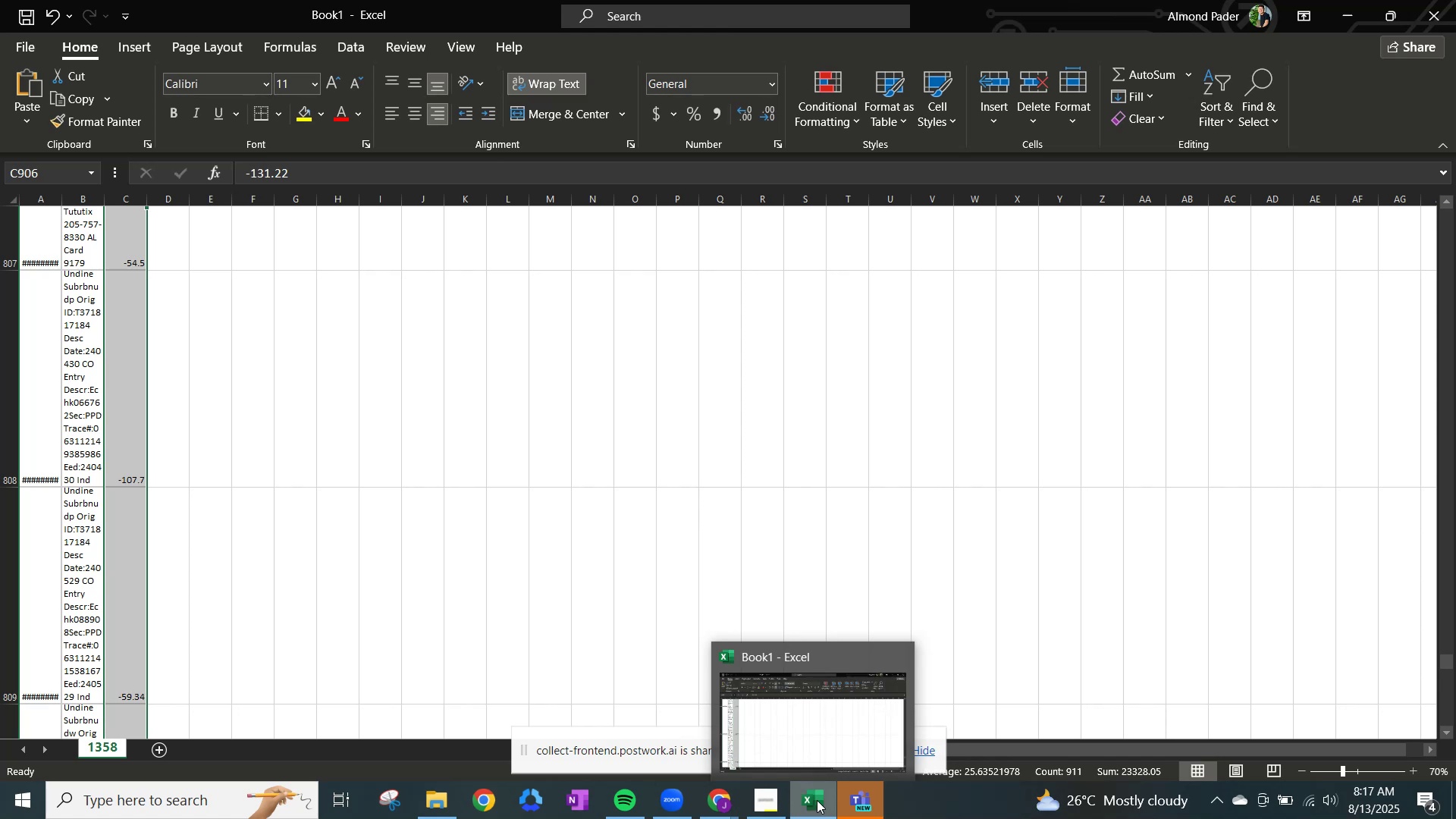 
left_click([817, 800])
 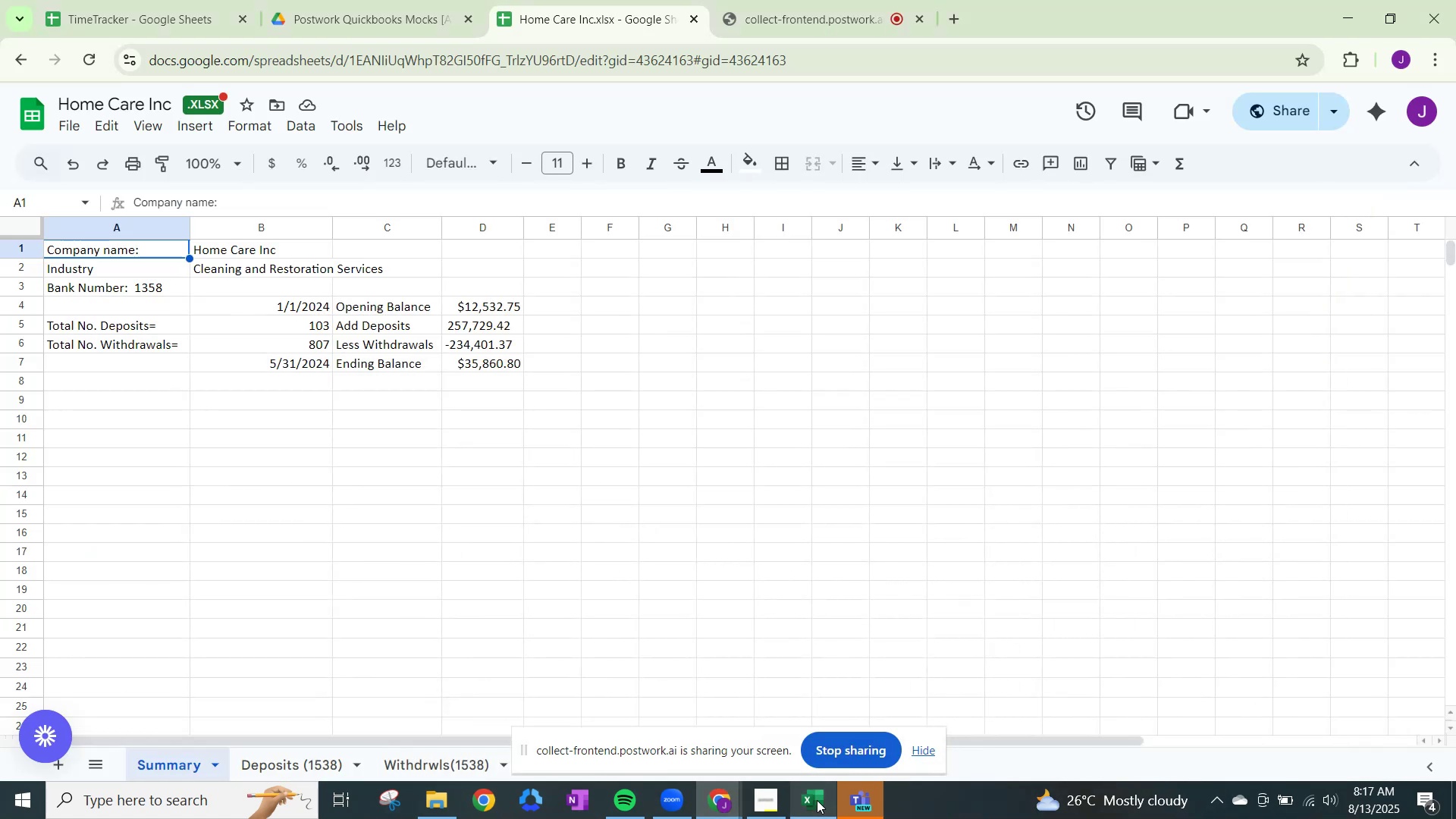 
wait(6.04)
 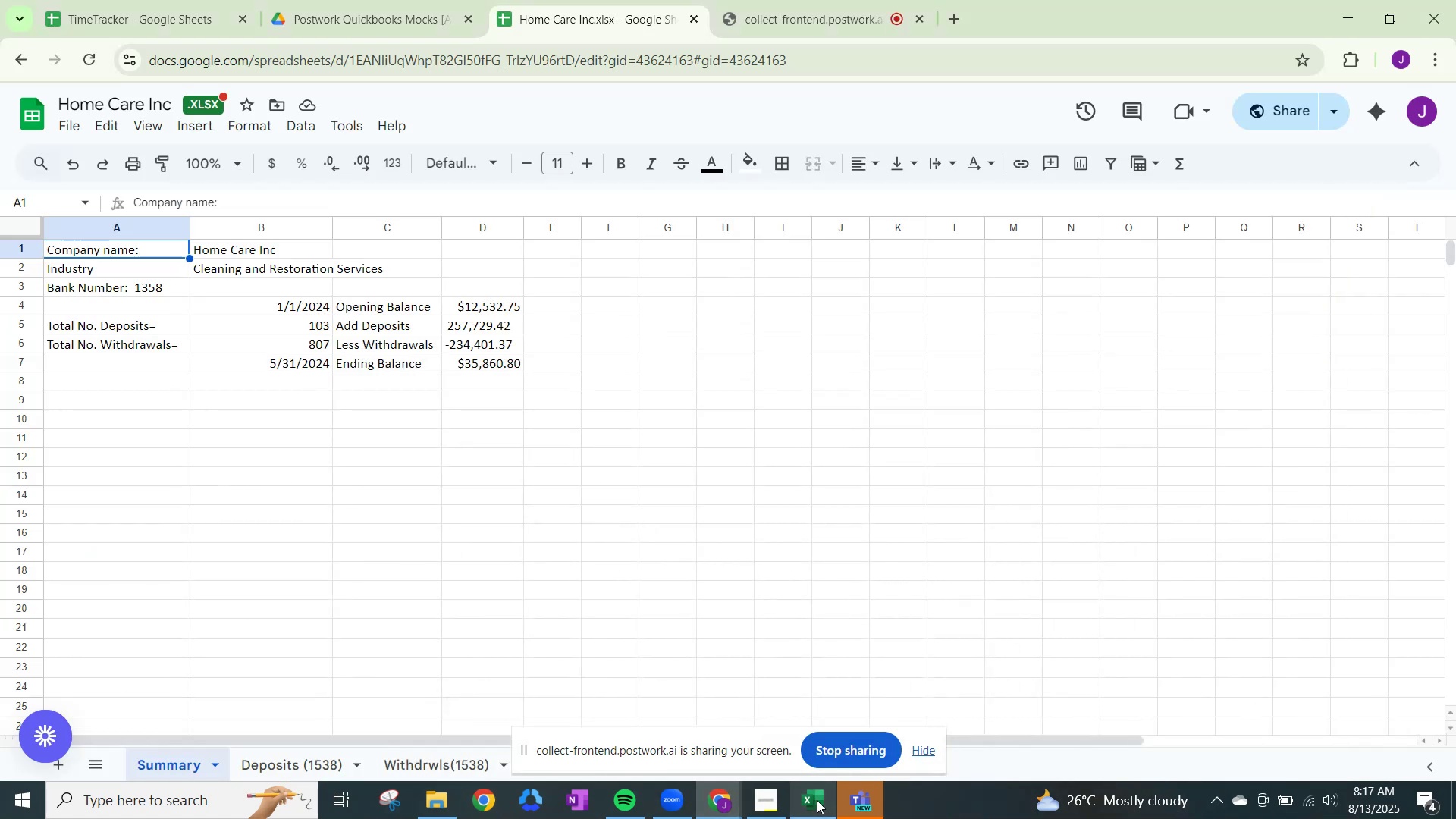 
left_click([817, 800])
 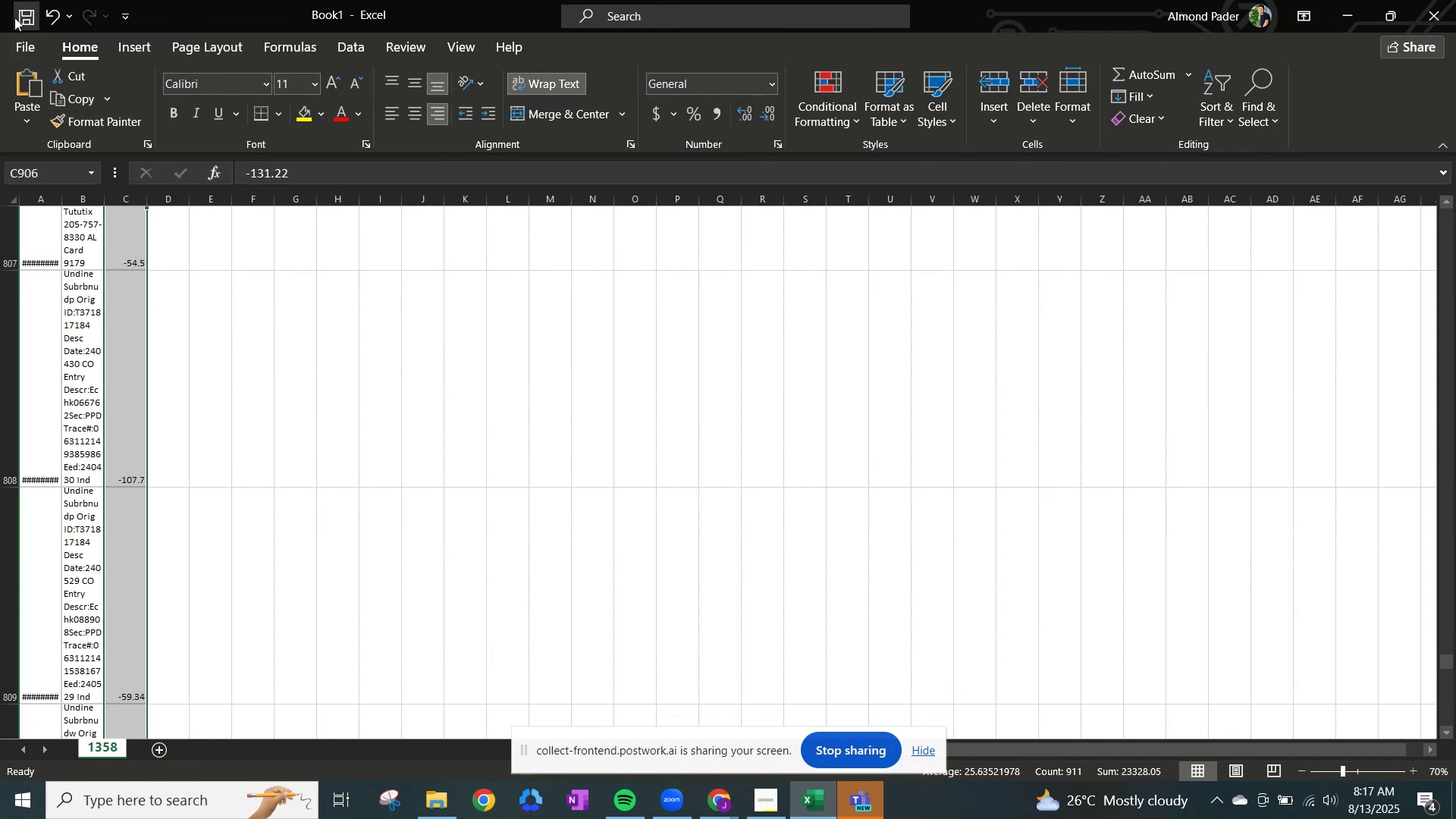 
wait(6.4)
 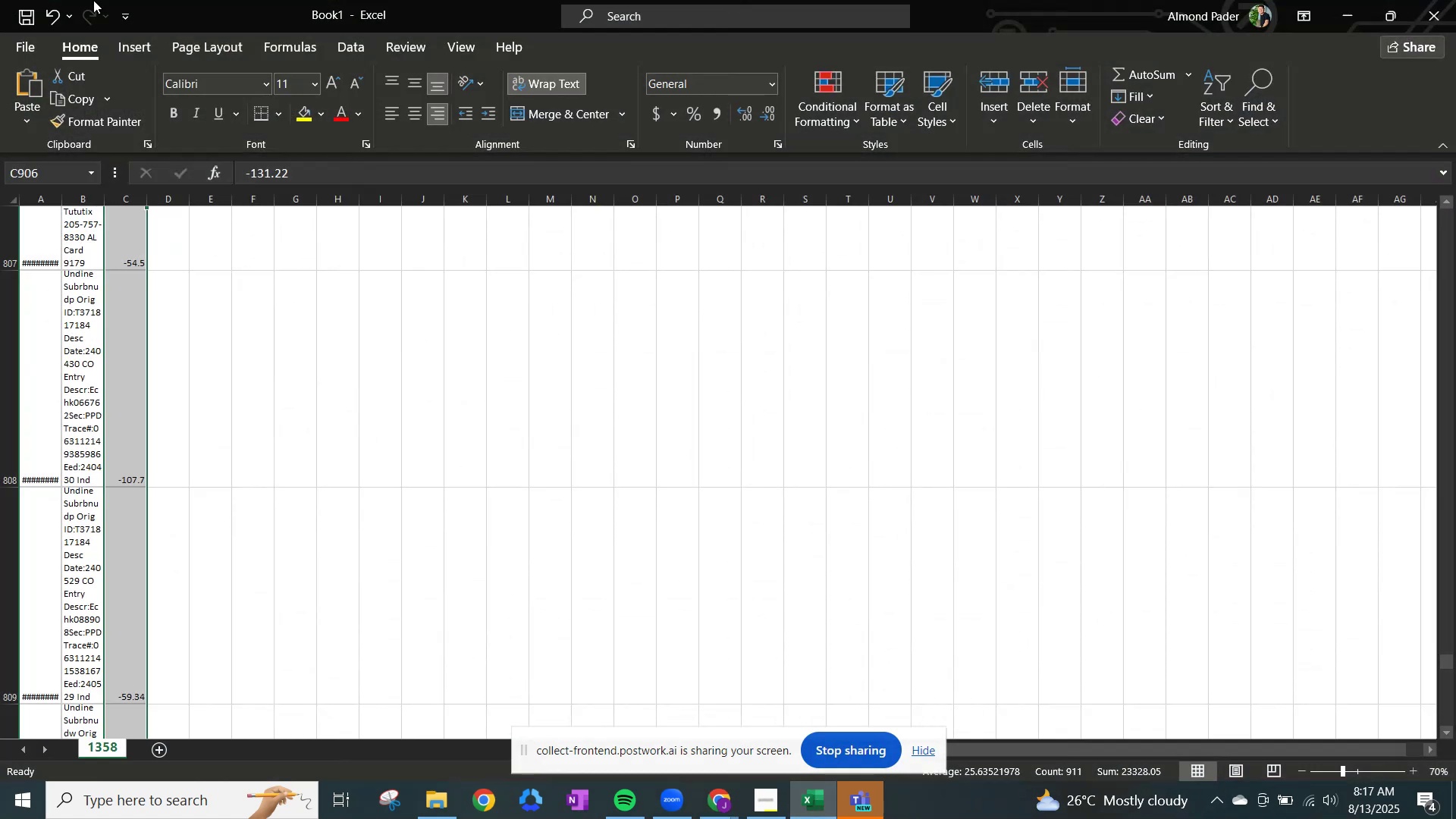 
left_click([811, 797])
 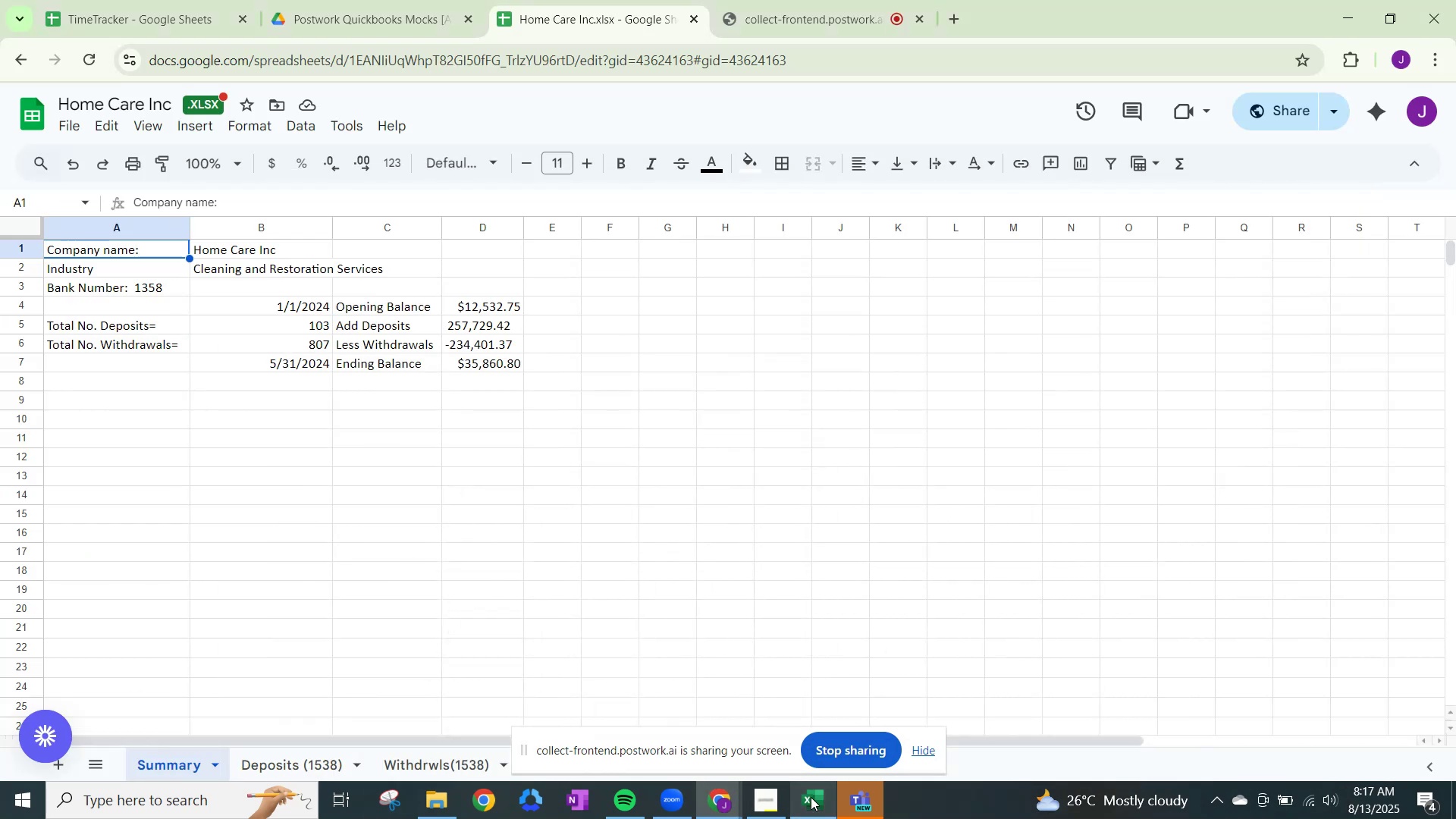 
left_click([811, 797])
 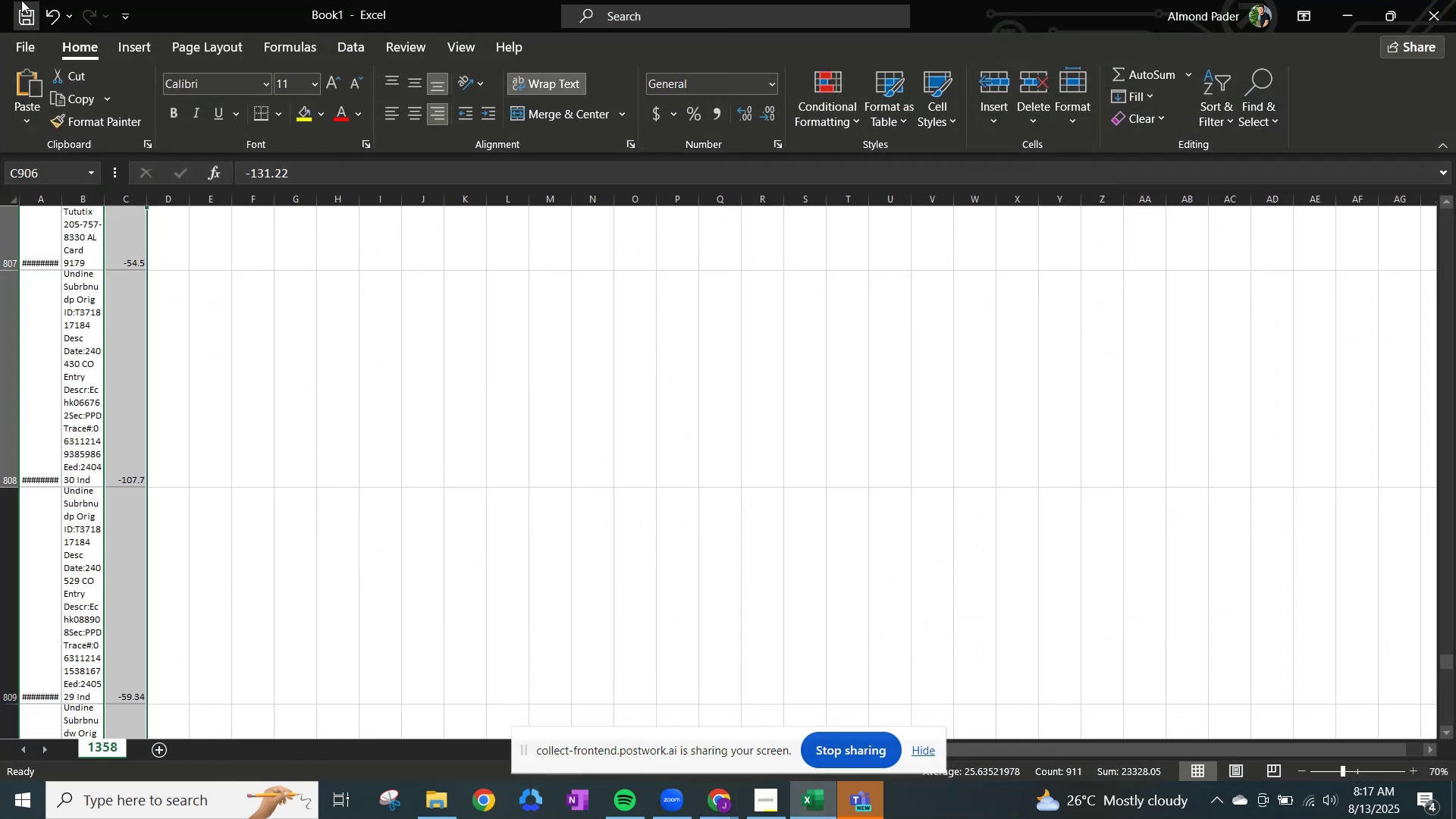 
left_click([19, 47])
 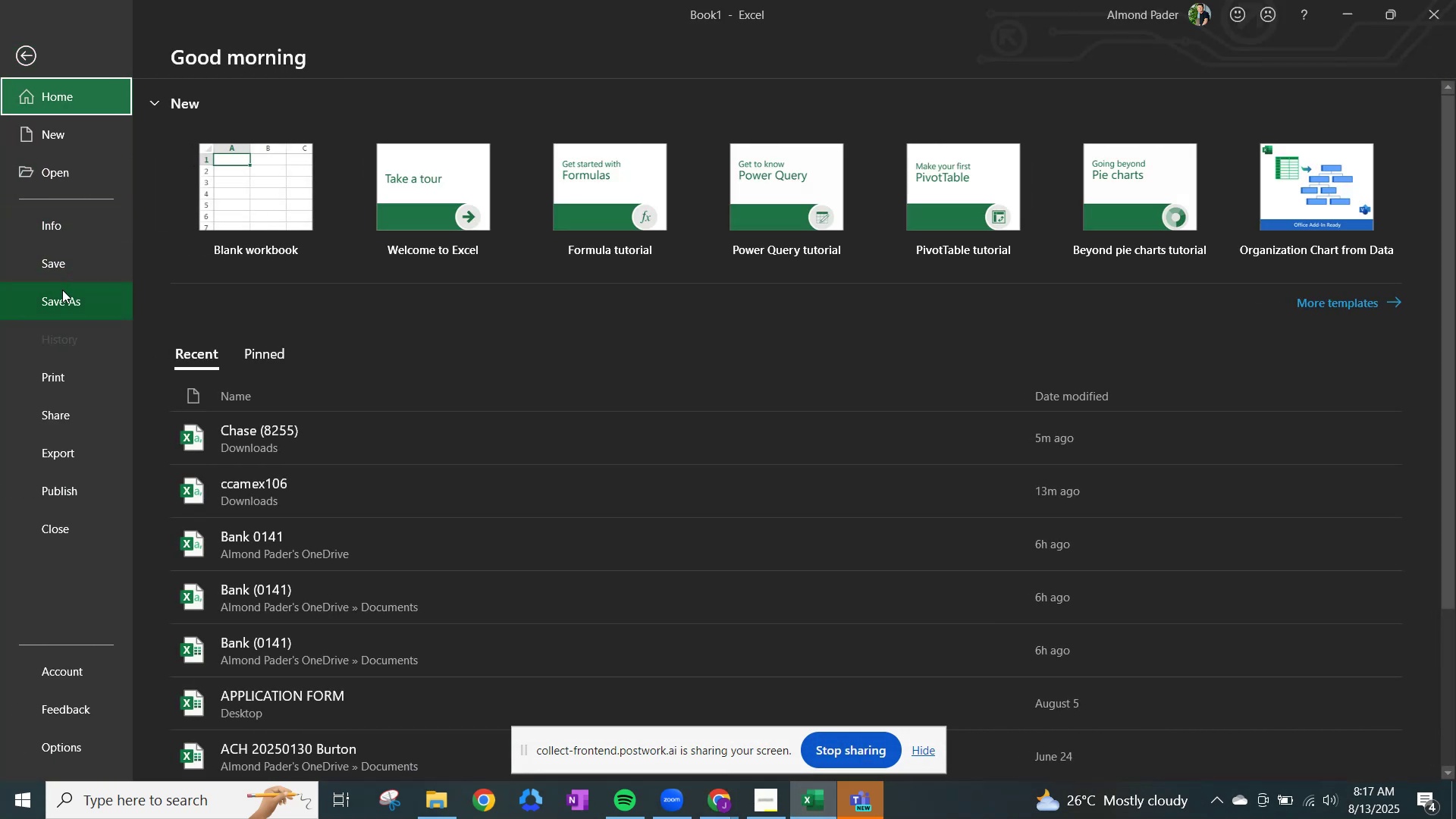 
left_click([62, 302])
 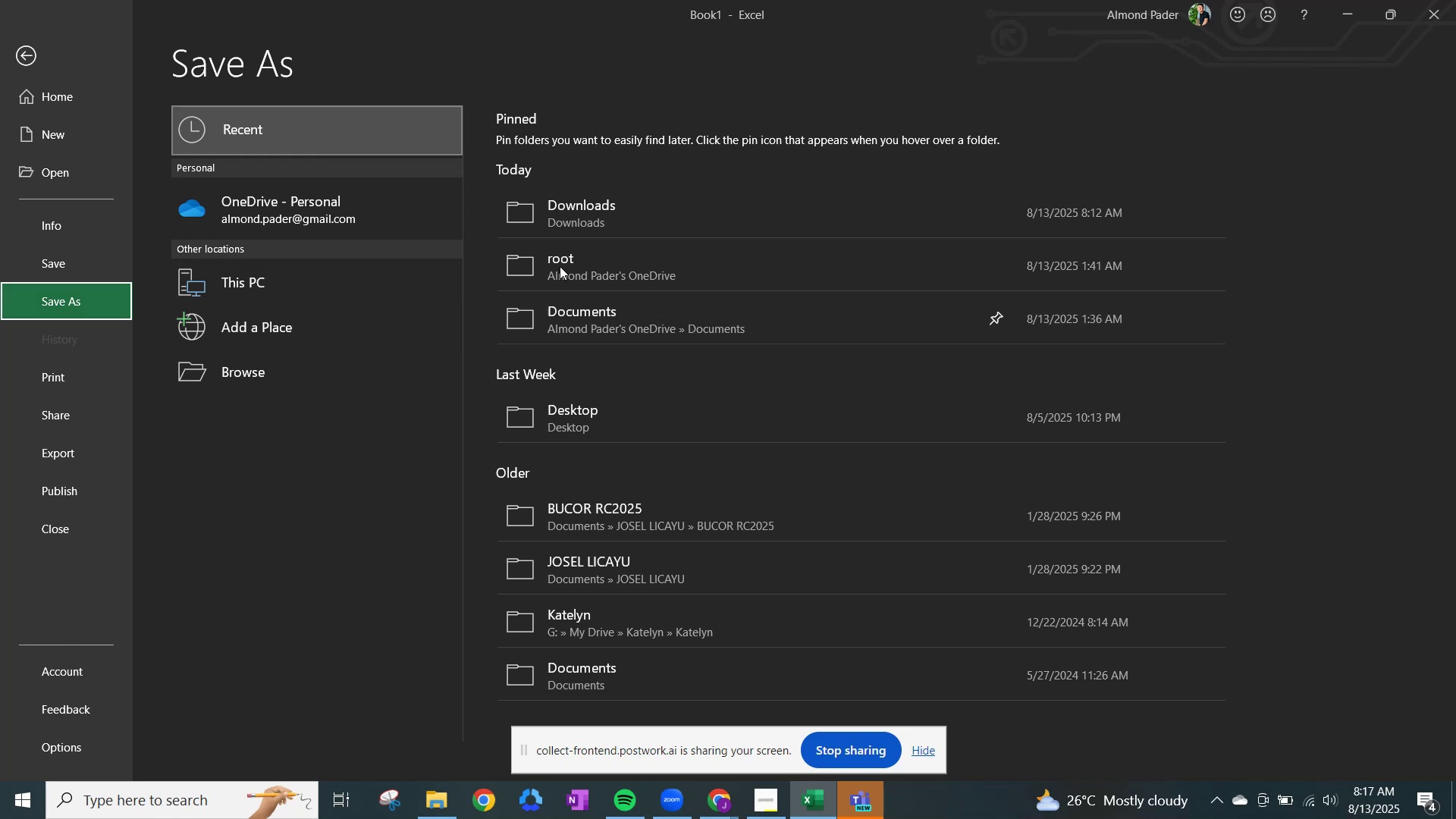 
left_click([573, 205])
 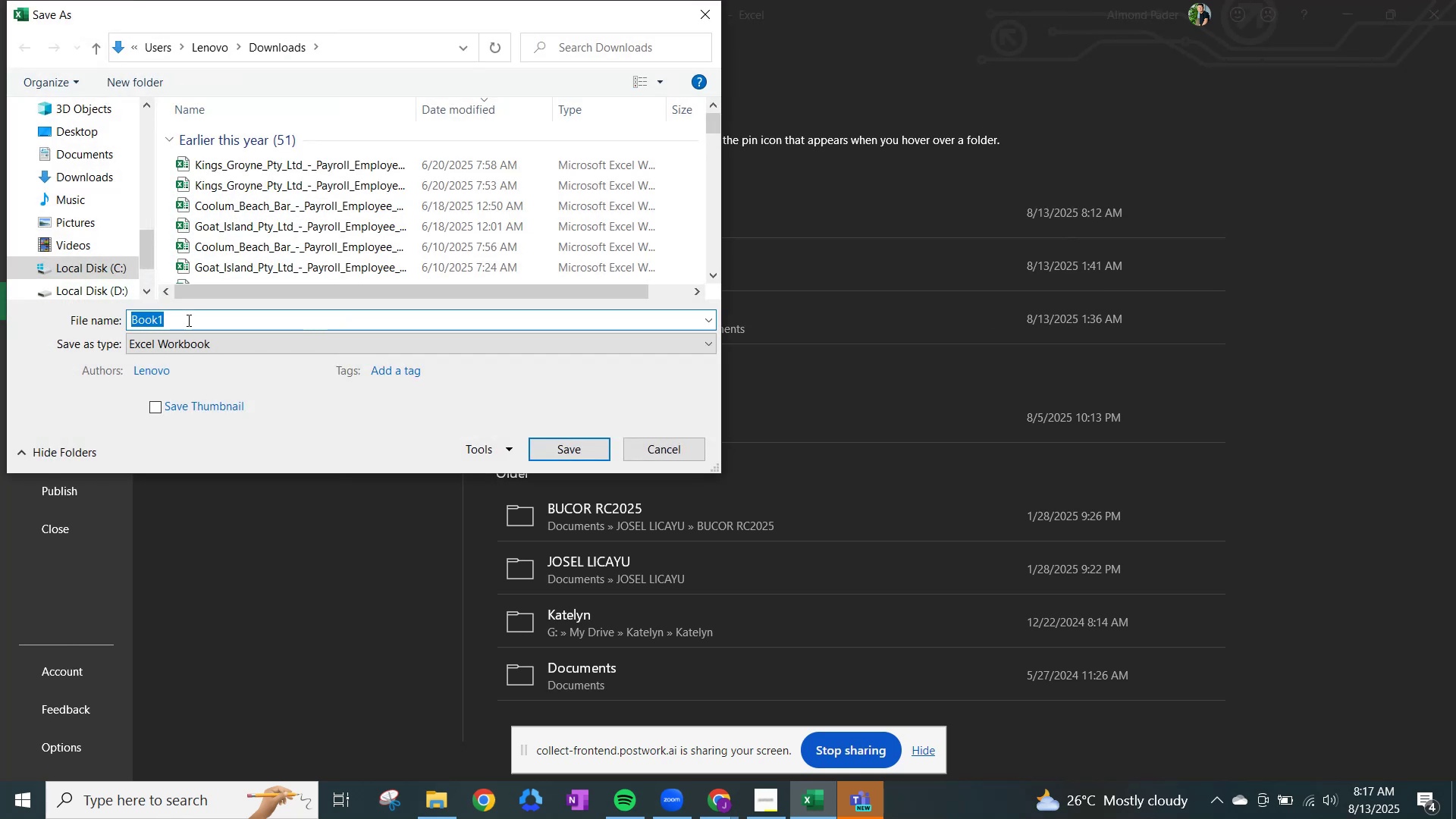 
type(ch)
key(Backspace)
key(Backspace)
key(Backspace)
type(Chase (1358))
 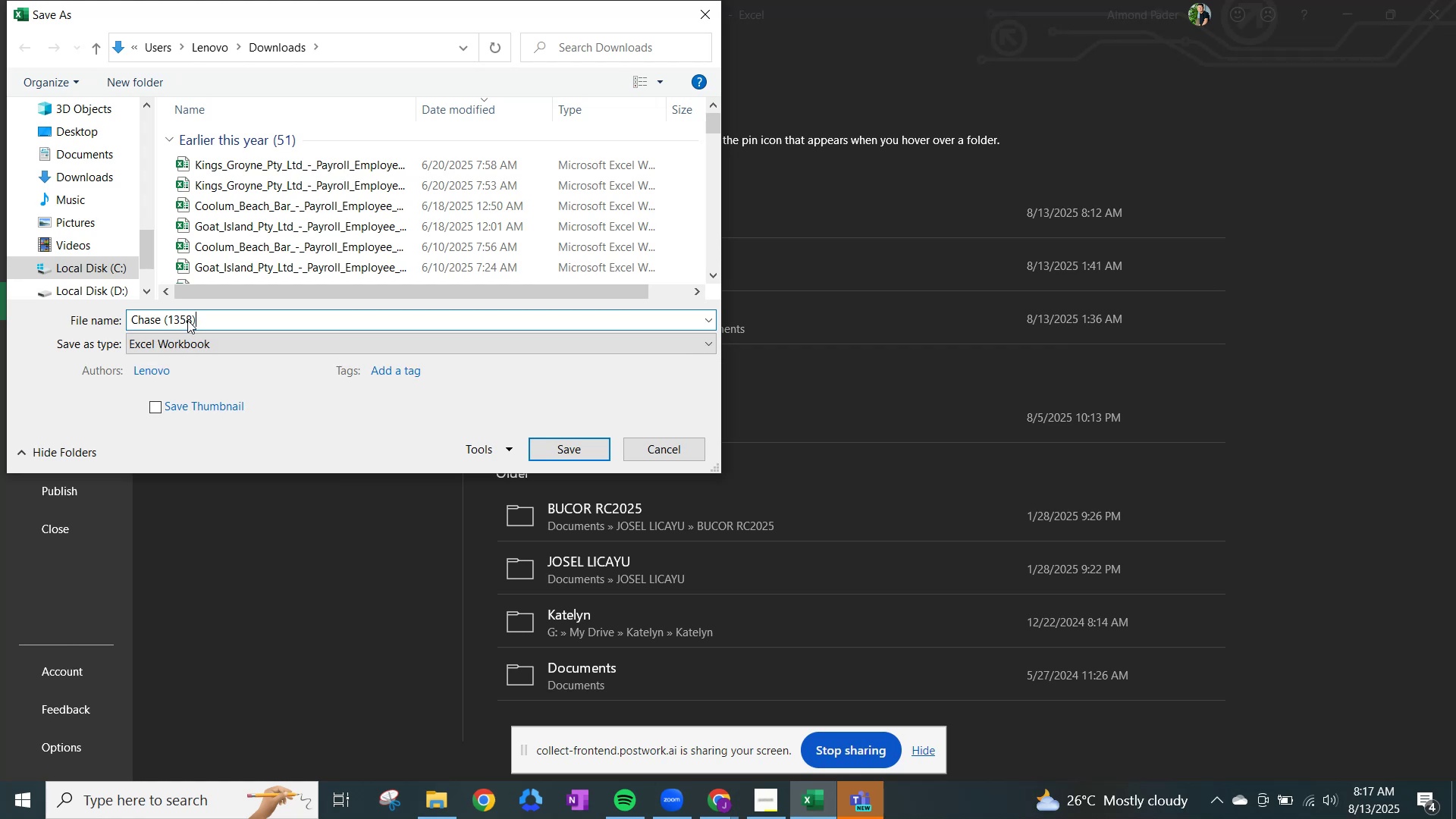 
left_click([180, 346])
 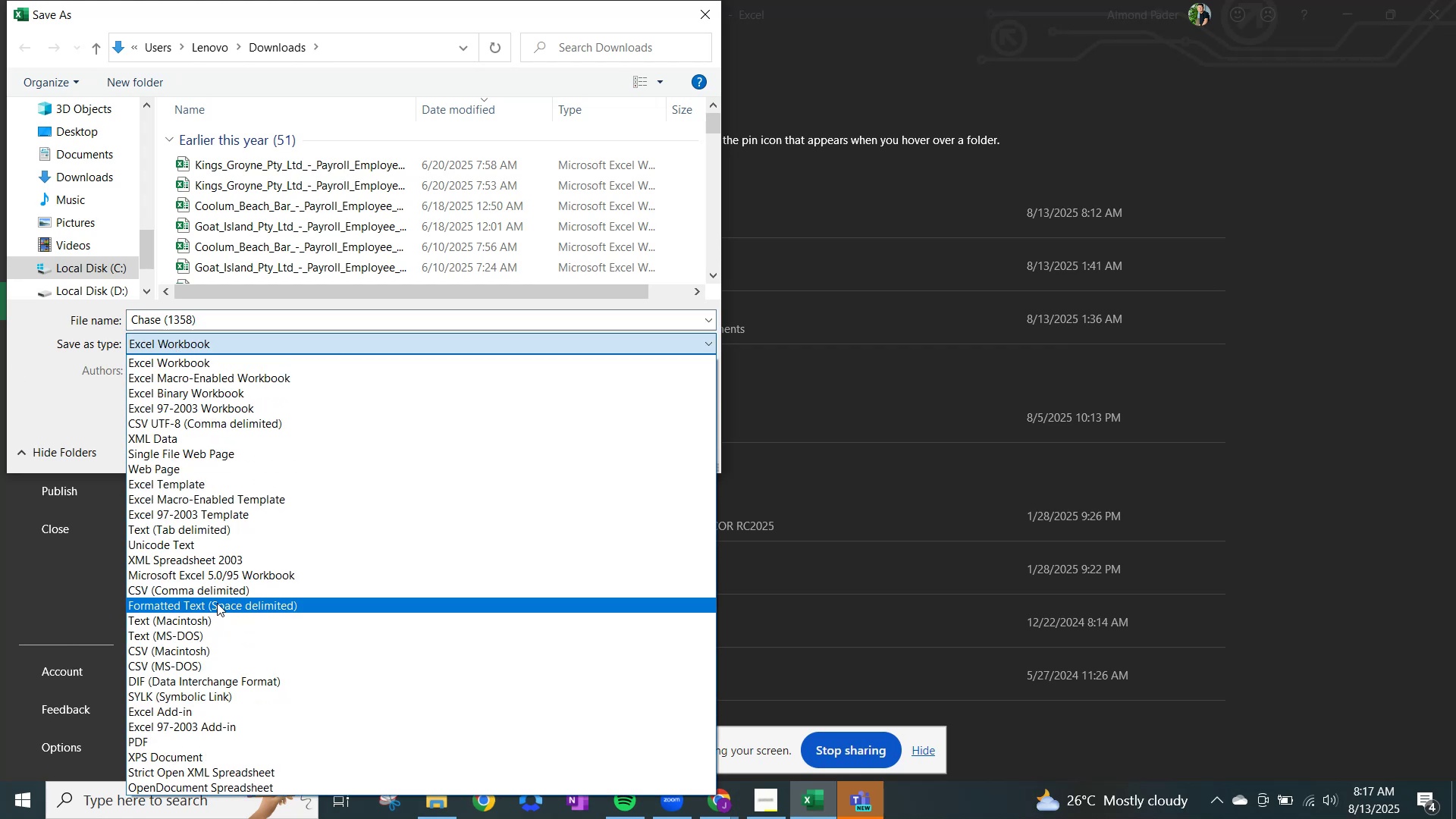 
left_click([215, 588])
 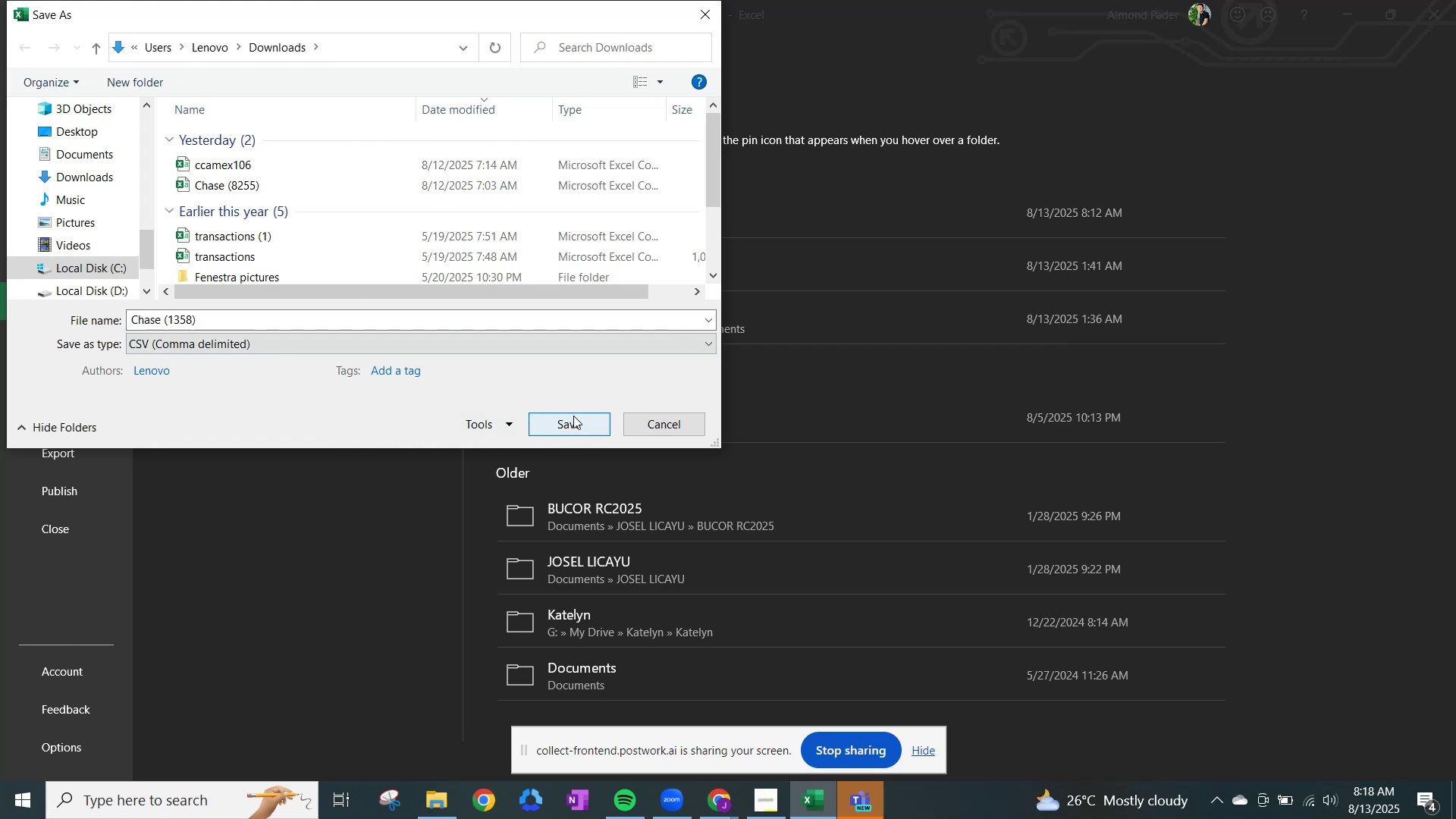 
left_click([574, 419])
 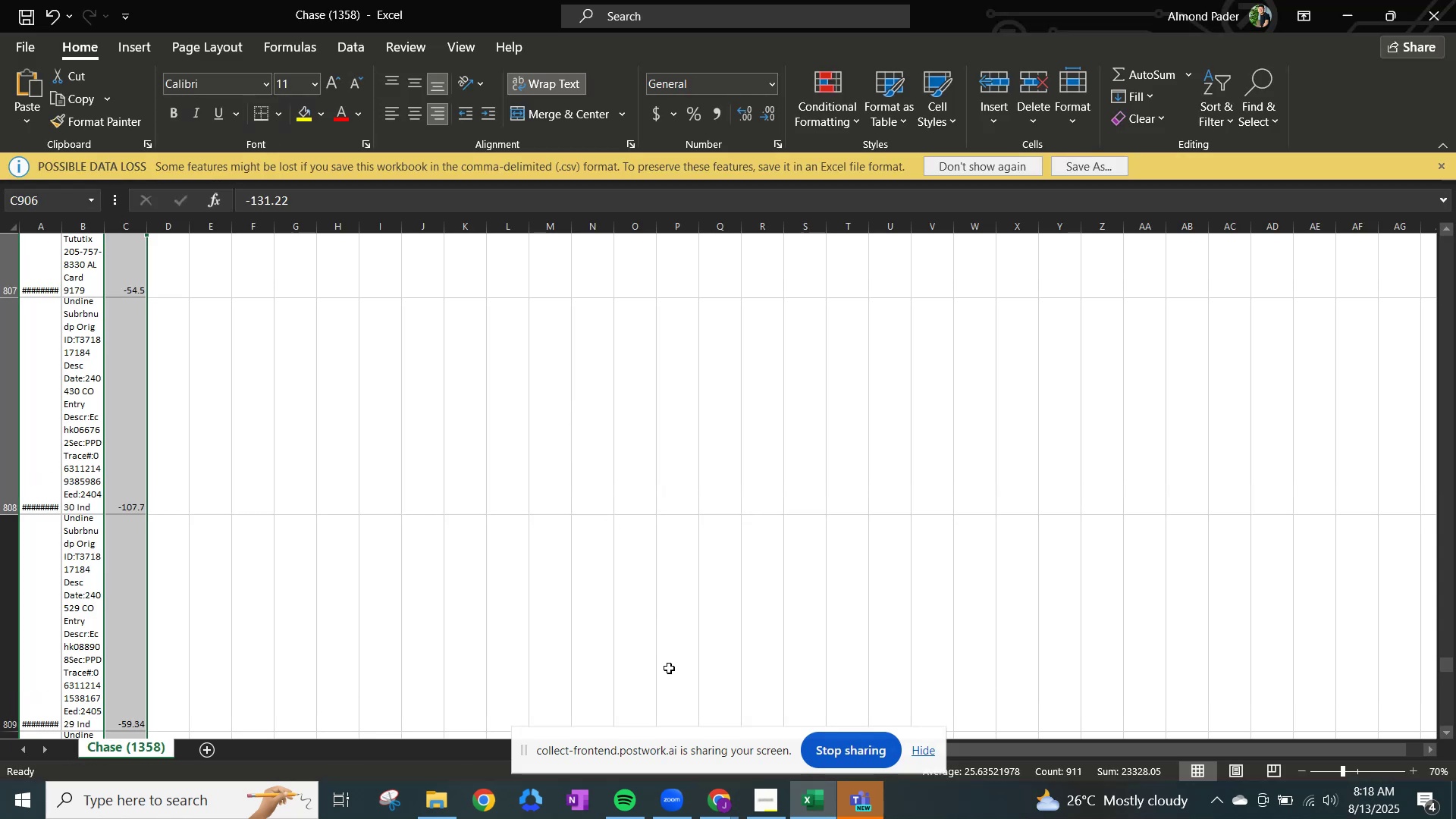 
wait(12.06)
 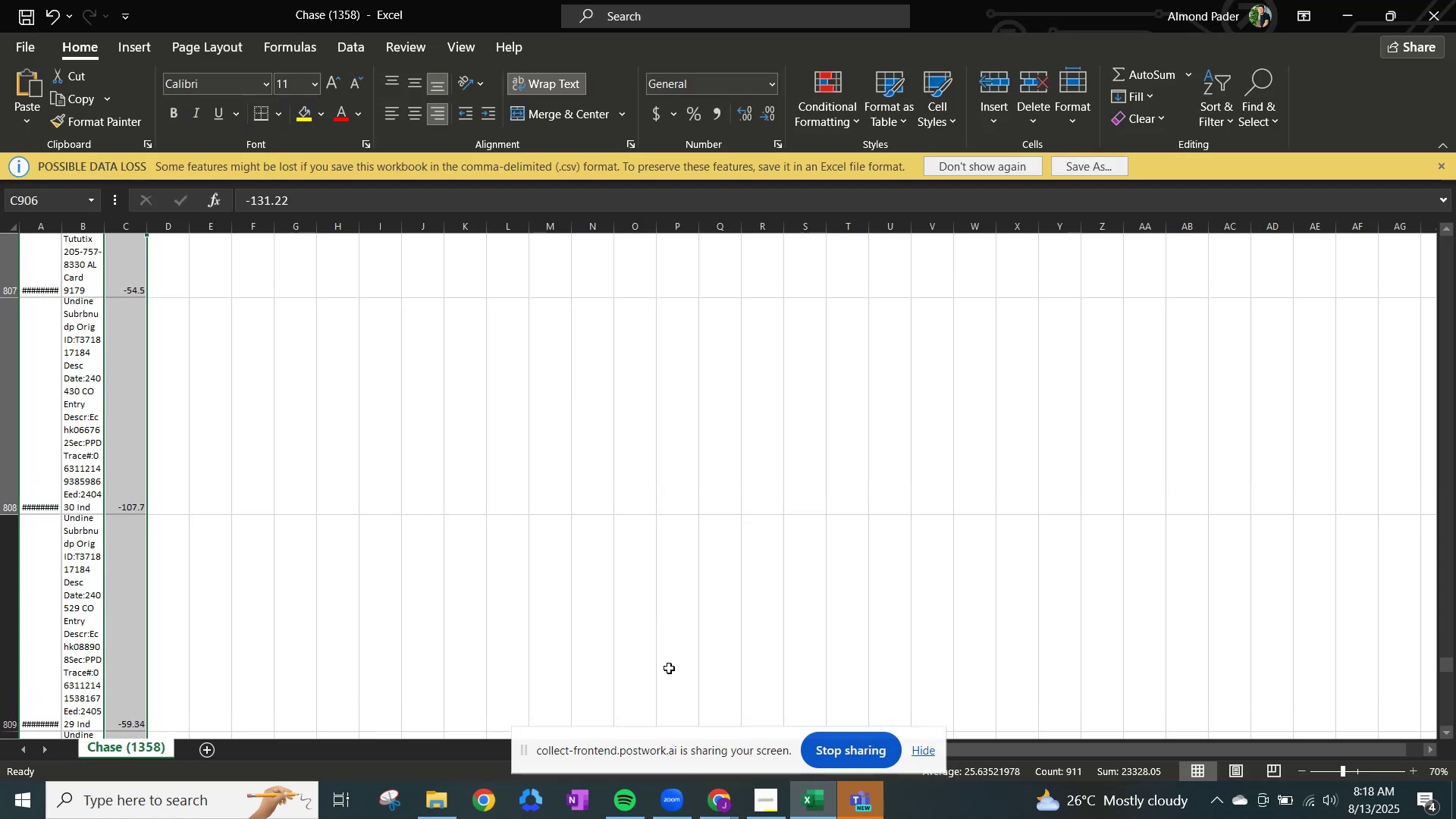 
left_click([723, 806])
 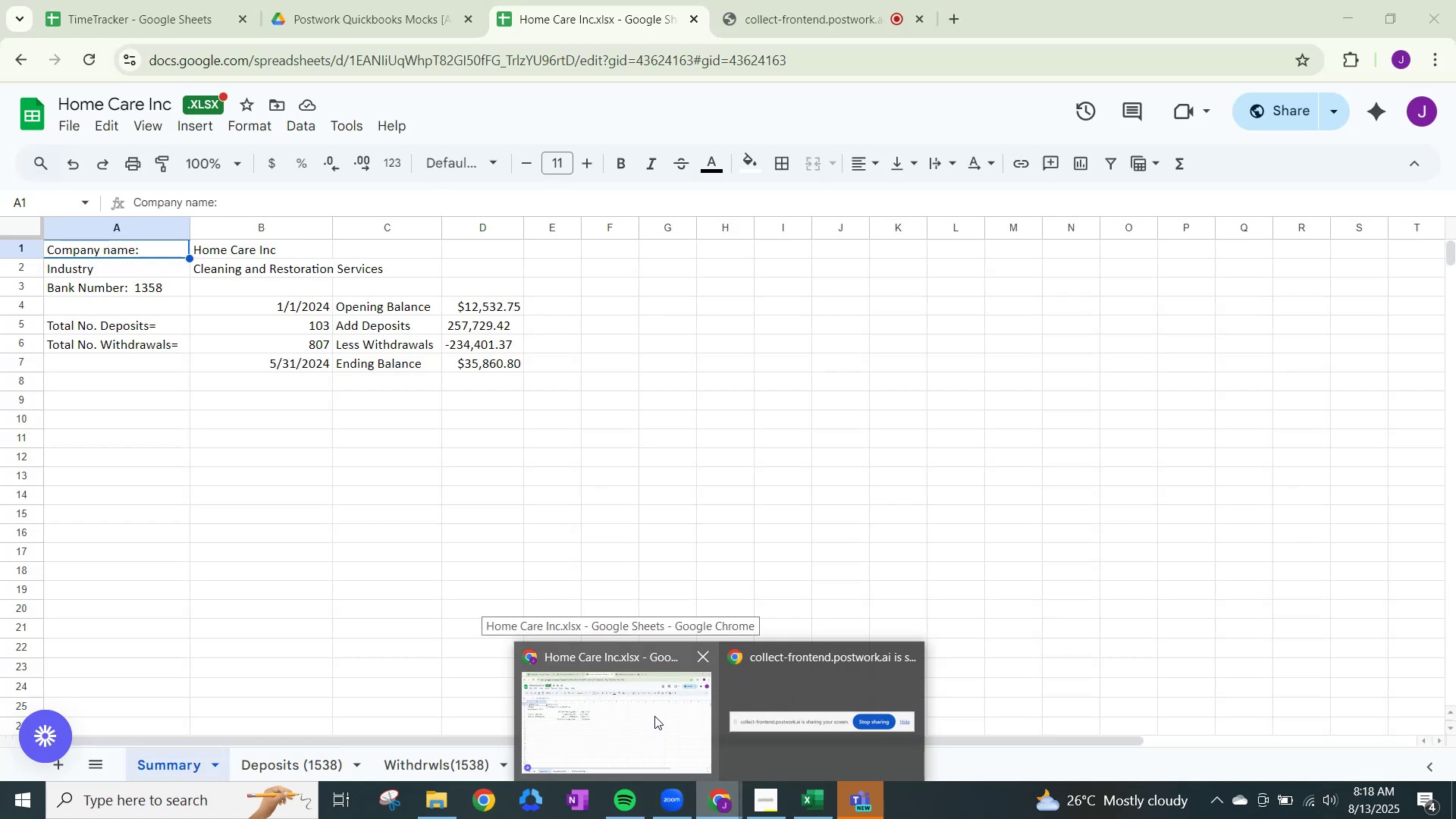 
left_click([654, 716])
 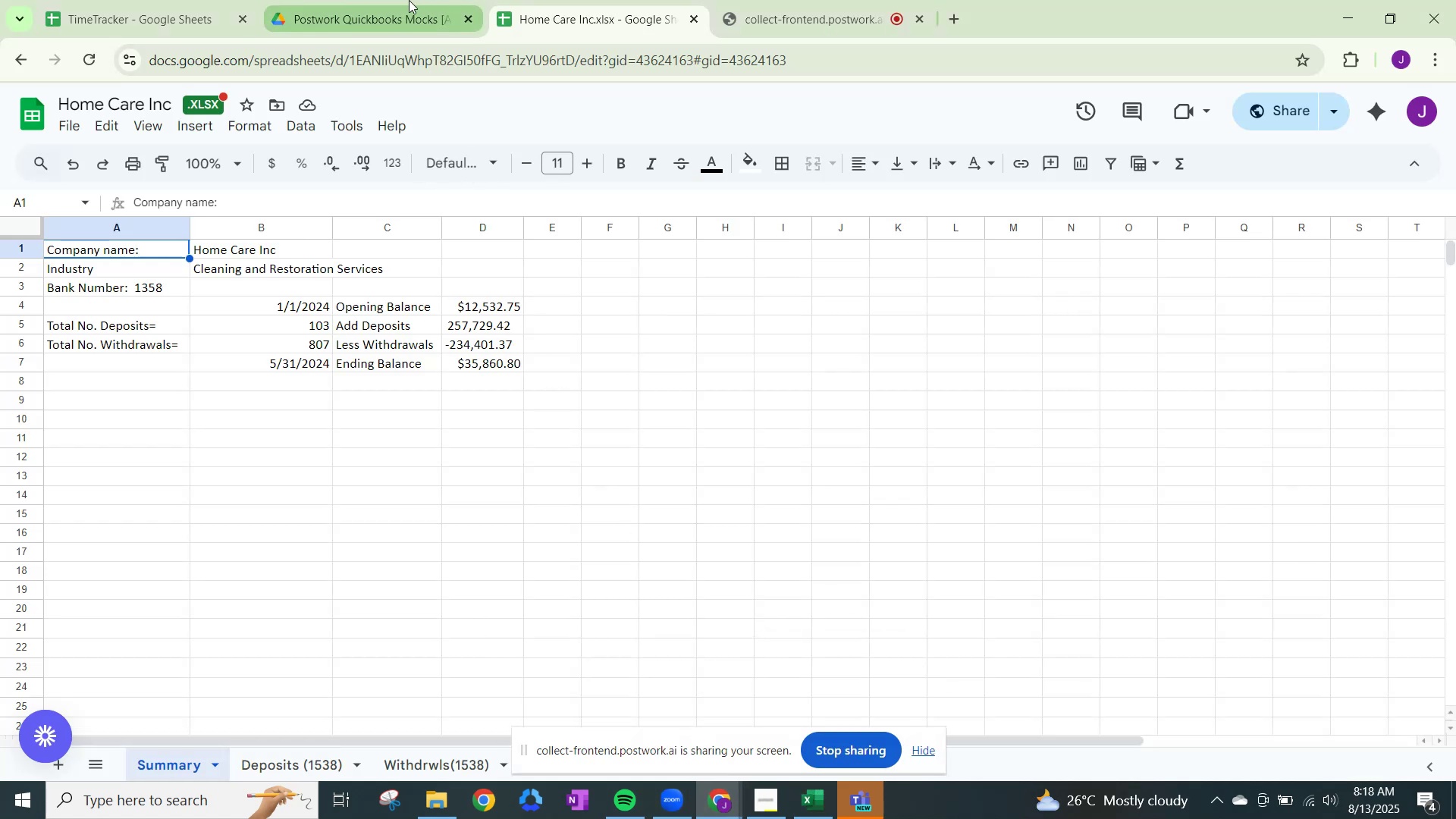 
left_click([409, 0])
 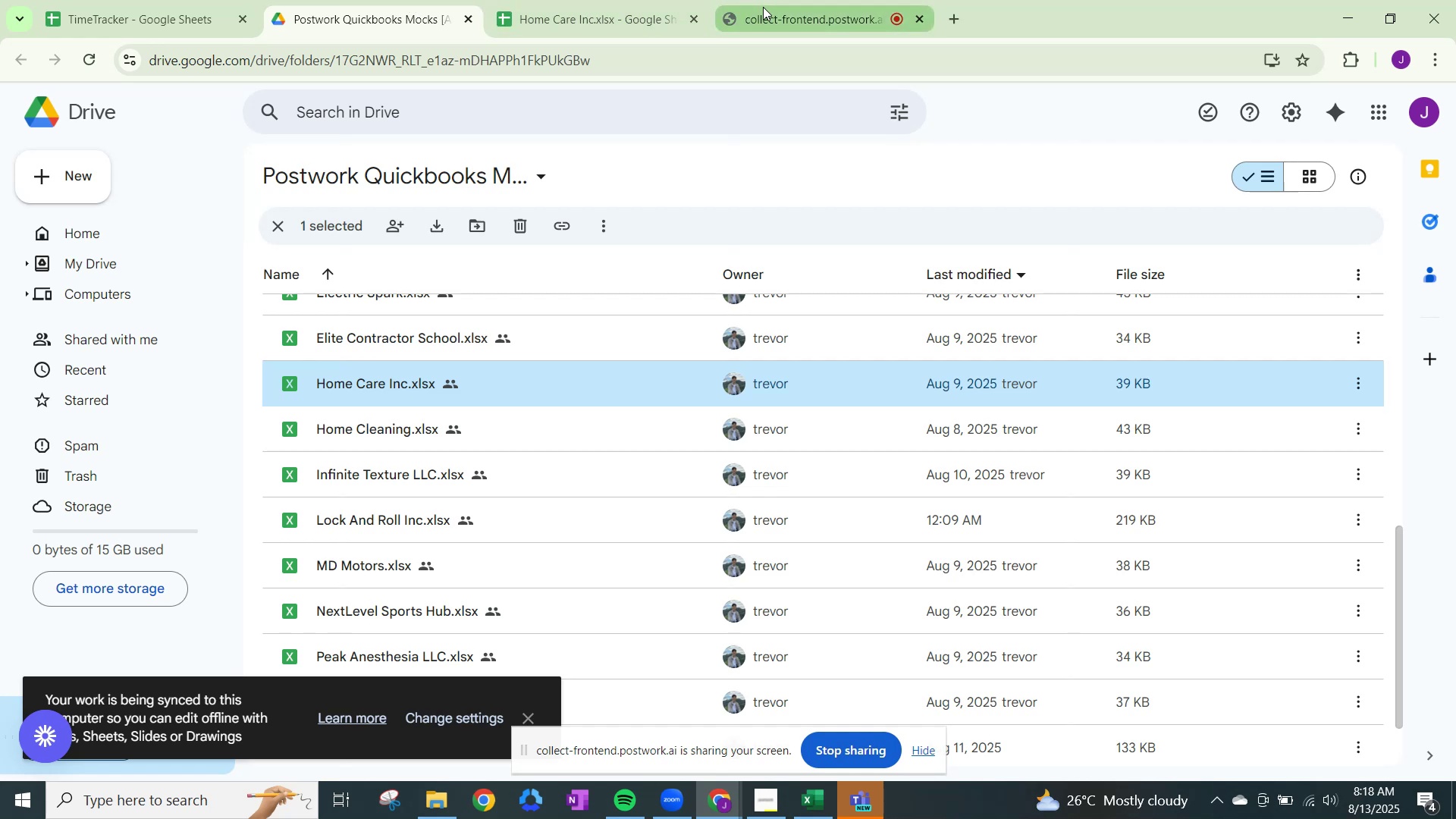 
left_click([635, 2])
 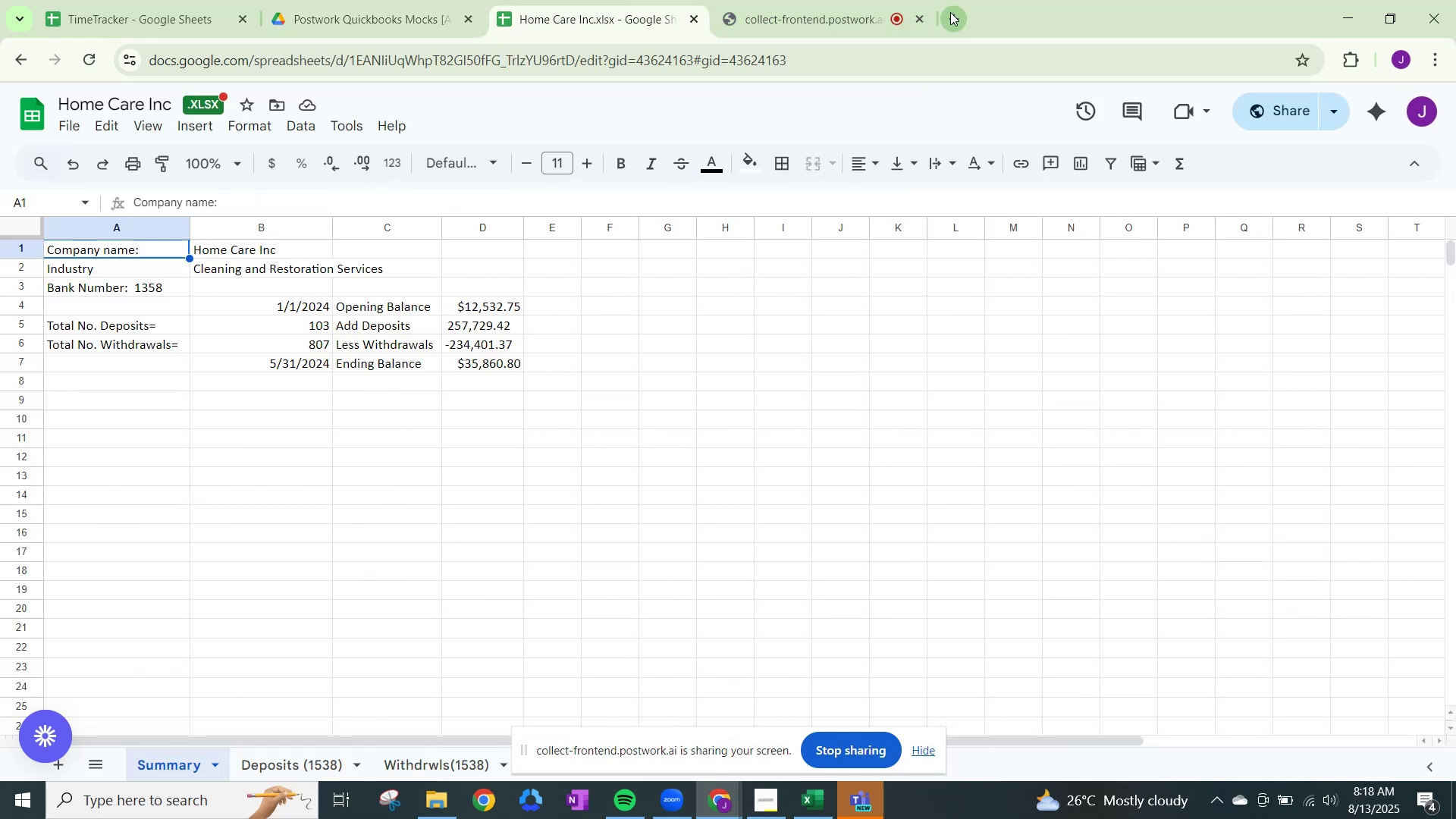 
left_click([950, 12])
 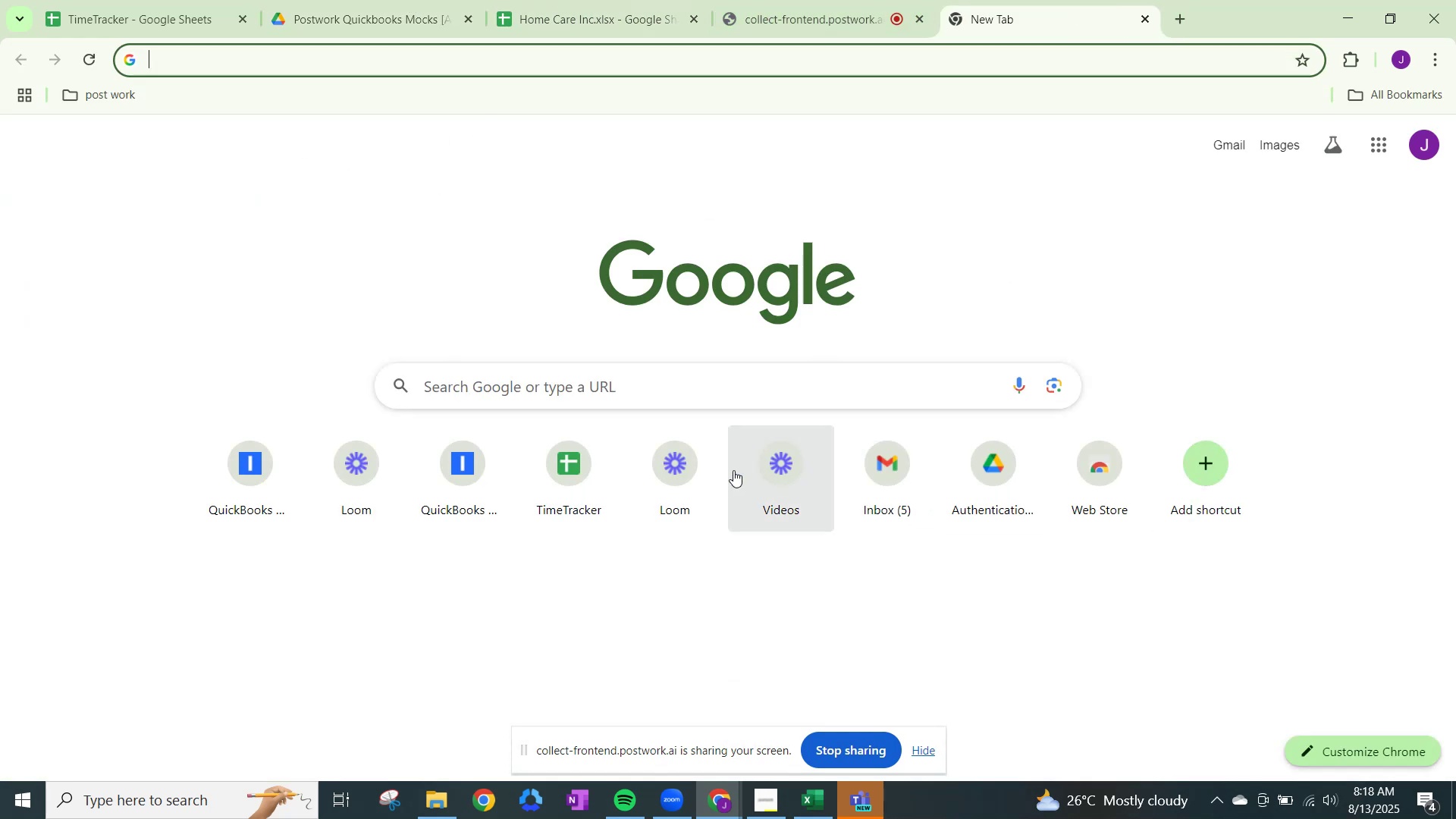 
left_click([479, 472])
 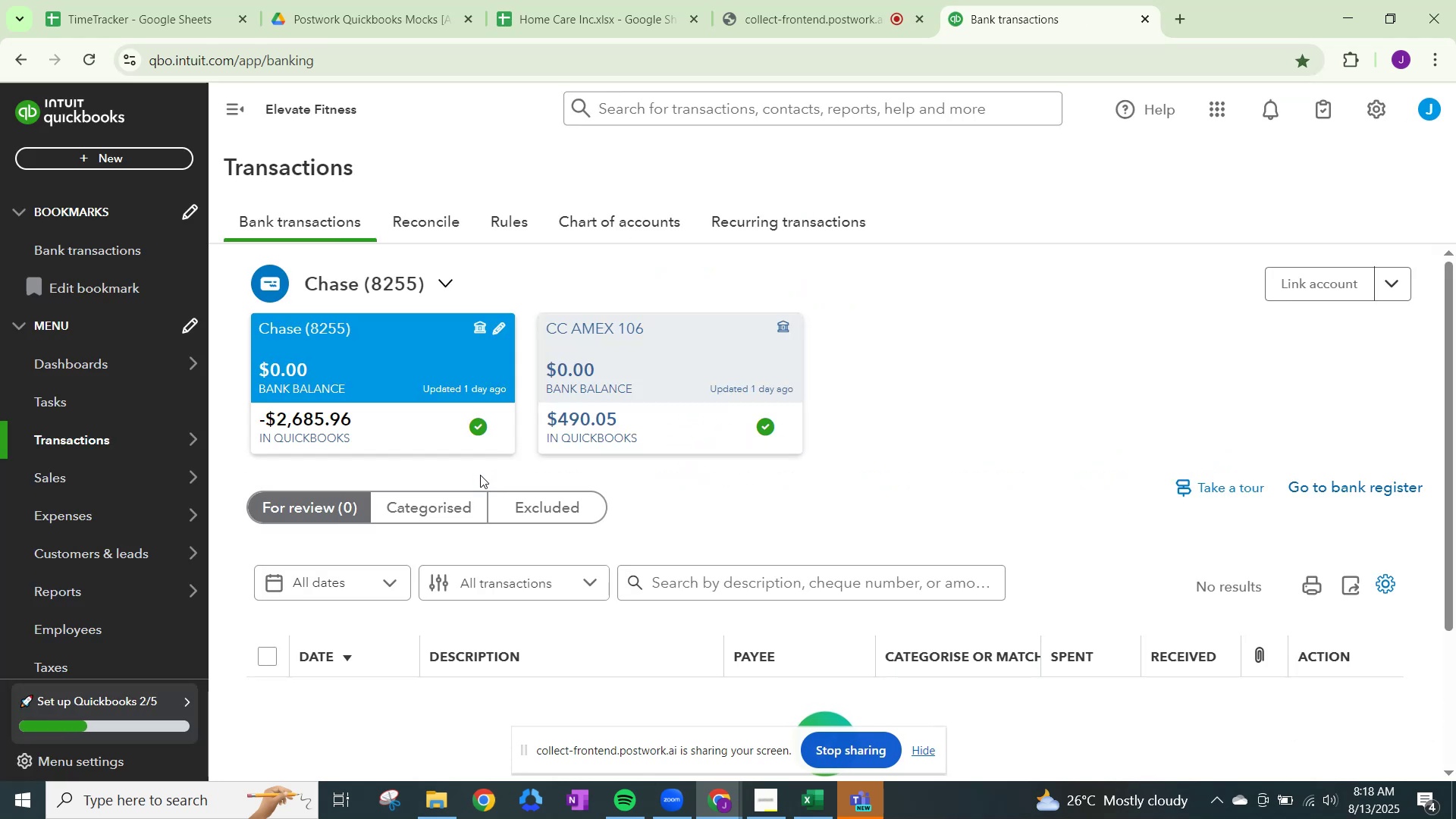 
wait(14.77)
 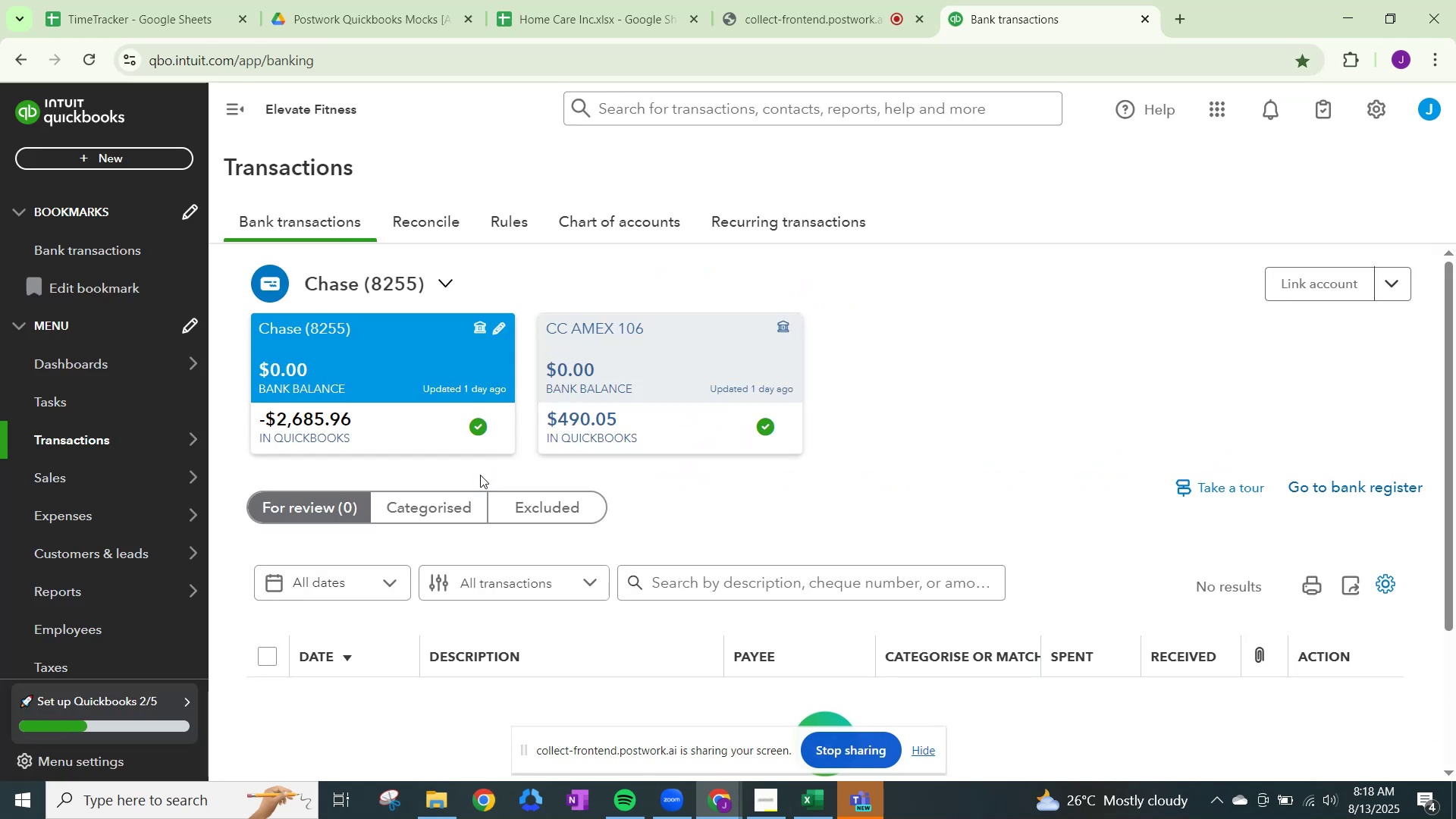 
scroll: coordinate [297, 162], scroll_direction: up, amount: 2.0
 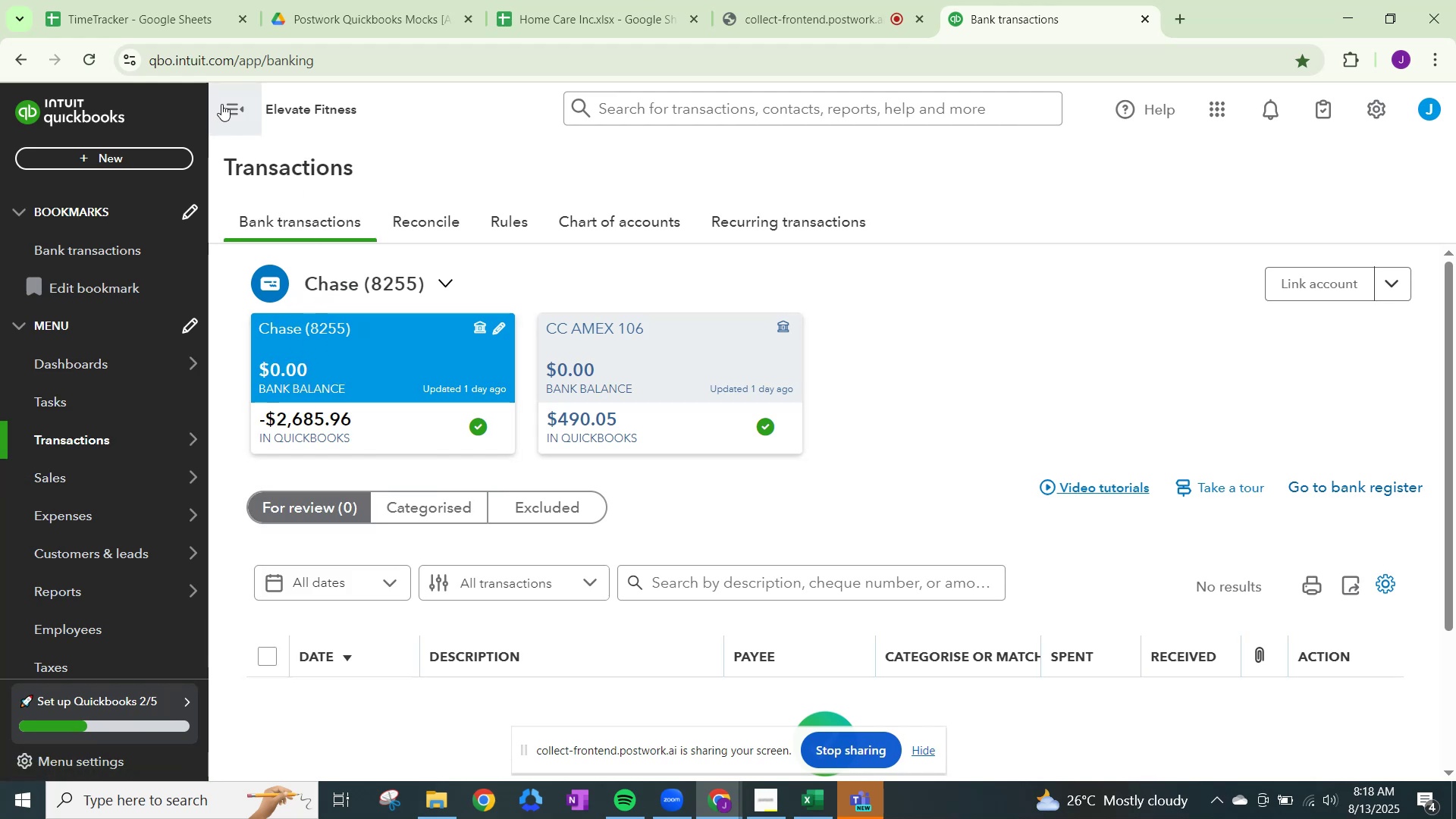 
left_click([221, 104])
 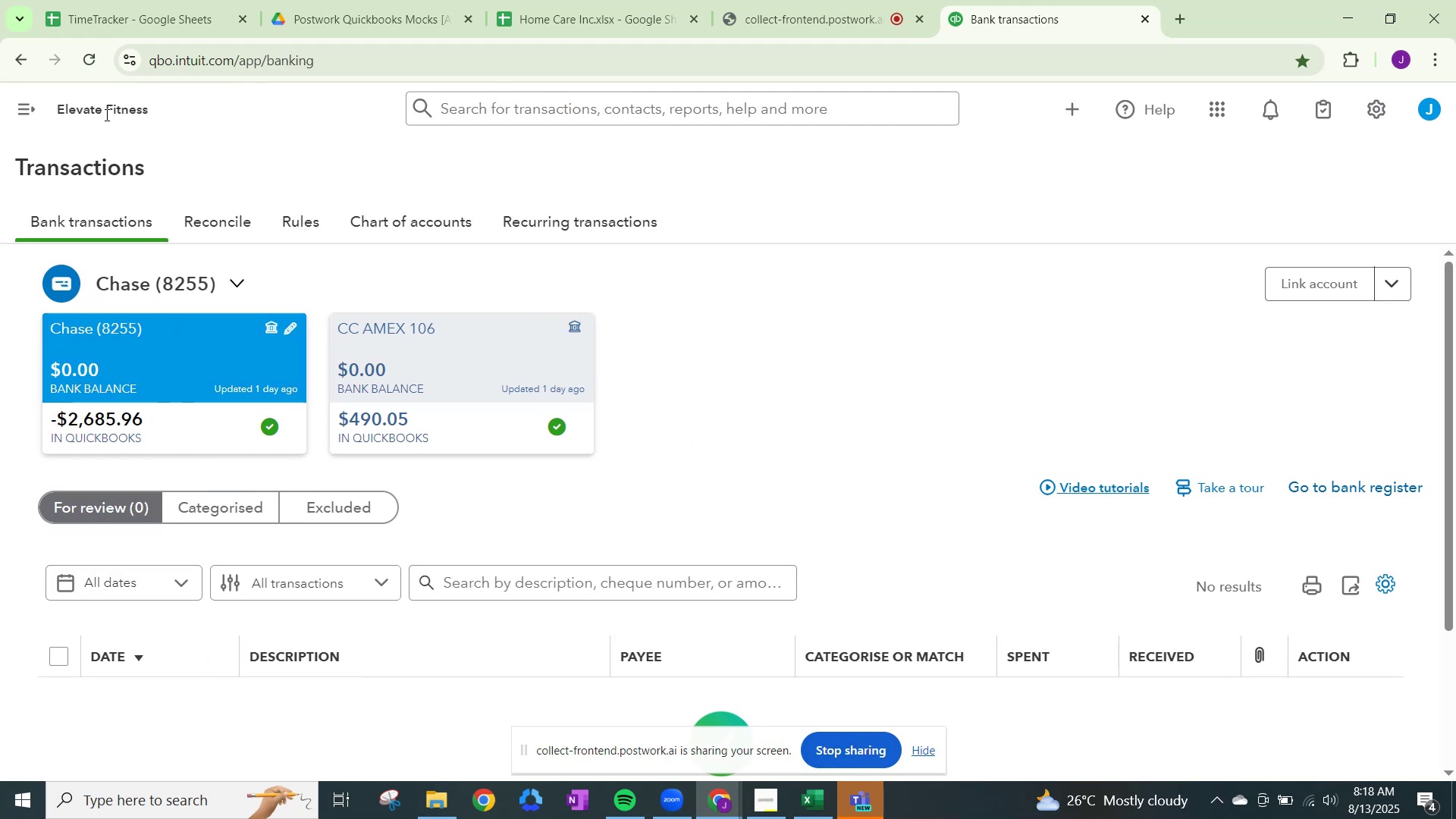 
left_click([63, 115])
 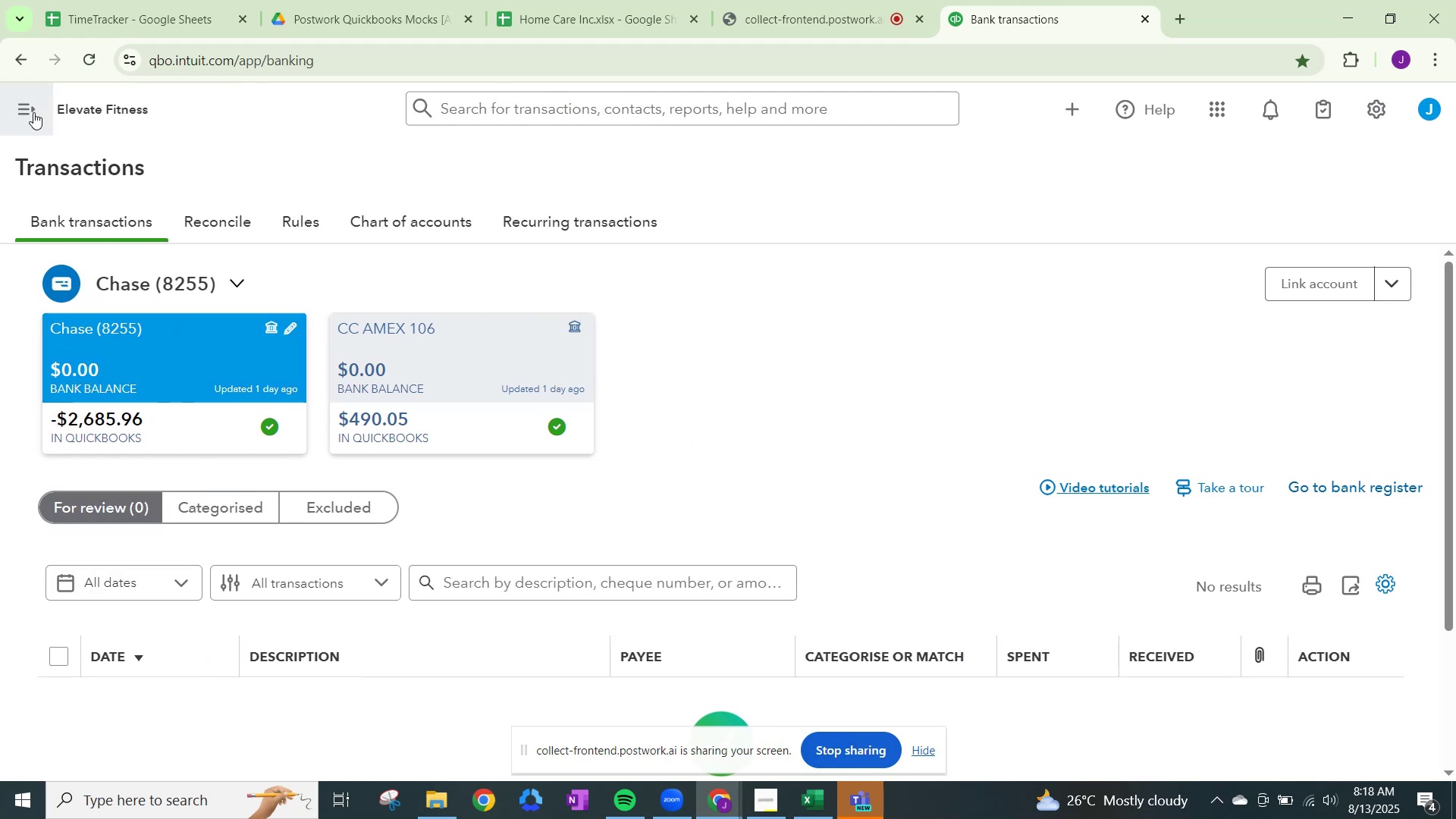 
left_click([27, 108])
 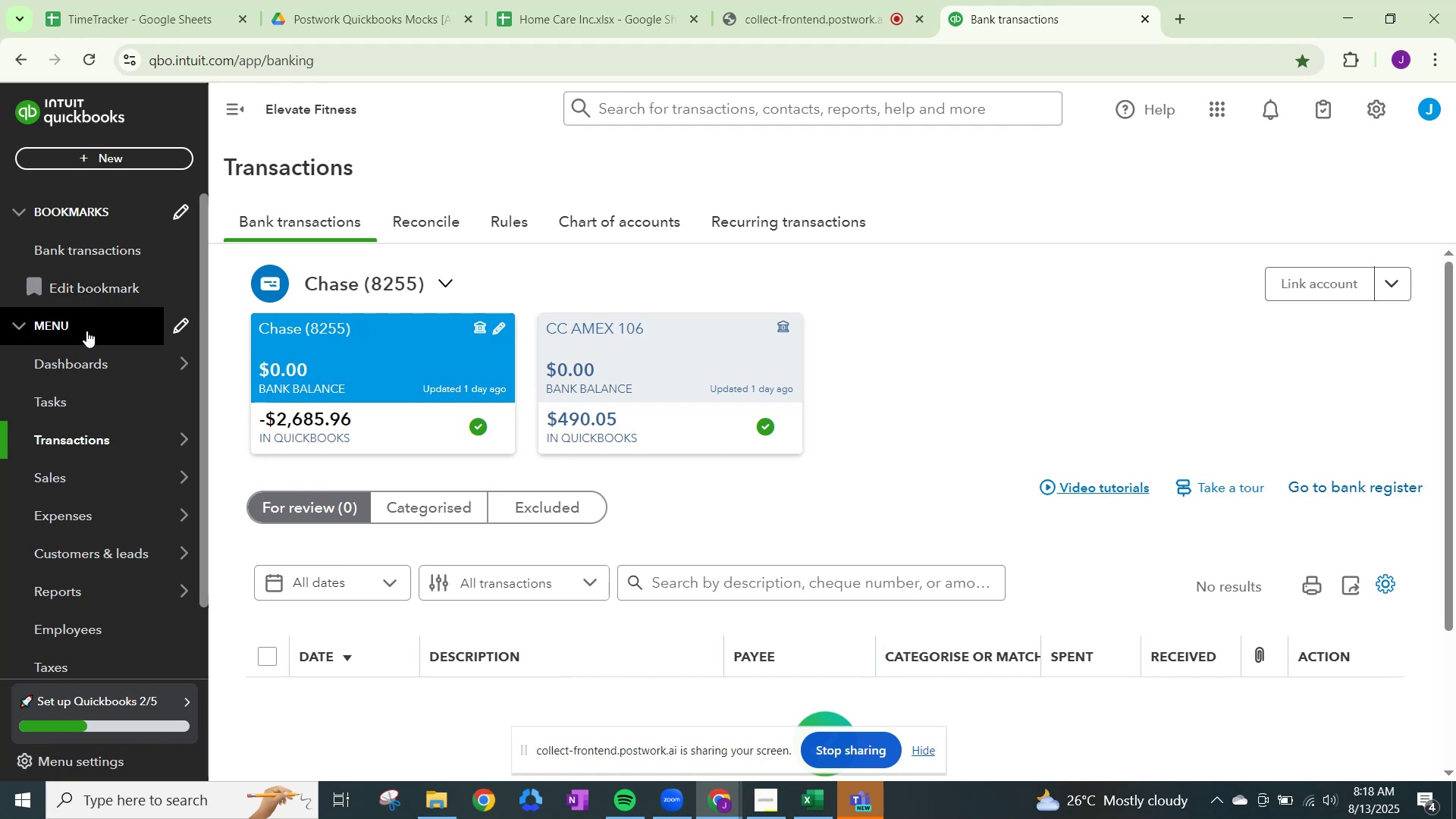 
wait(5.14)
 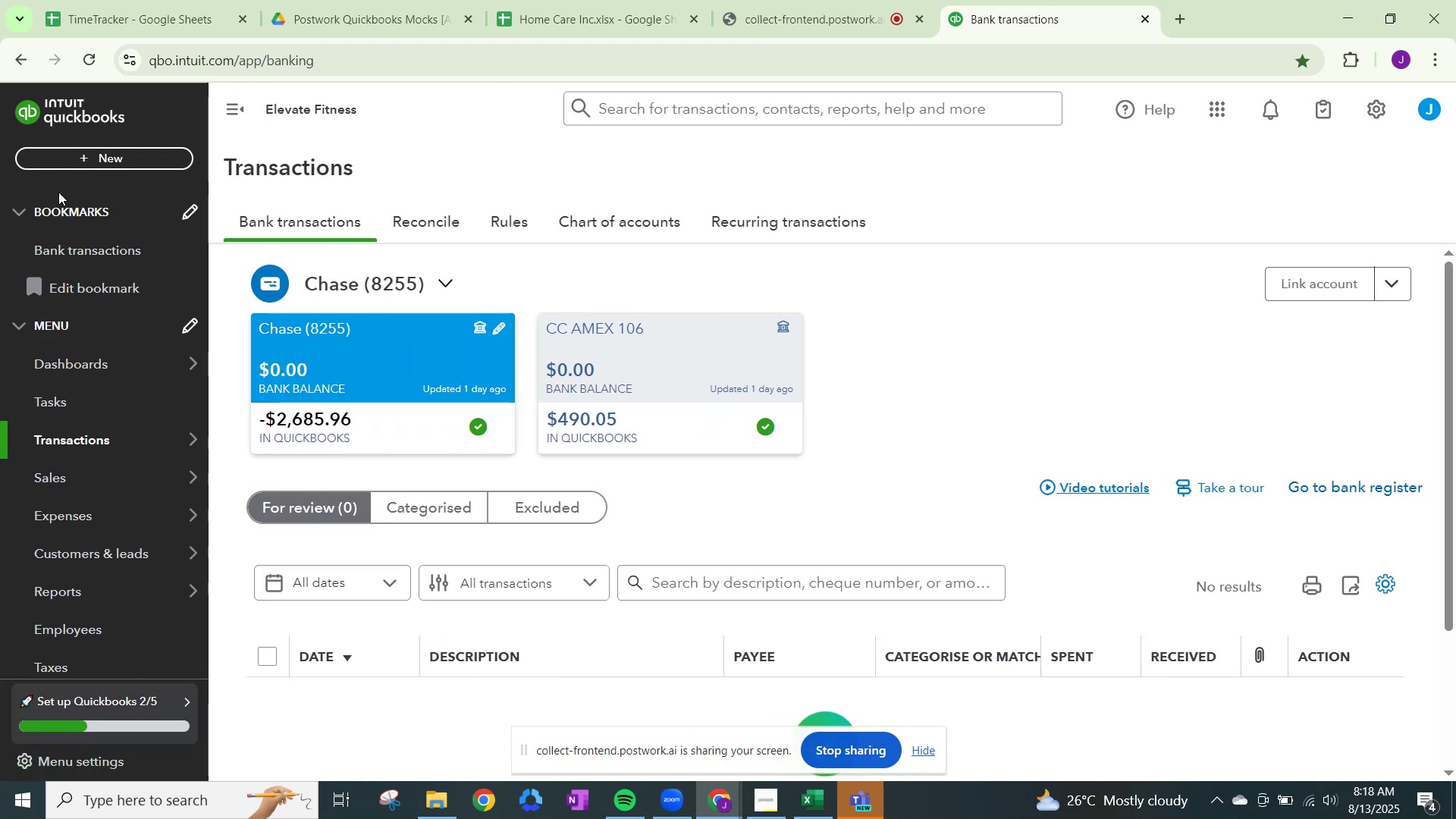 
scroll: coordinate [85, 565], scroll_direction: down, amount: 2.0
 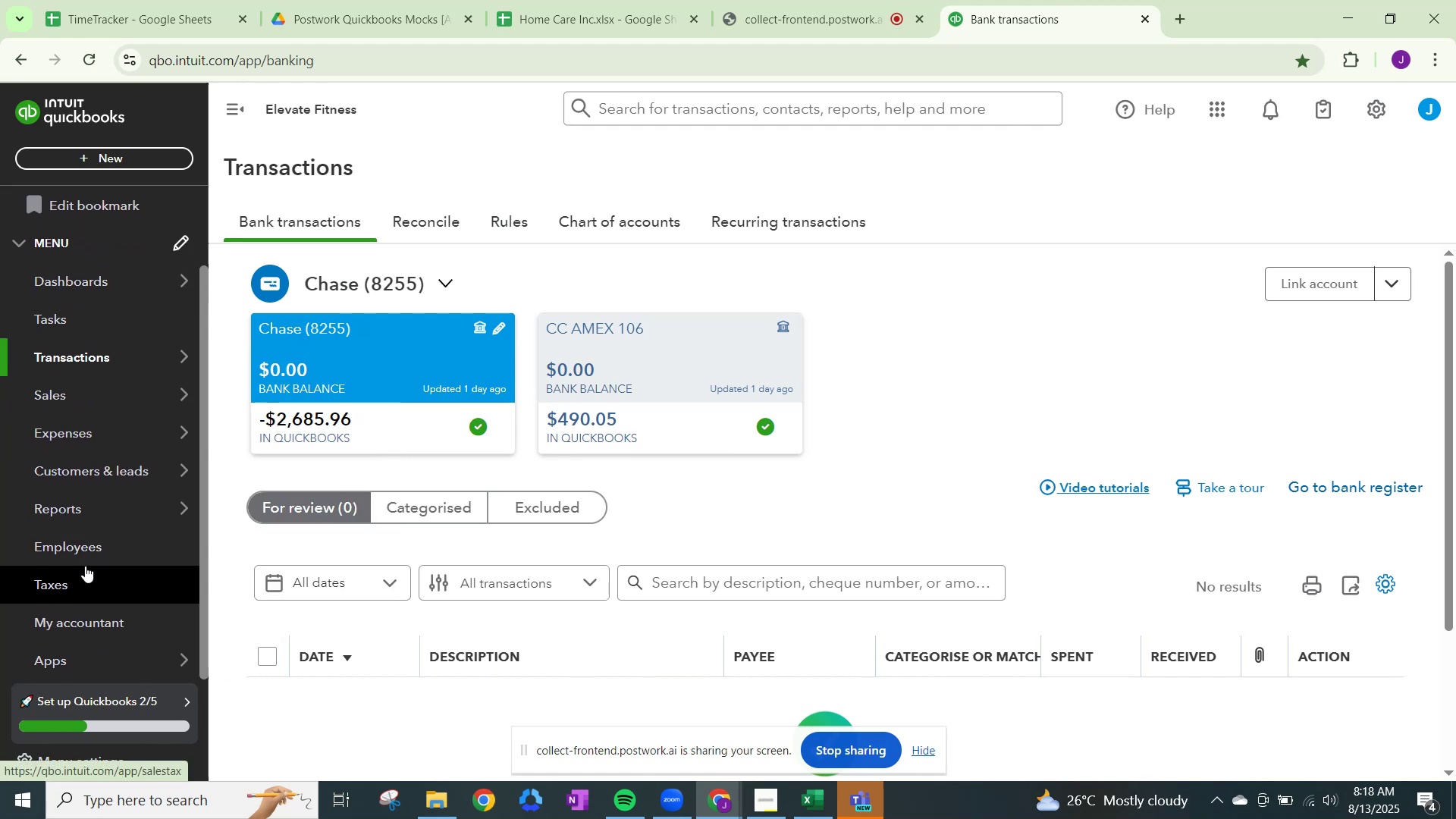 
scroll: coordinate [522, 234], scroll_direction: up, amount: 10.0
 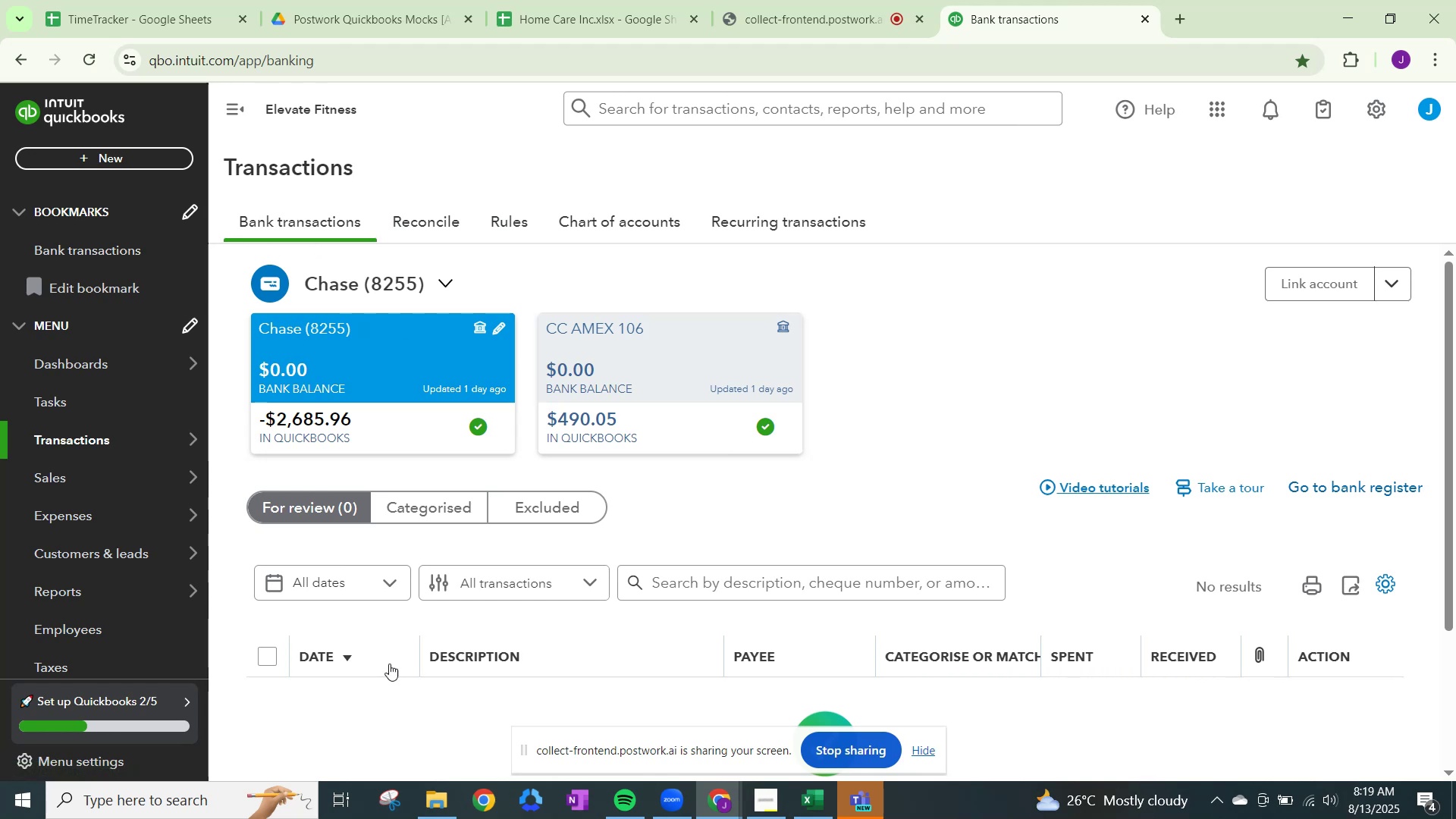 
wait(6.88)
 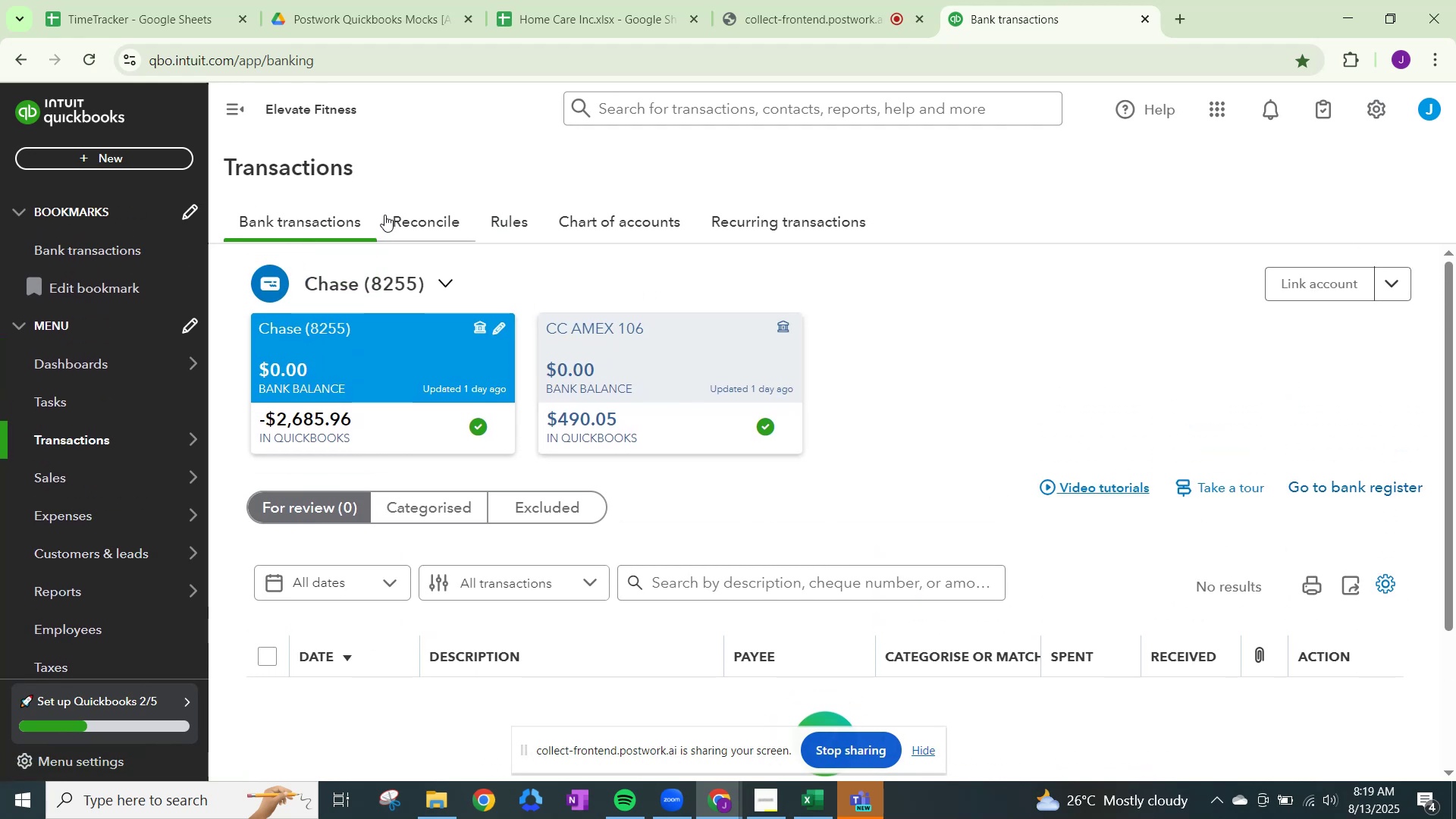 
mouse_move([802, 783])
 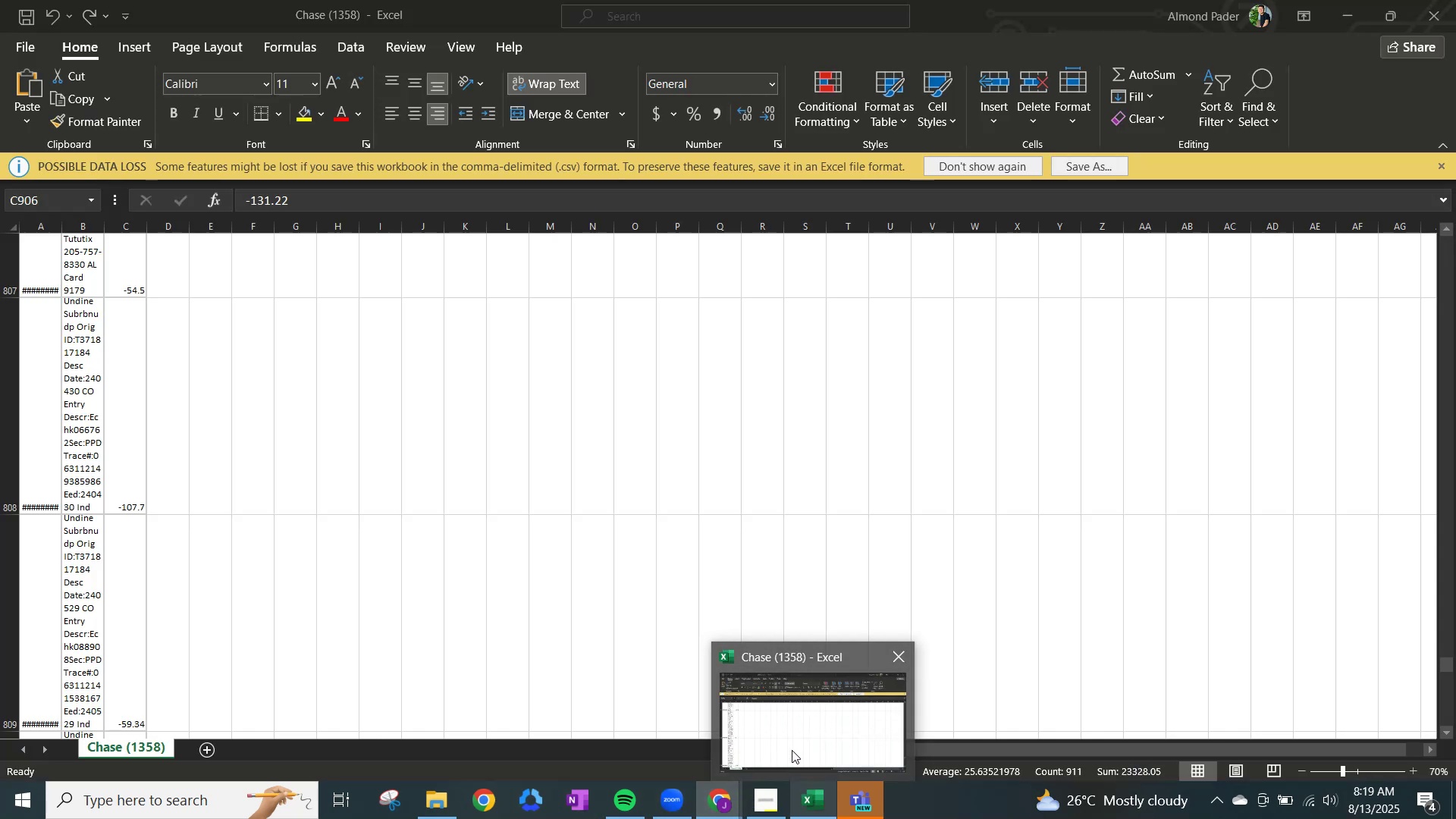 
left_click([789, 721])
 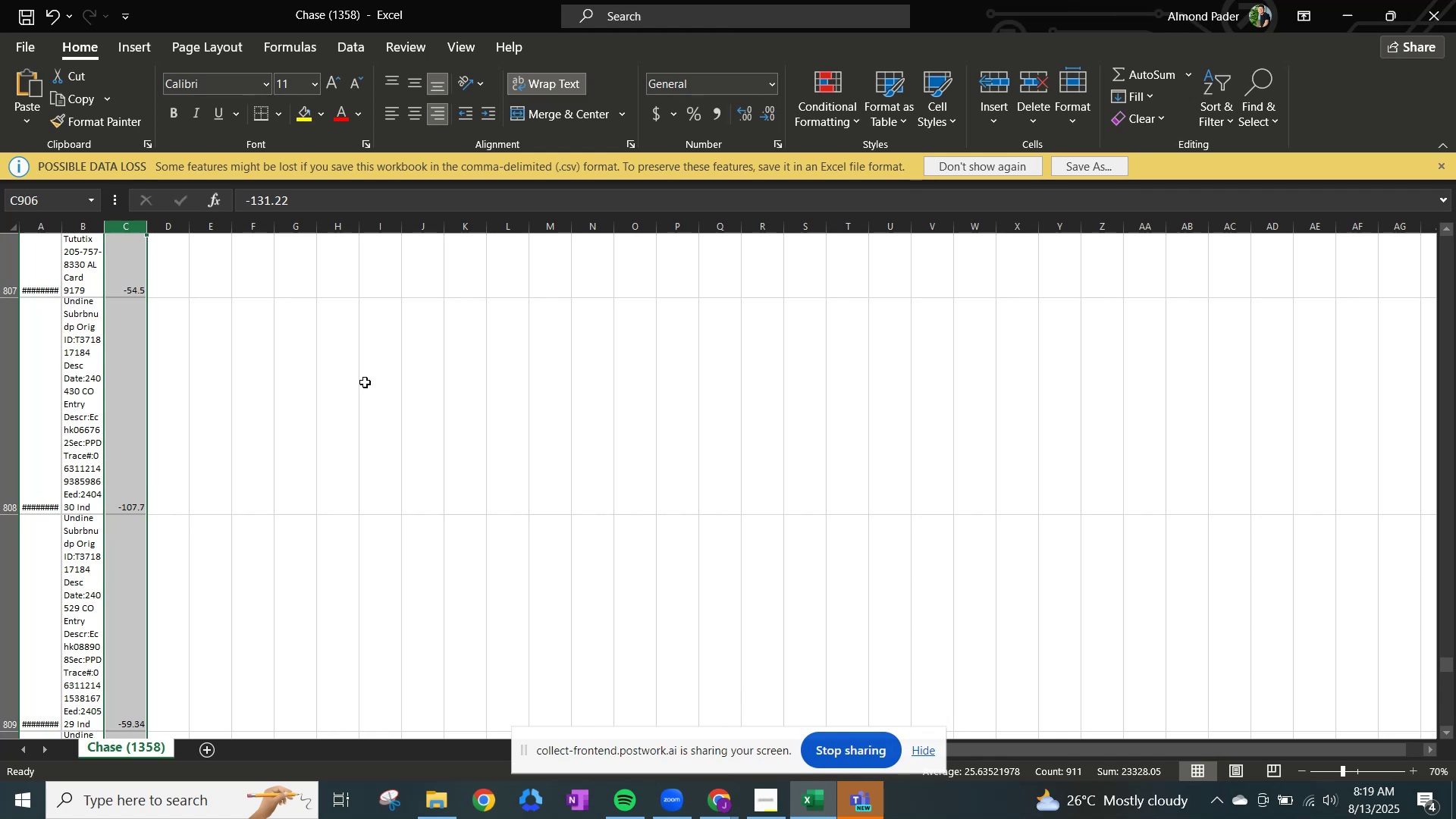 
wait(34.48)
 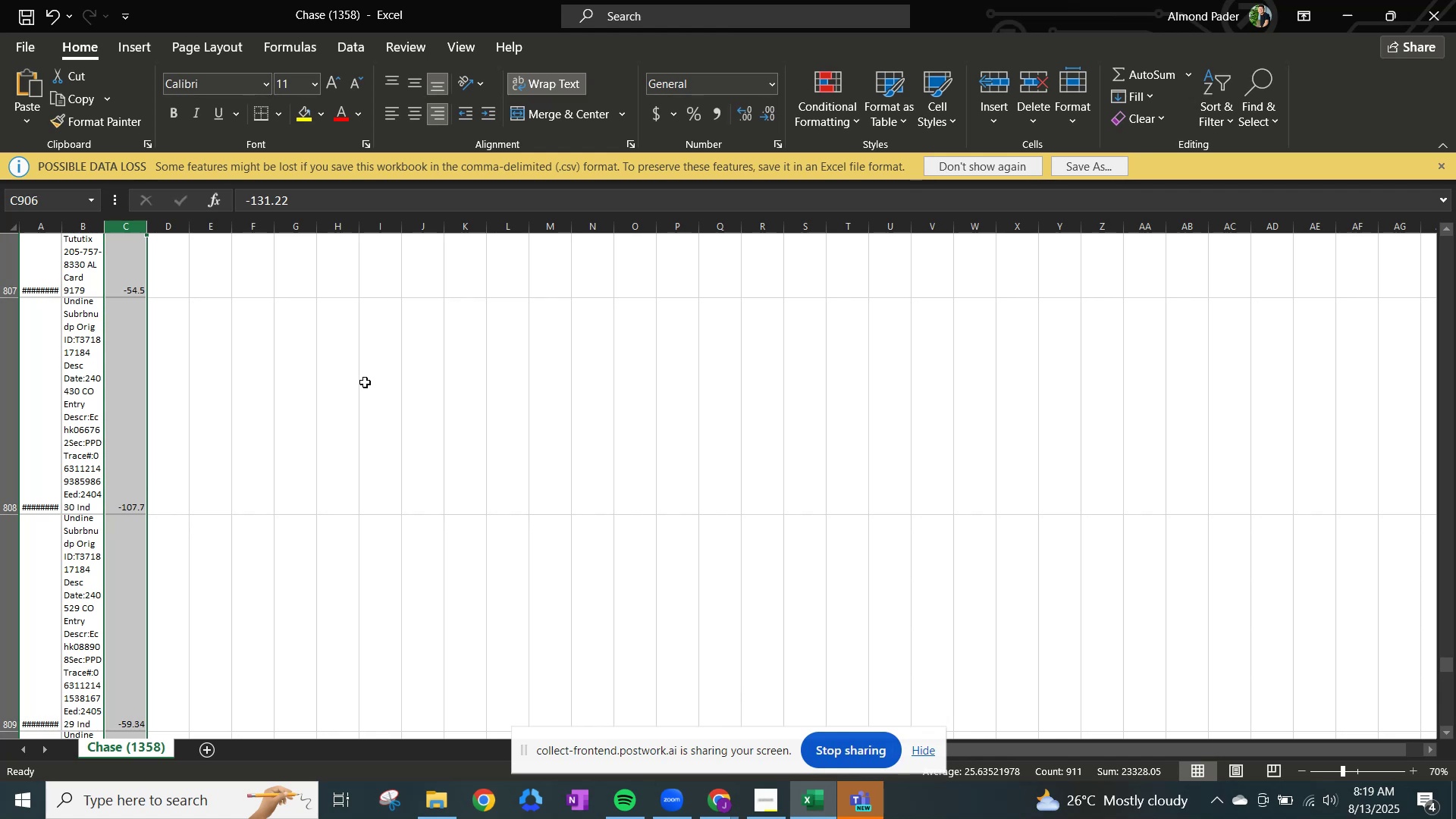 
mouse_move([742, 777])
 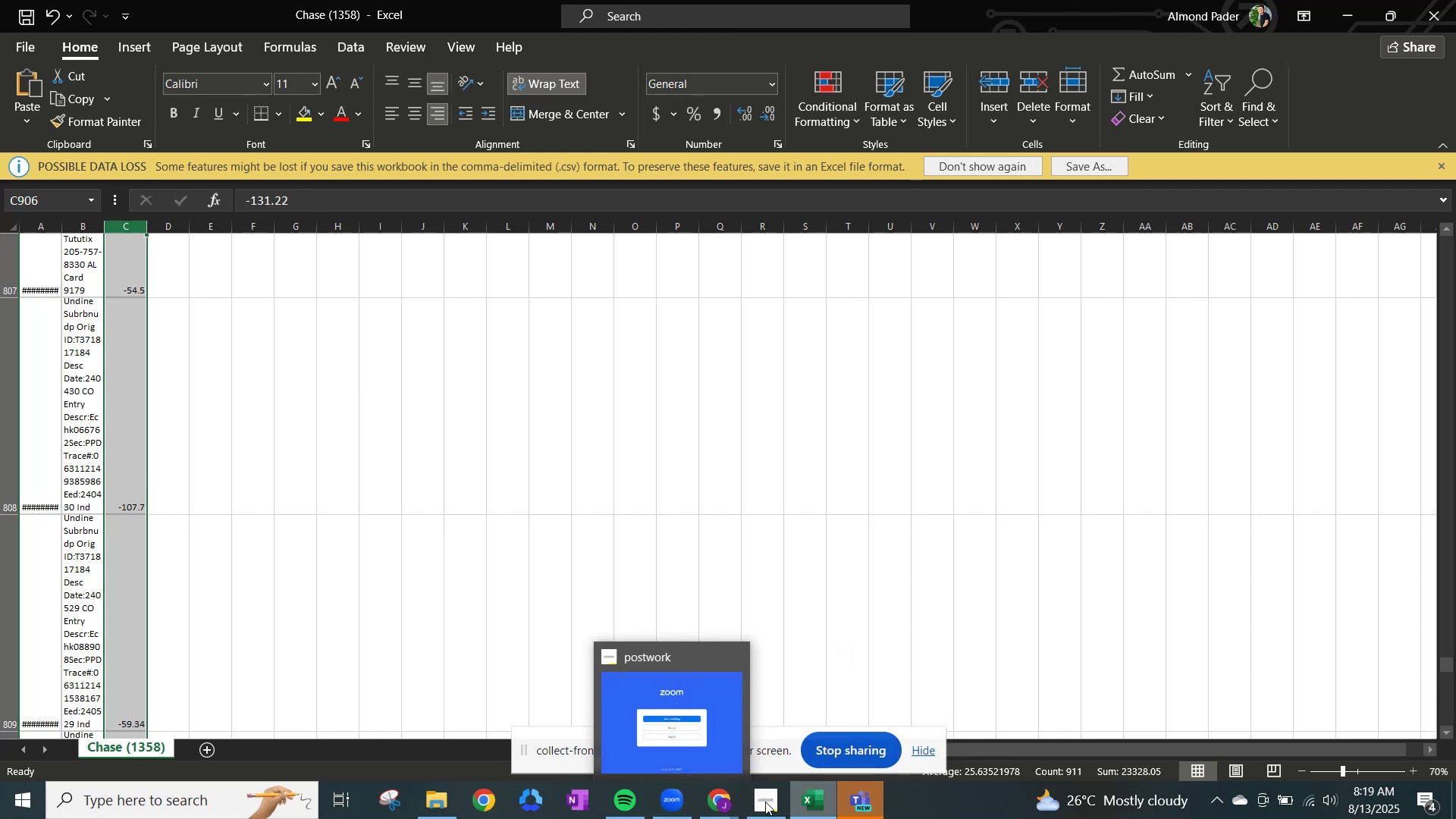 
left_click([718, 808])
 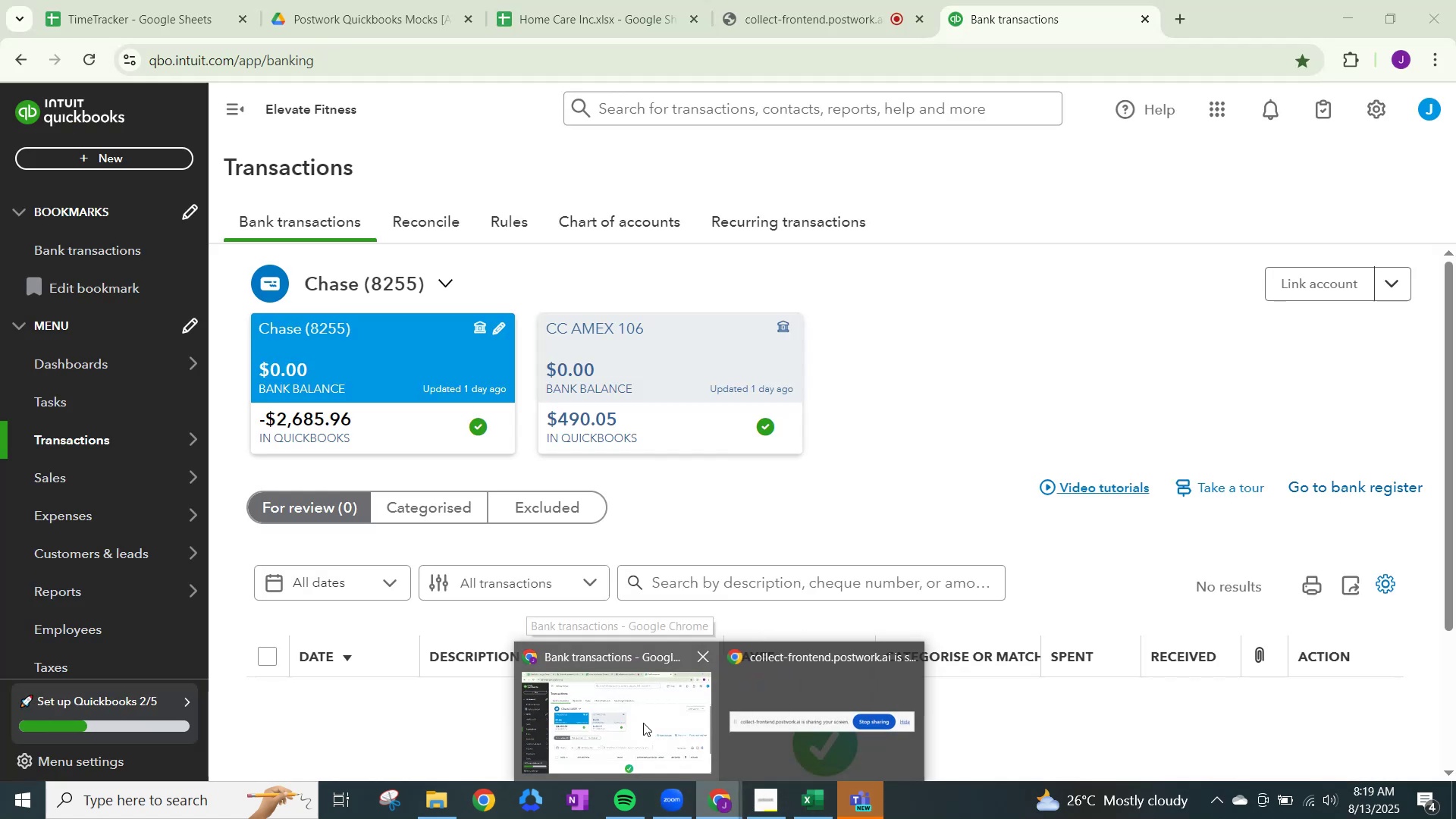 
left_click([644, 722])
 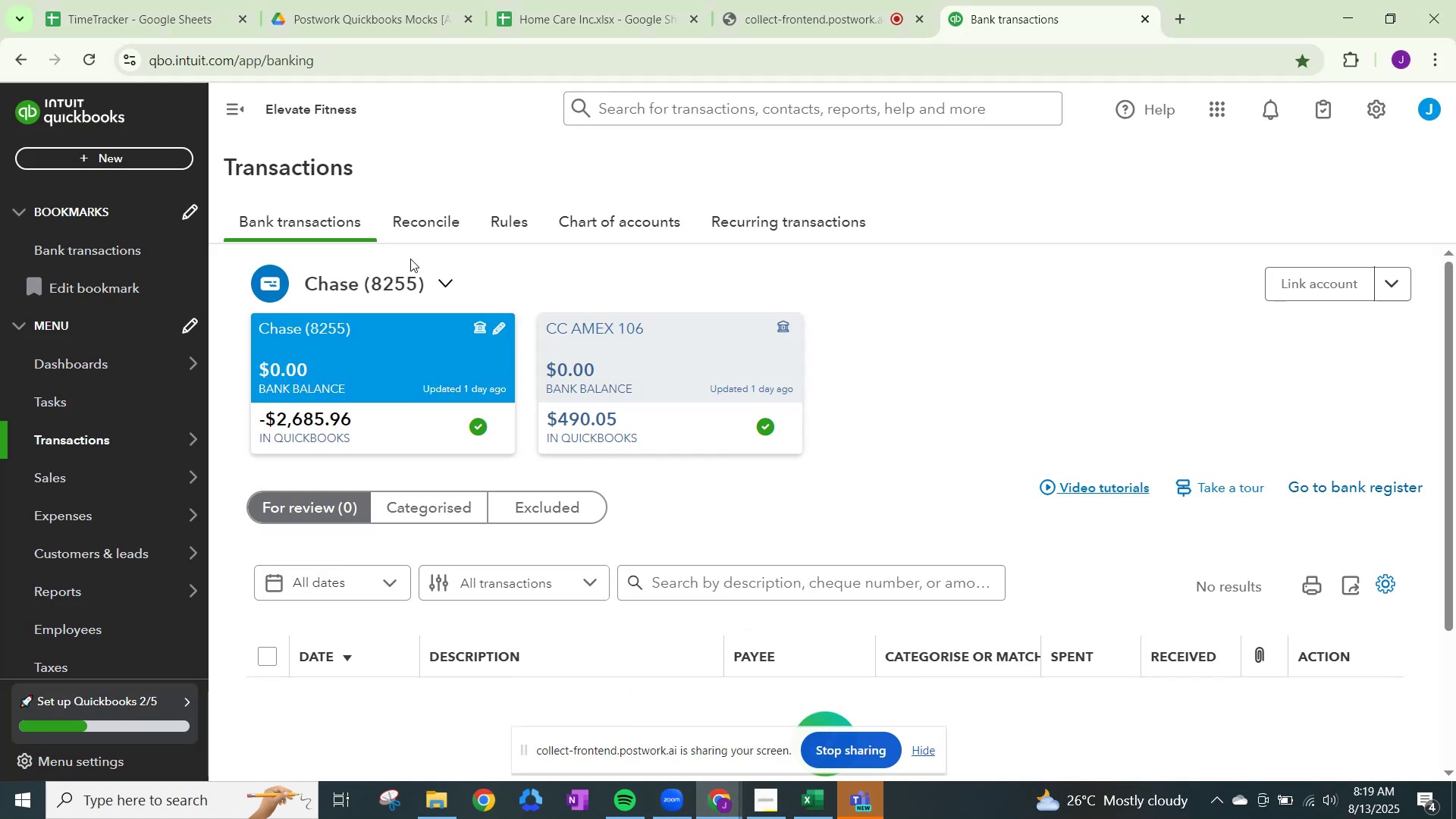 
left_click([428, 275])
 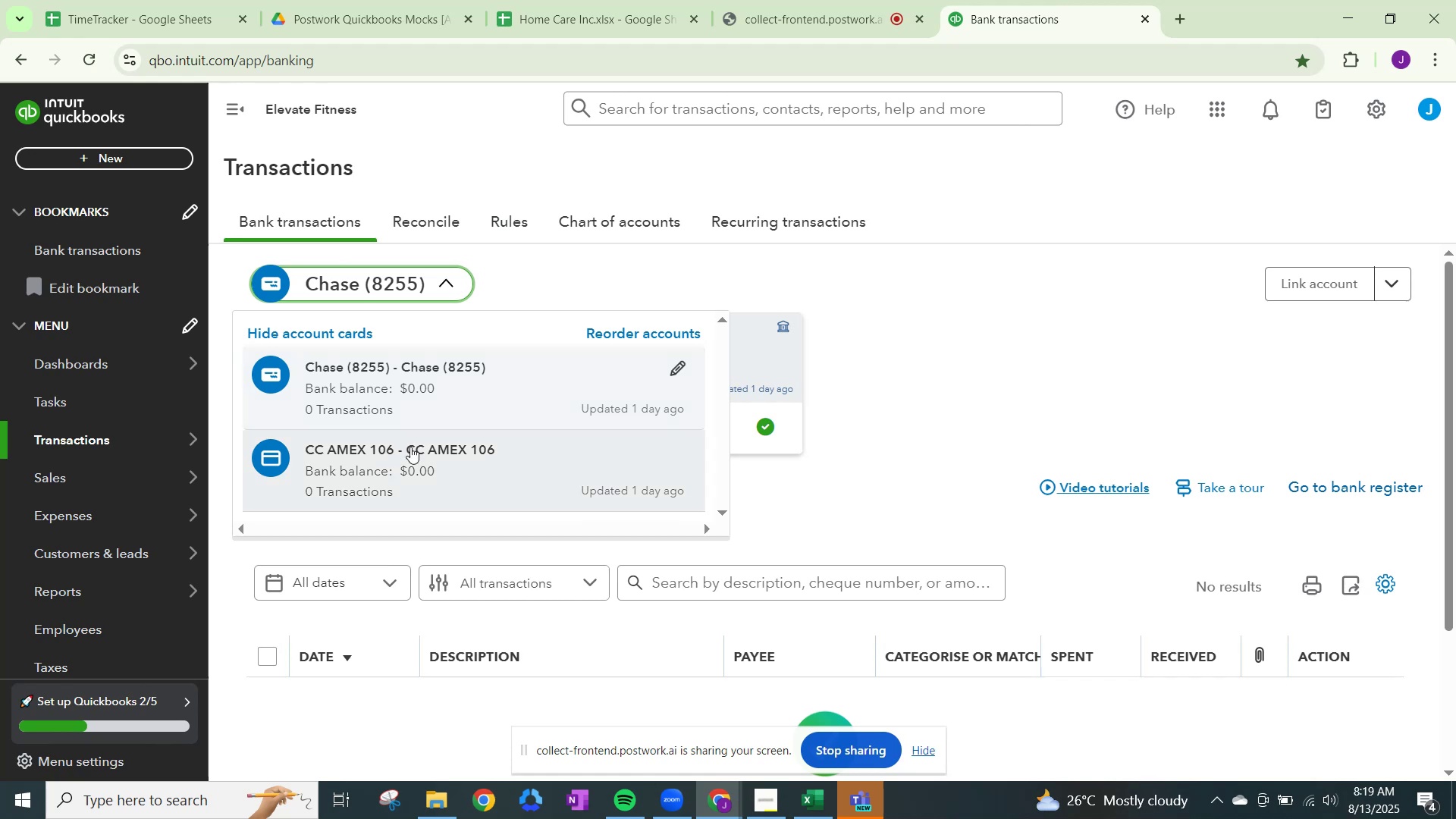 
scroll: coordinate [422, 452], scroll_direction: down, amount: 1.0
 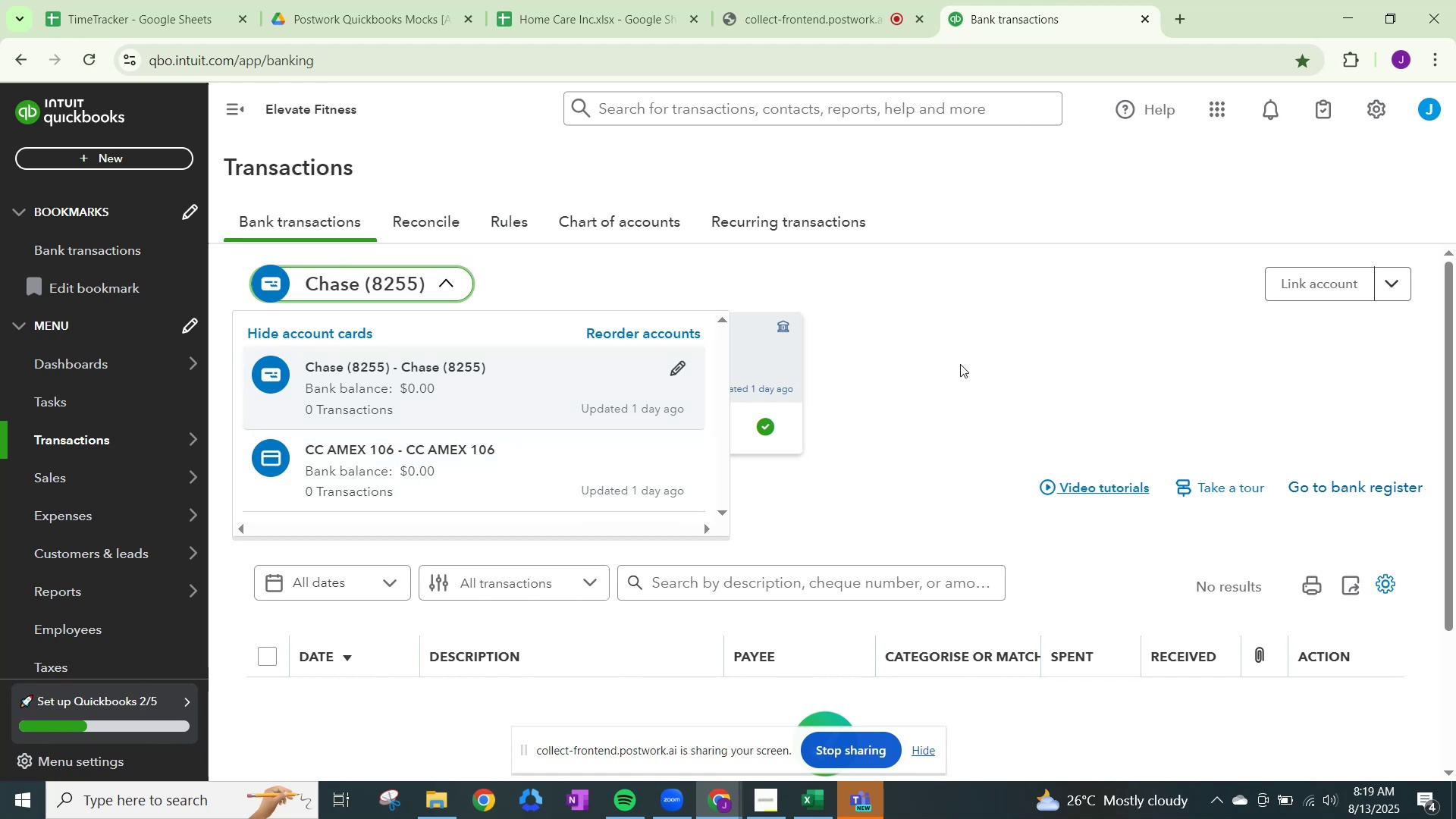 
wait(6.73)
 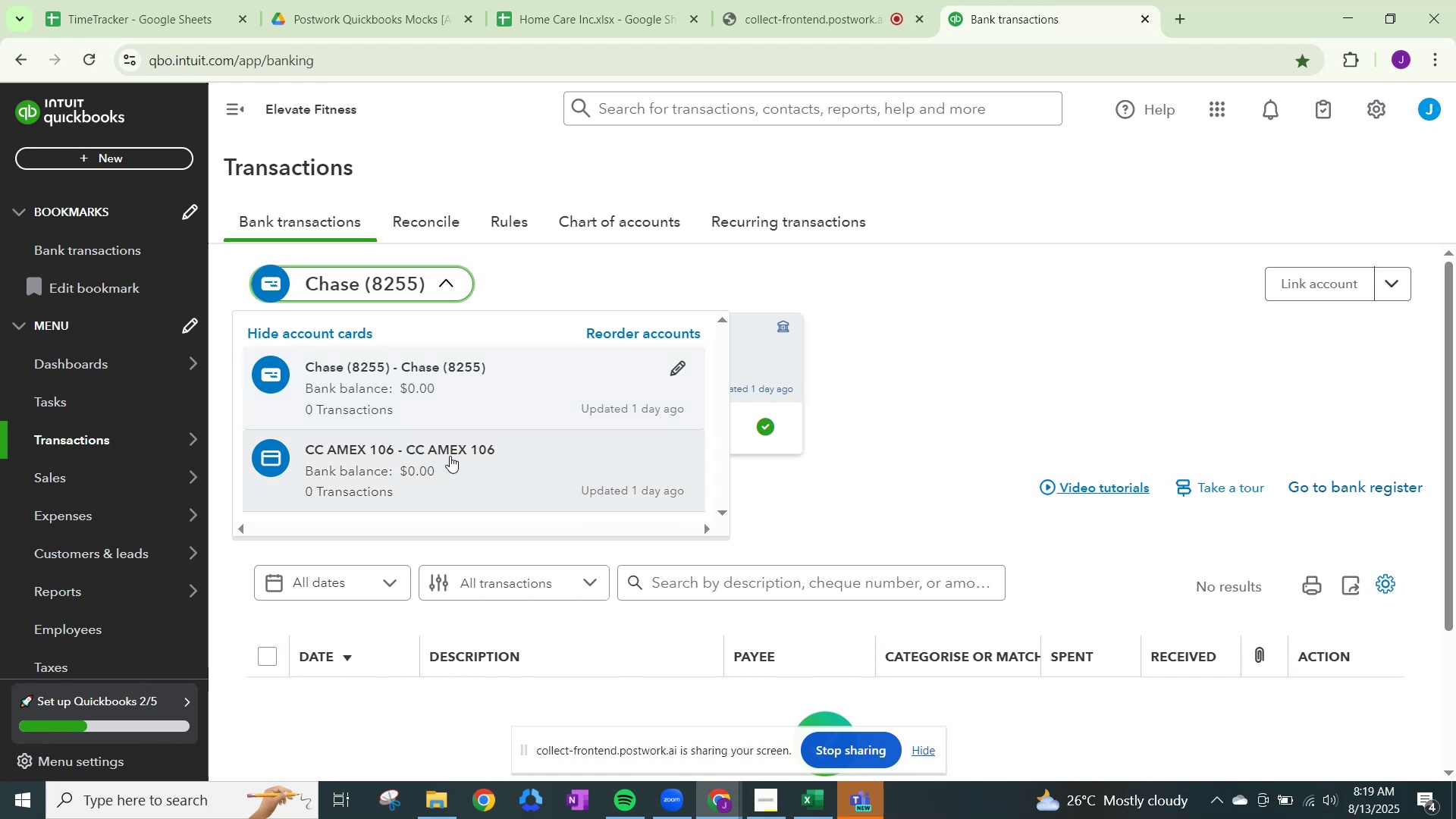 
left_click([135, 157])
 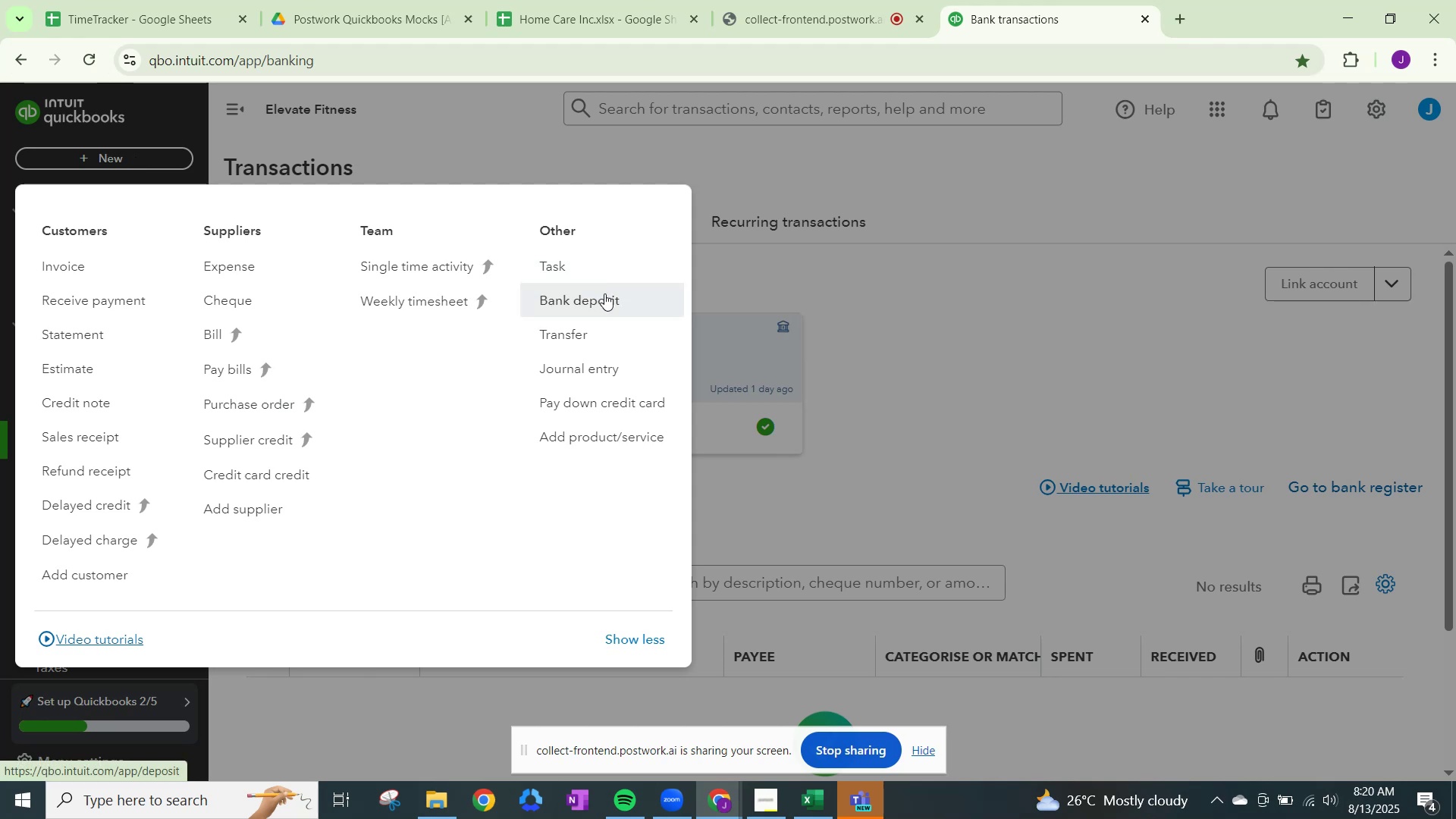 
wait(11.87)
 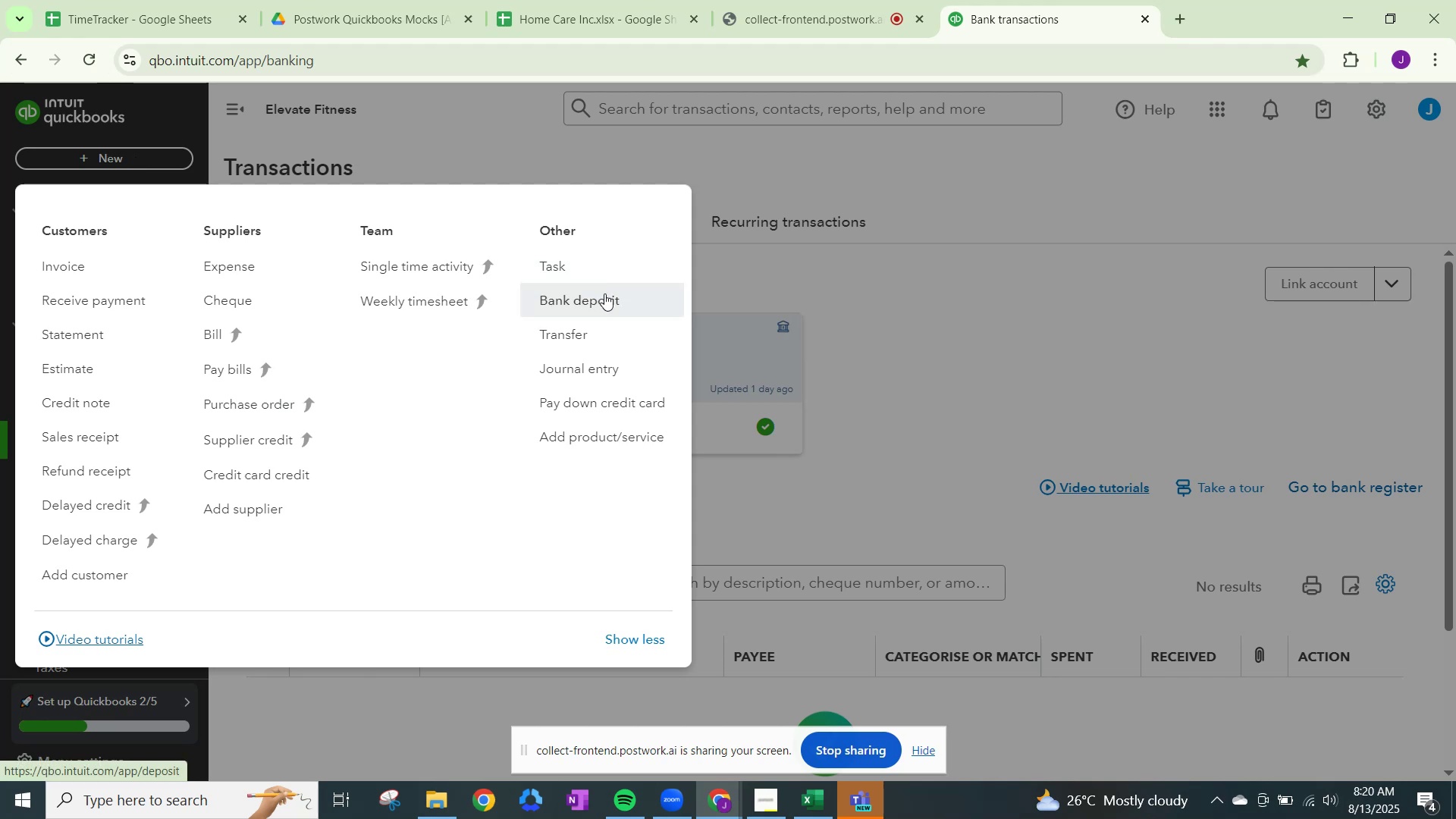 
left_click([953, 293])
 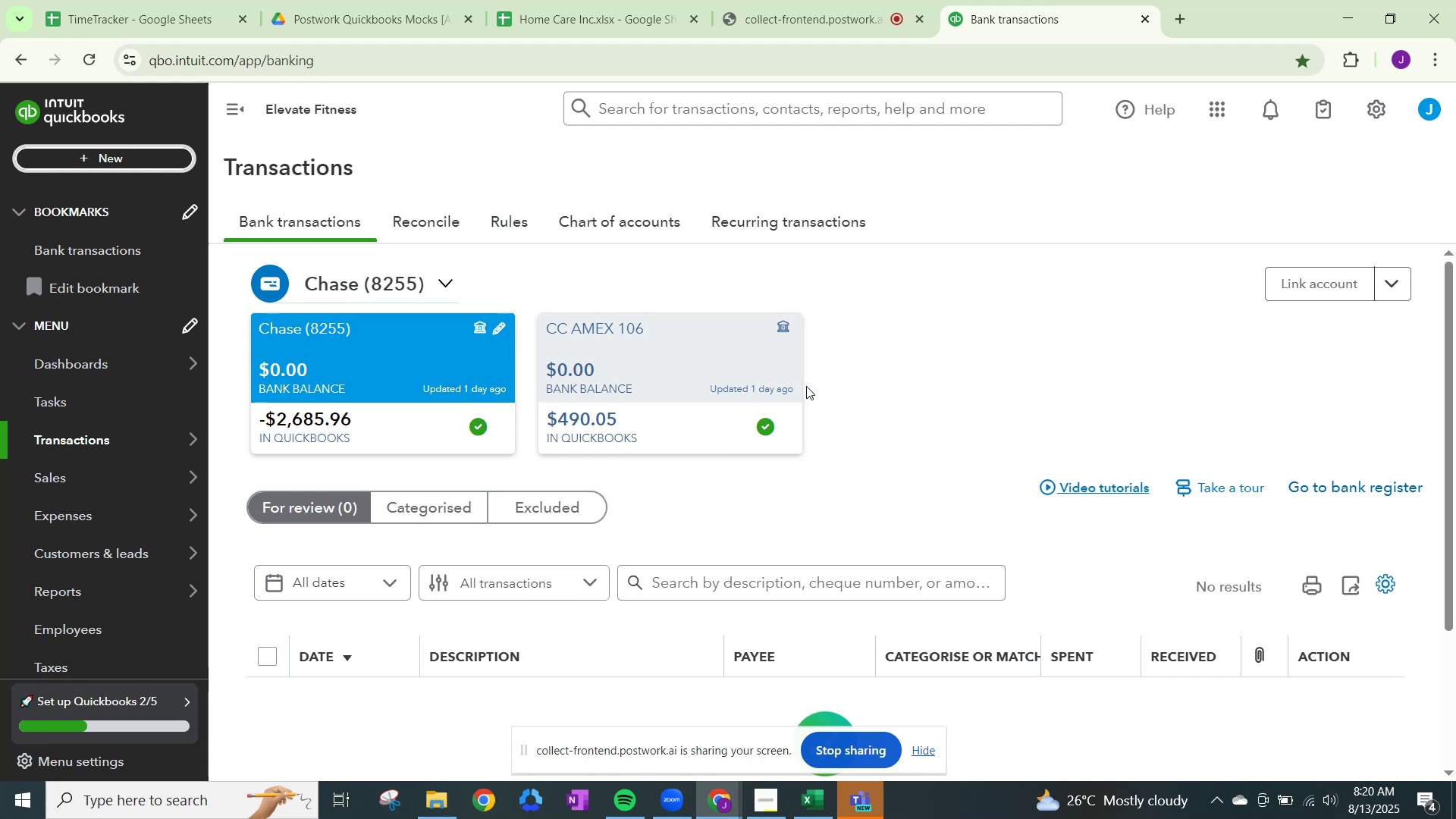 
wait(27.8)
 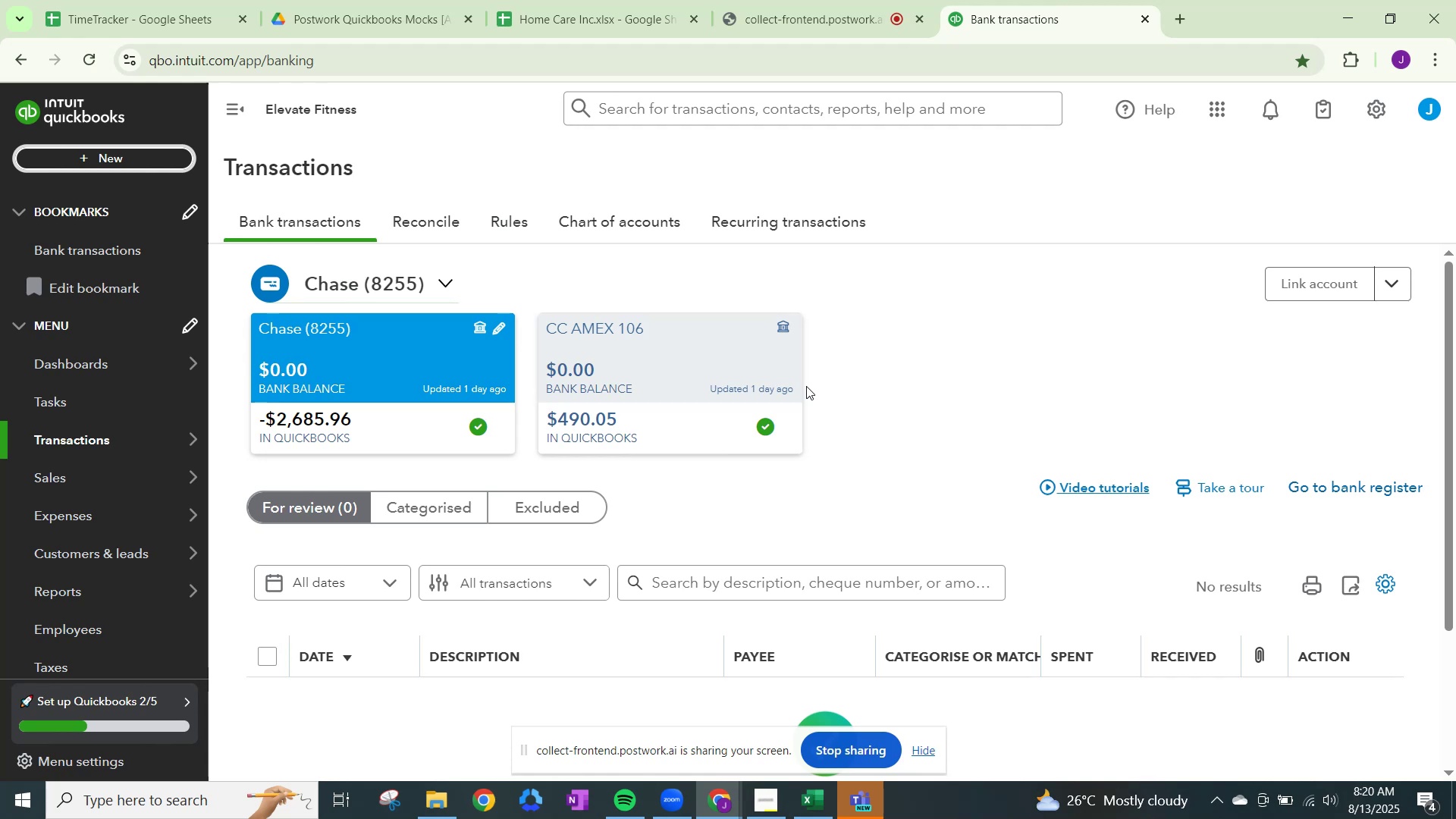 
left_click([802, 801])
 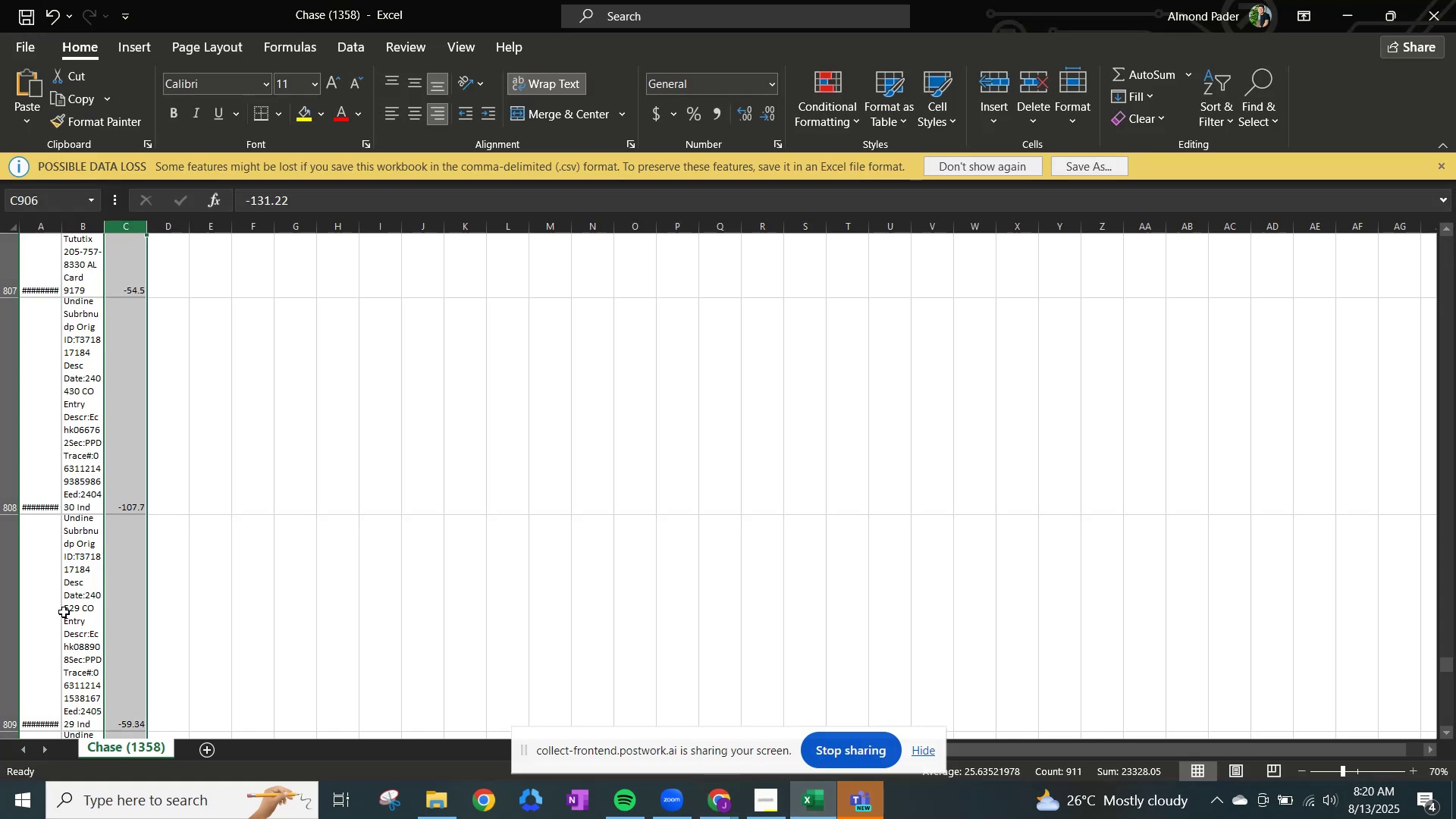 
left_click([436, 804])
 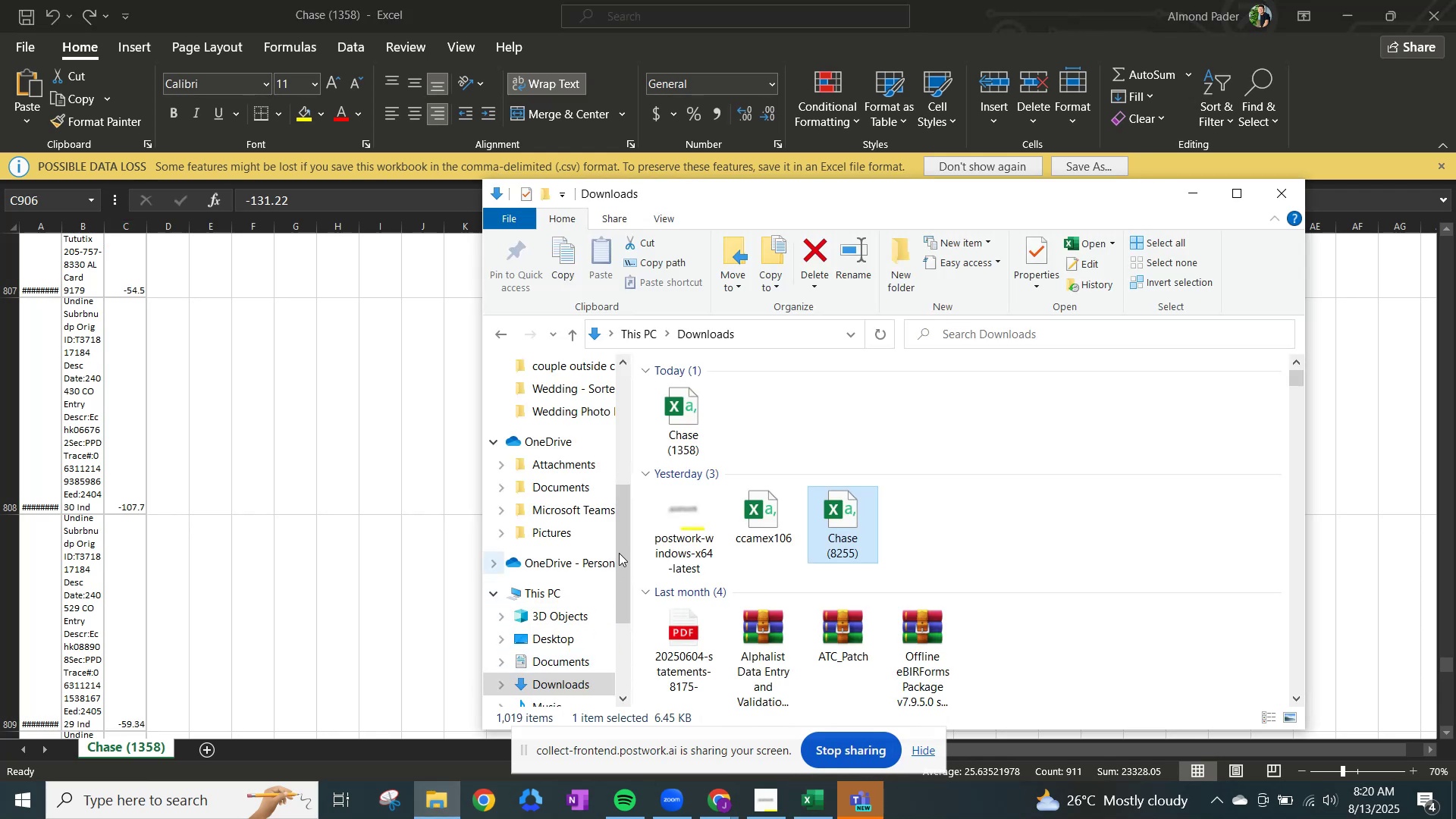 
mouse_move([688, 437])
 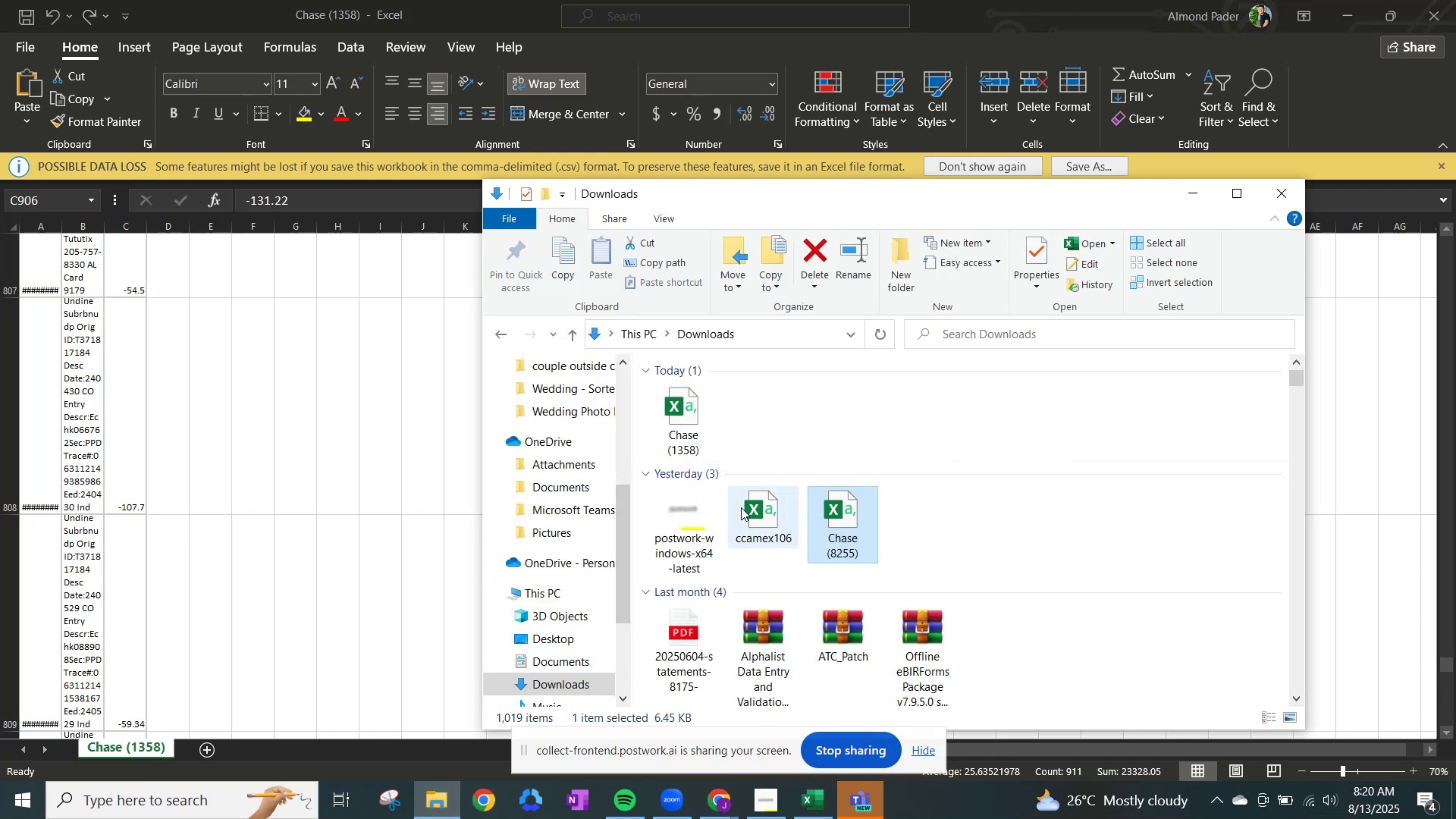 
mouse_move([701, 532])
 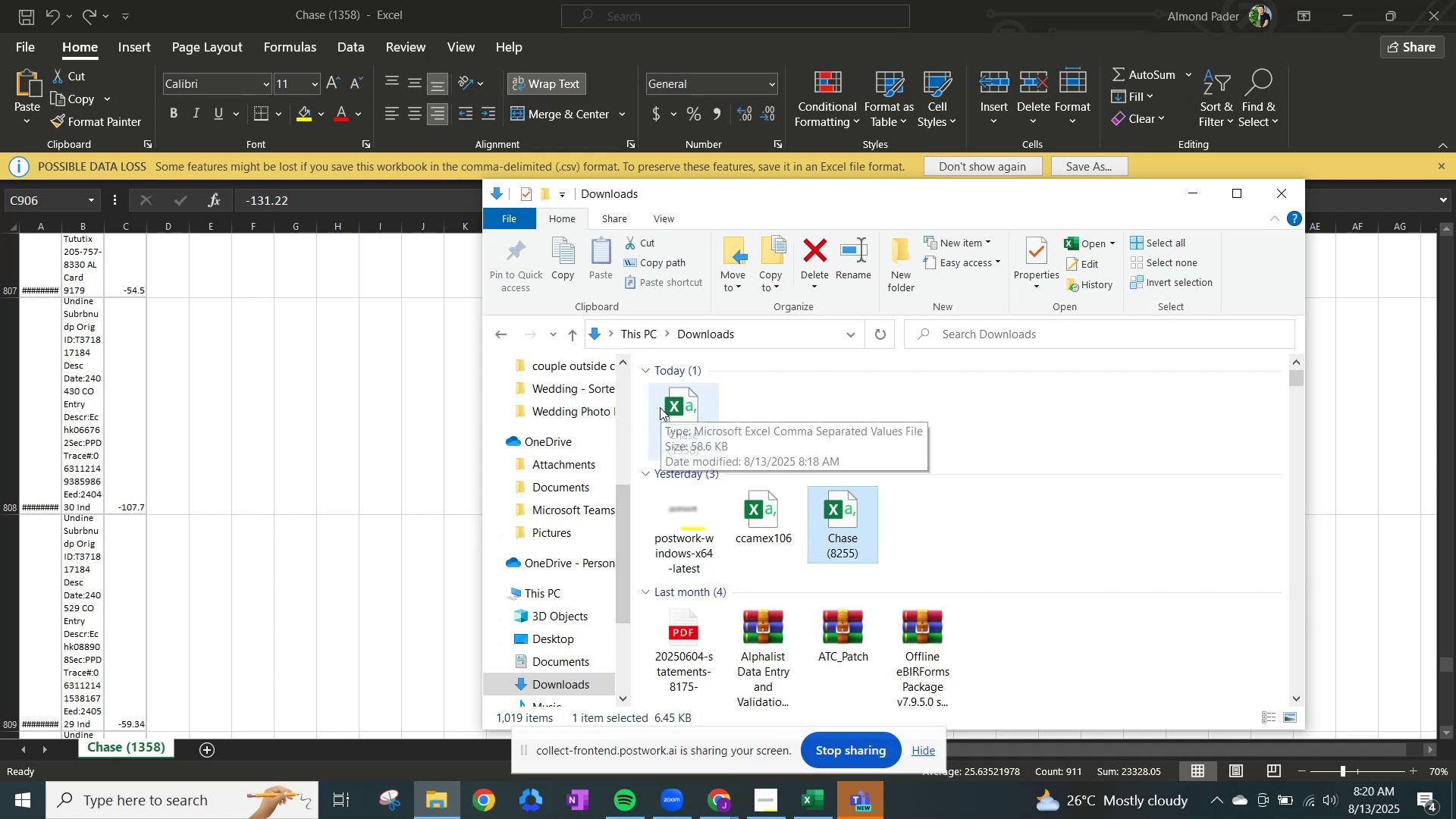 
right_click([660, 407])
 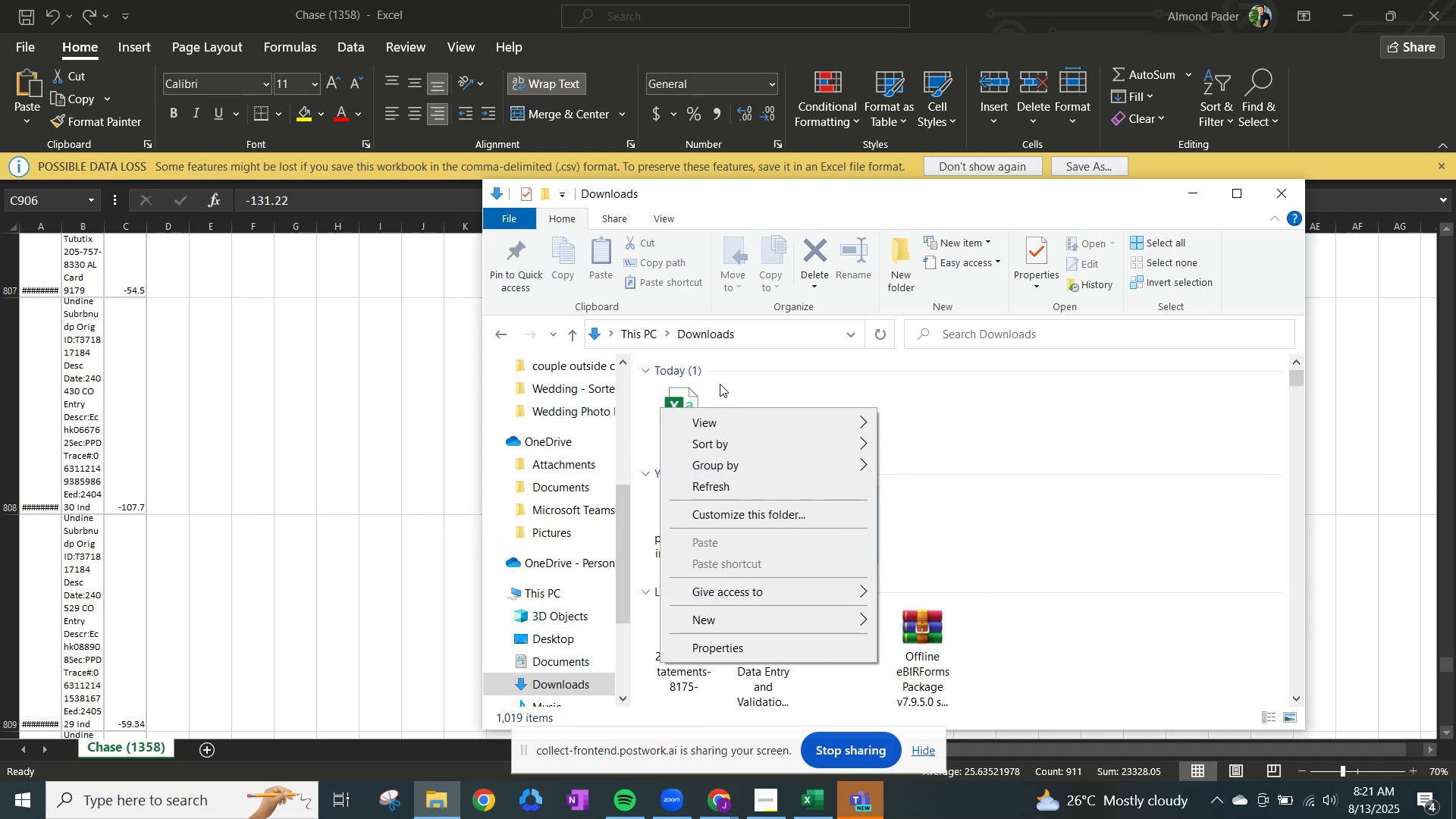 
double_click([679, 407])
 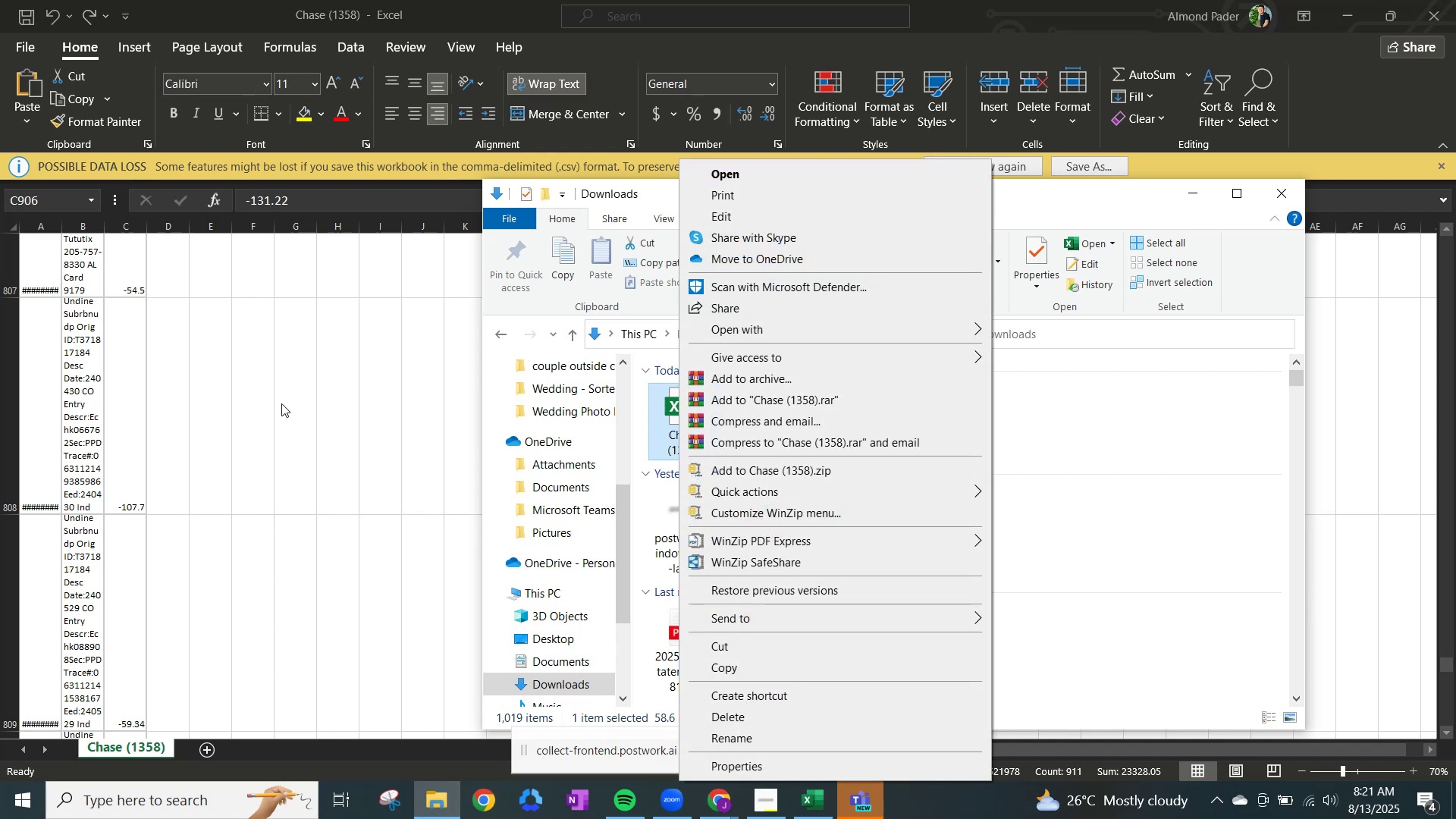 
wait(6.96)
 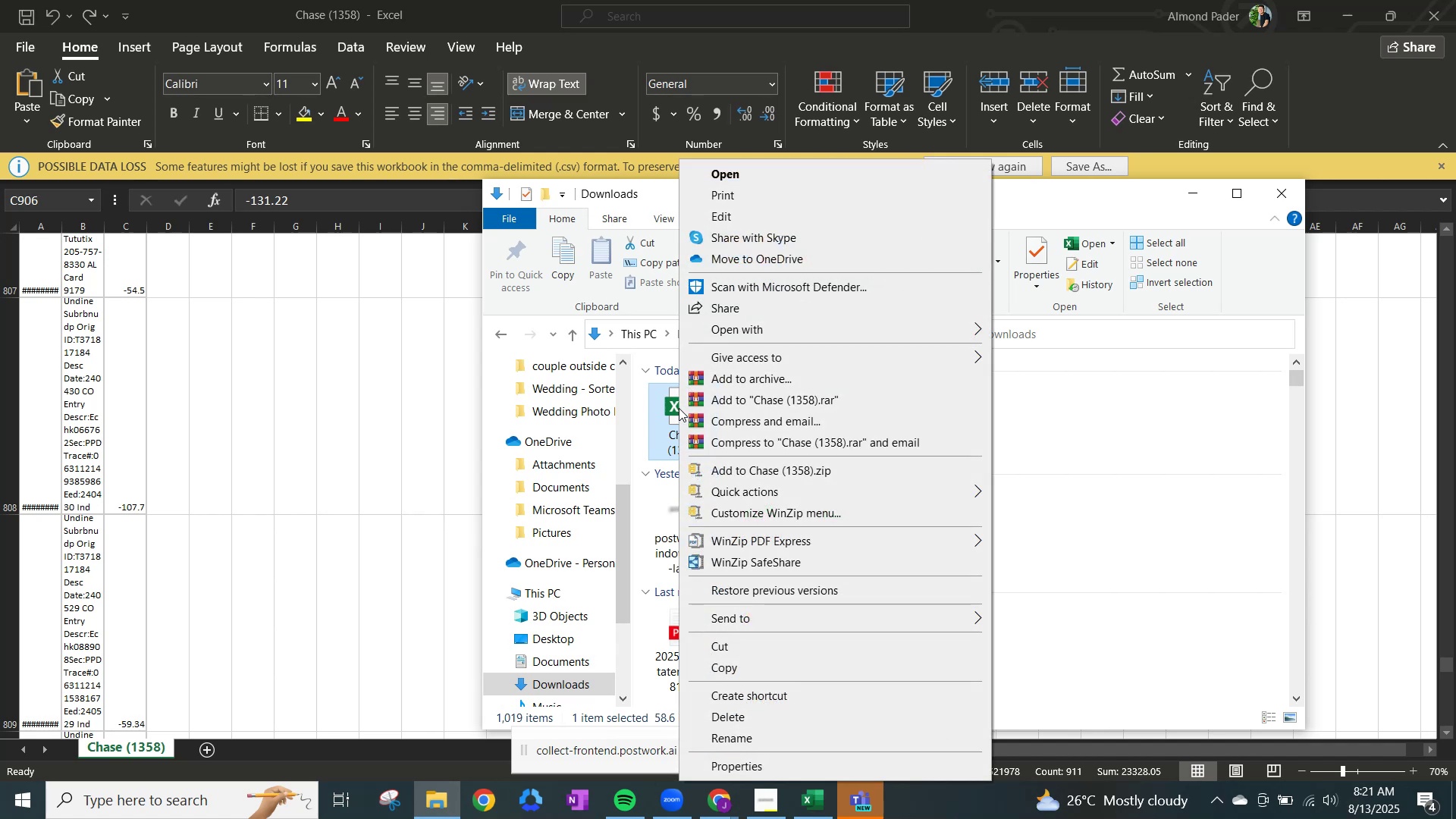 
left_click([282, 403])
 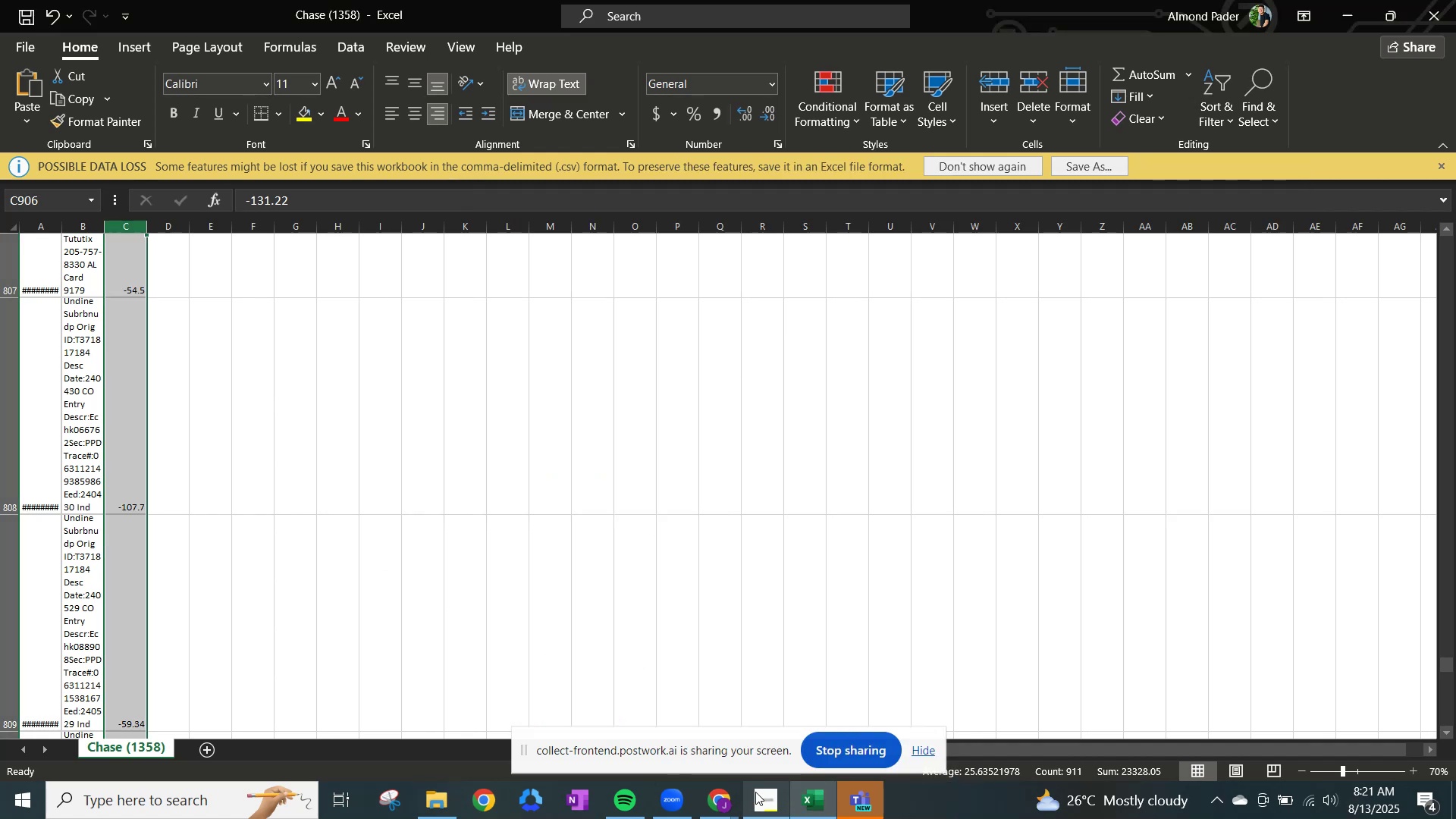 
left_click([729, 802])
 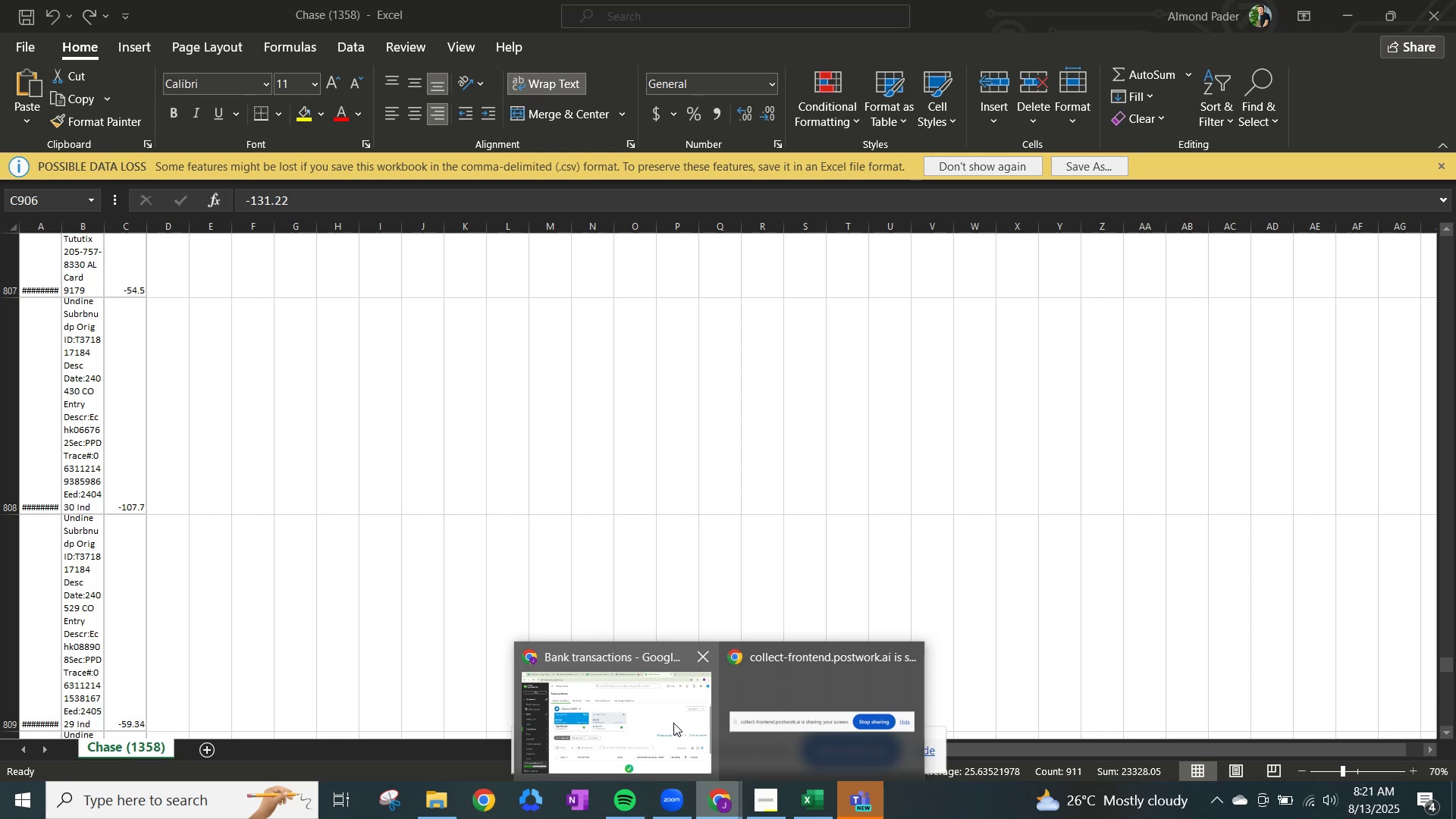 
left_click([673, 721])
 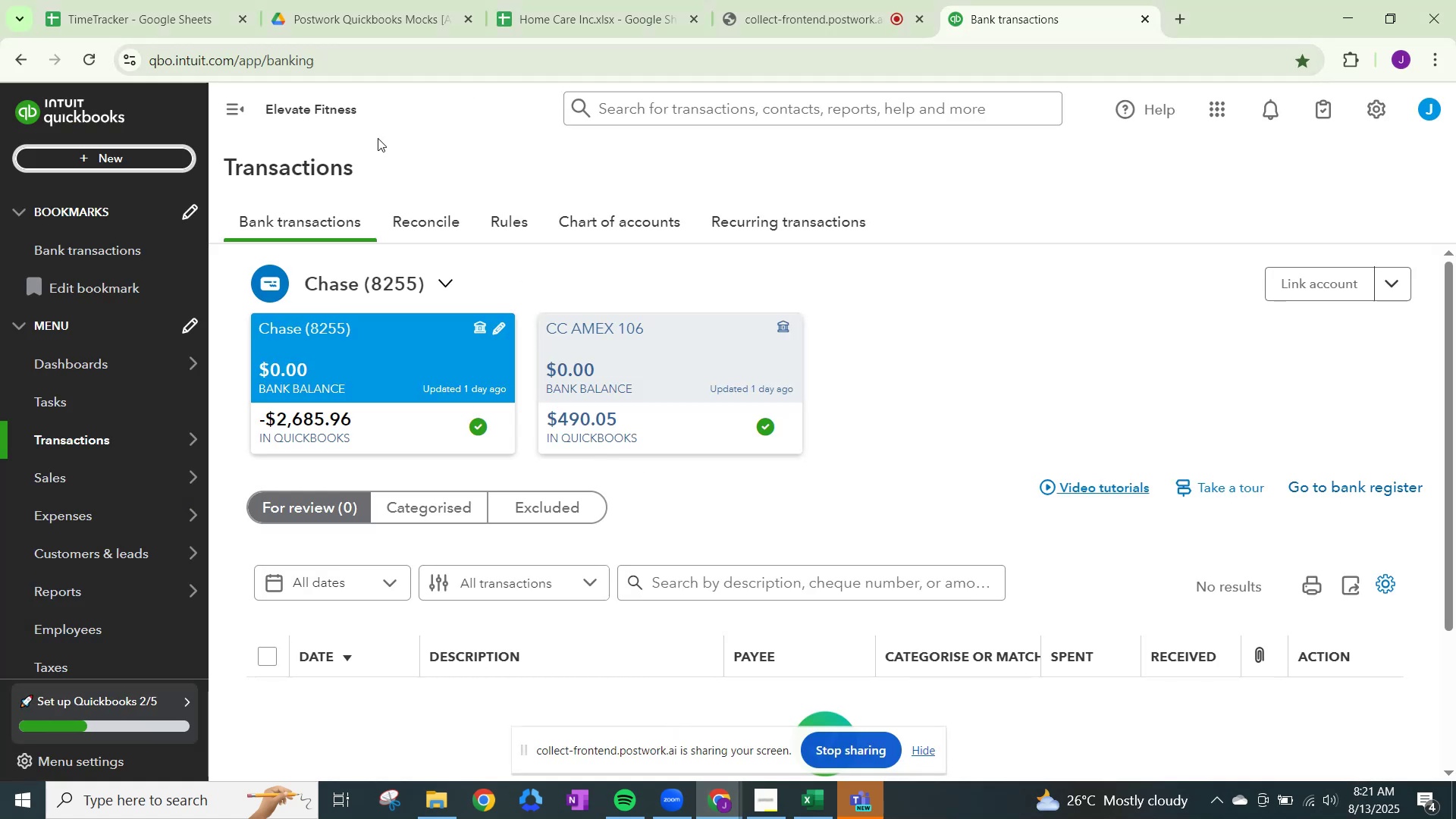 
scroll: coordinate [281, 338], scroll_direction: down, amount: 2.0
 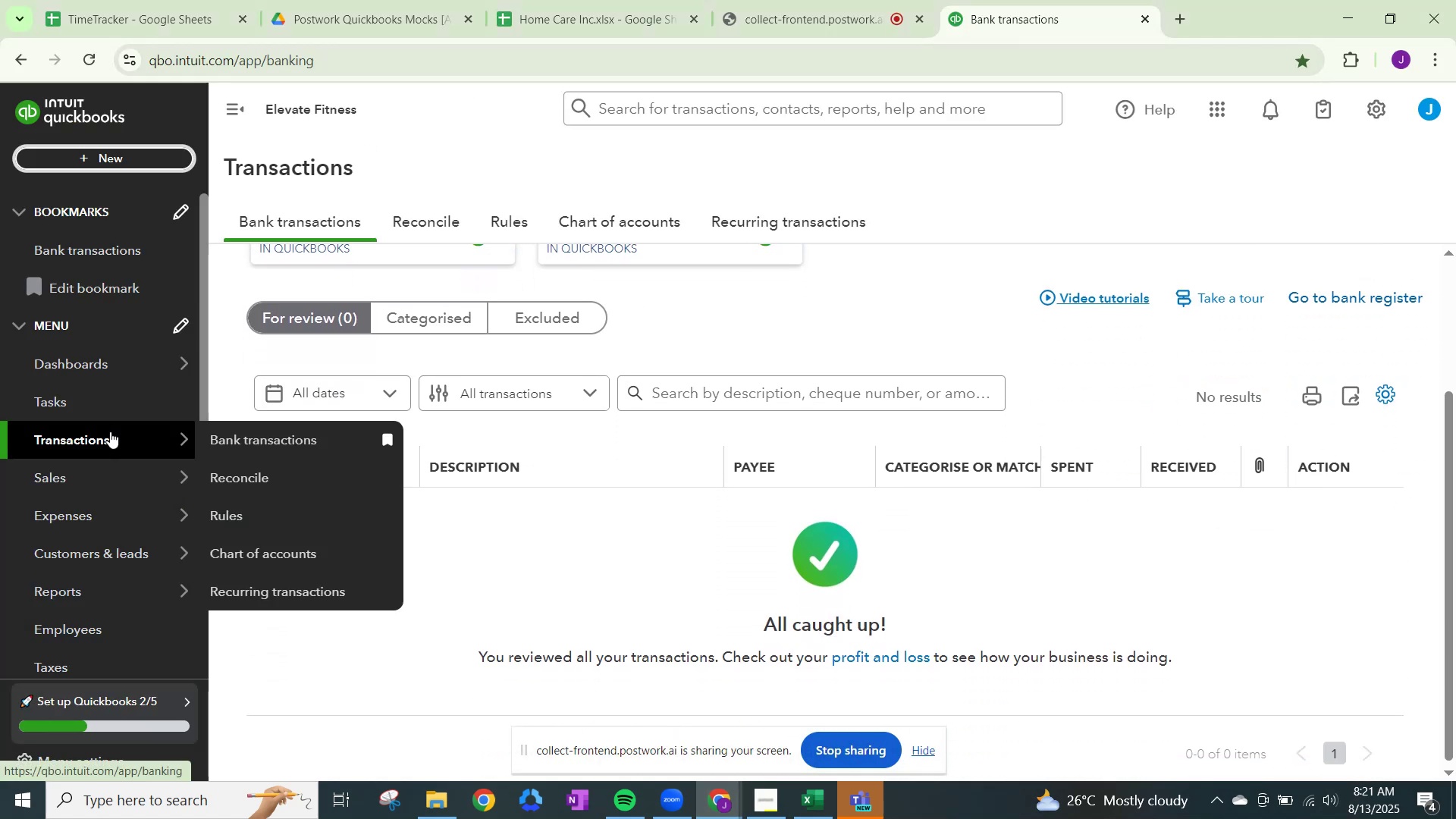 
left_click([110, 431])
 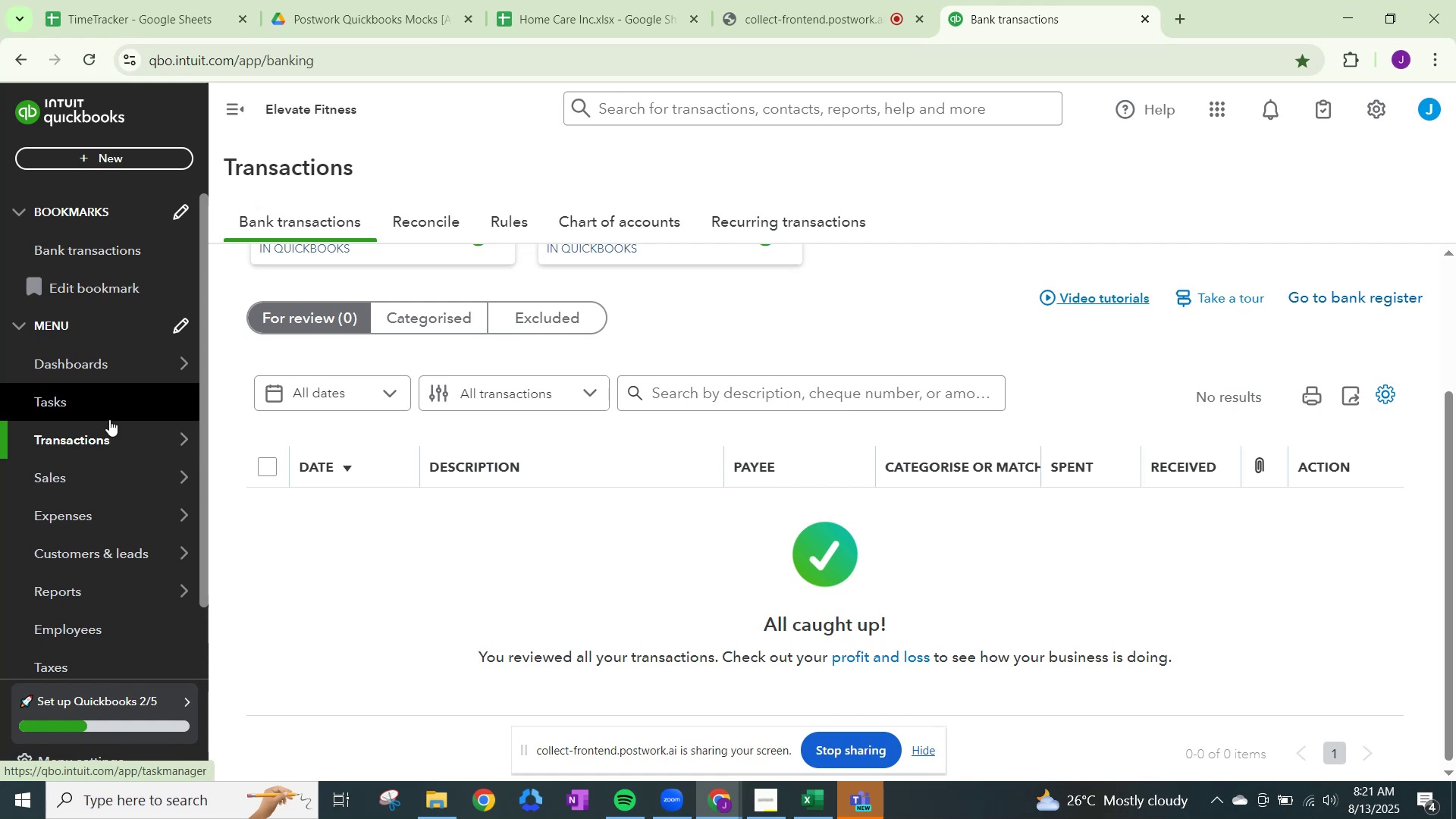 
scroll: coordinate [109, 419], scroll_direction: up, amount: 1.0
 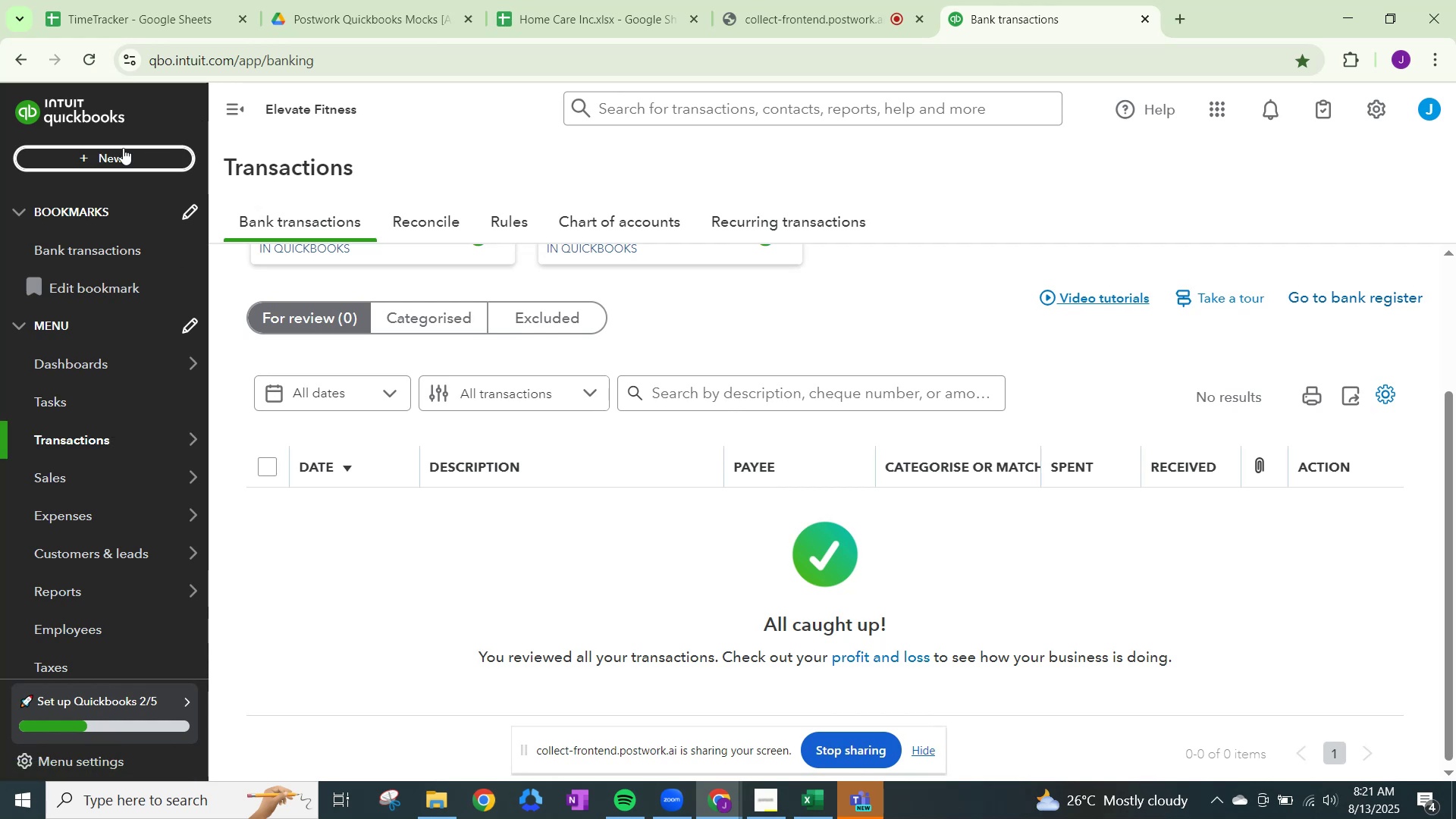 
left_click([122, 149])
 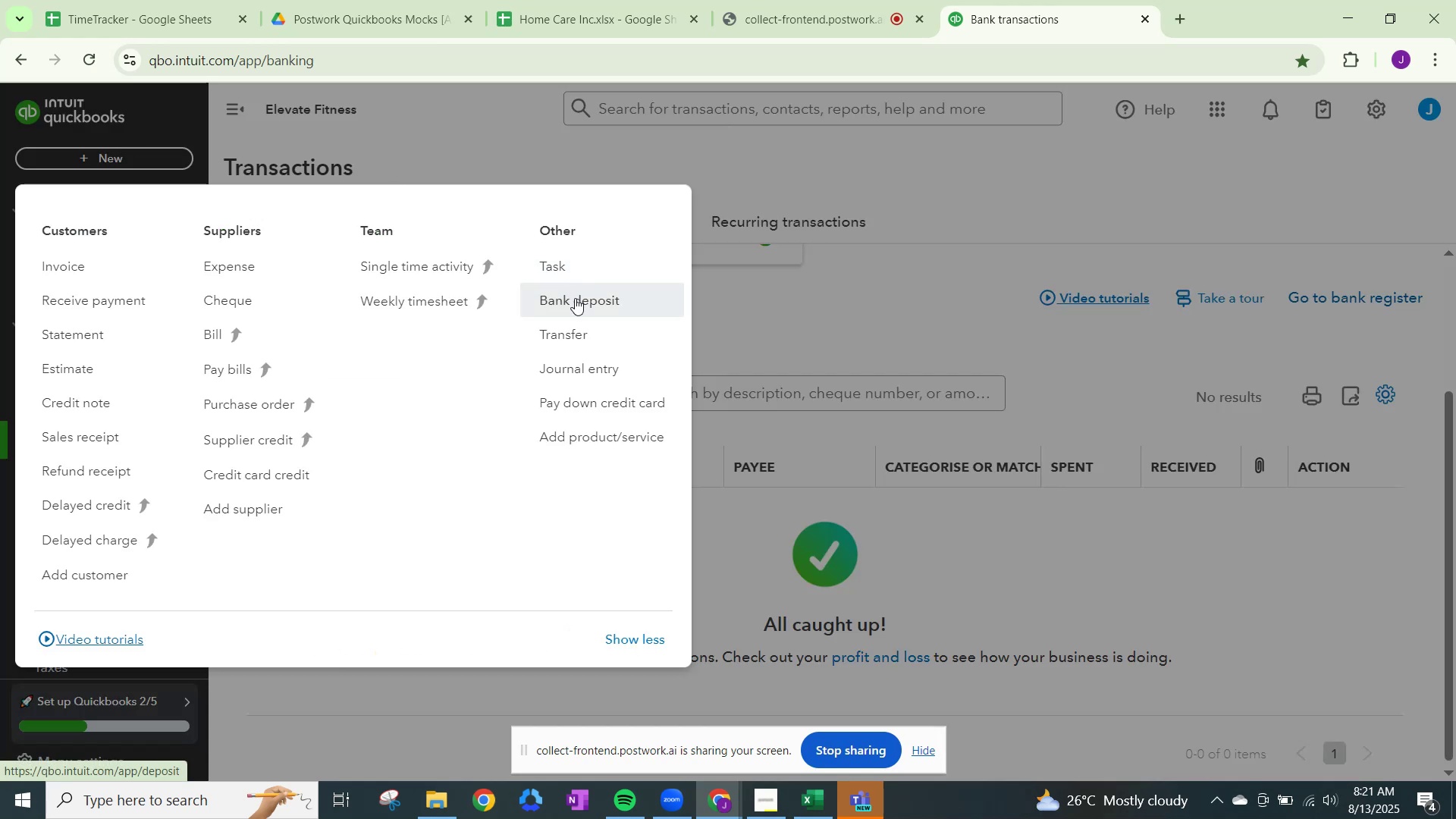 
wait(9.26)
 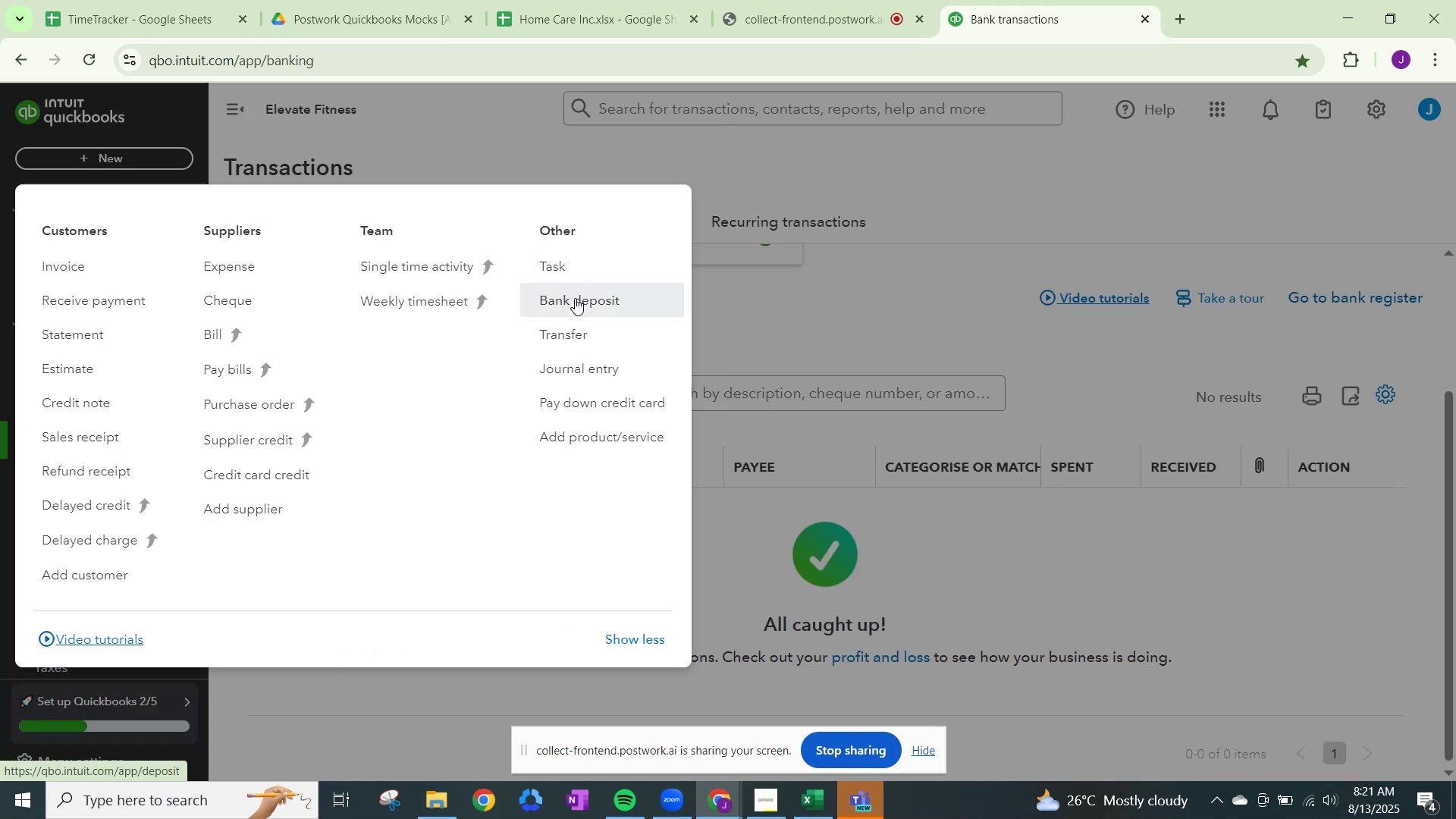 
left_click([924, 177])
 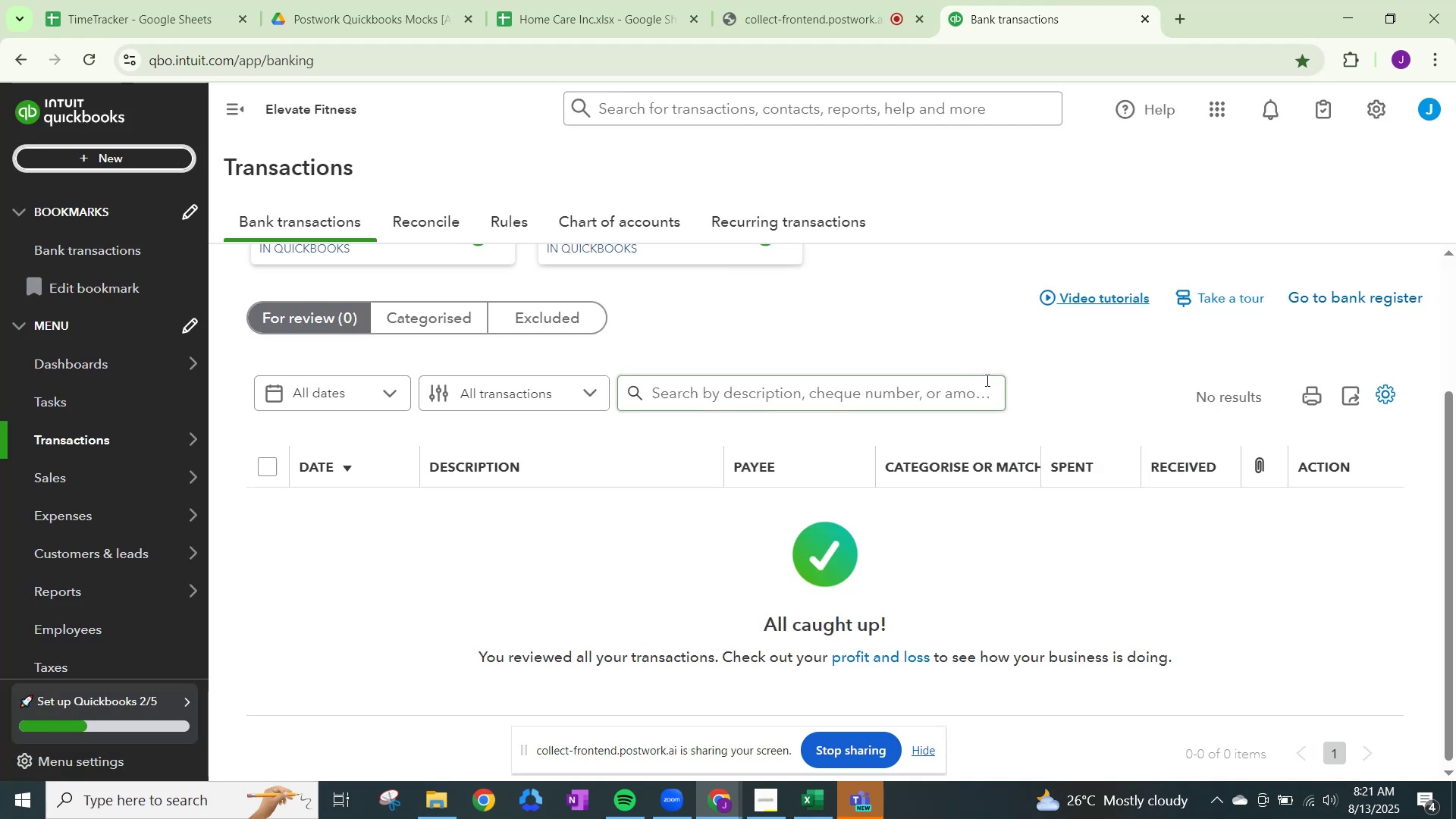 
wait(9.39)
 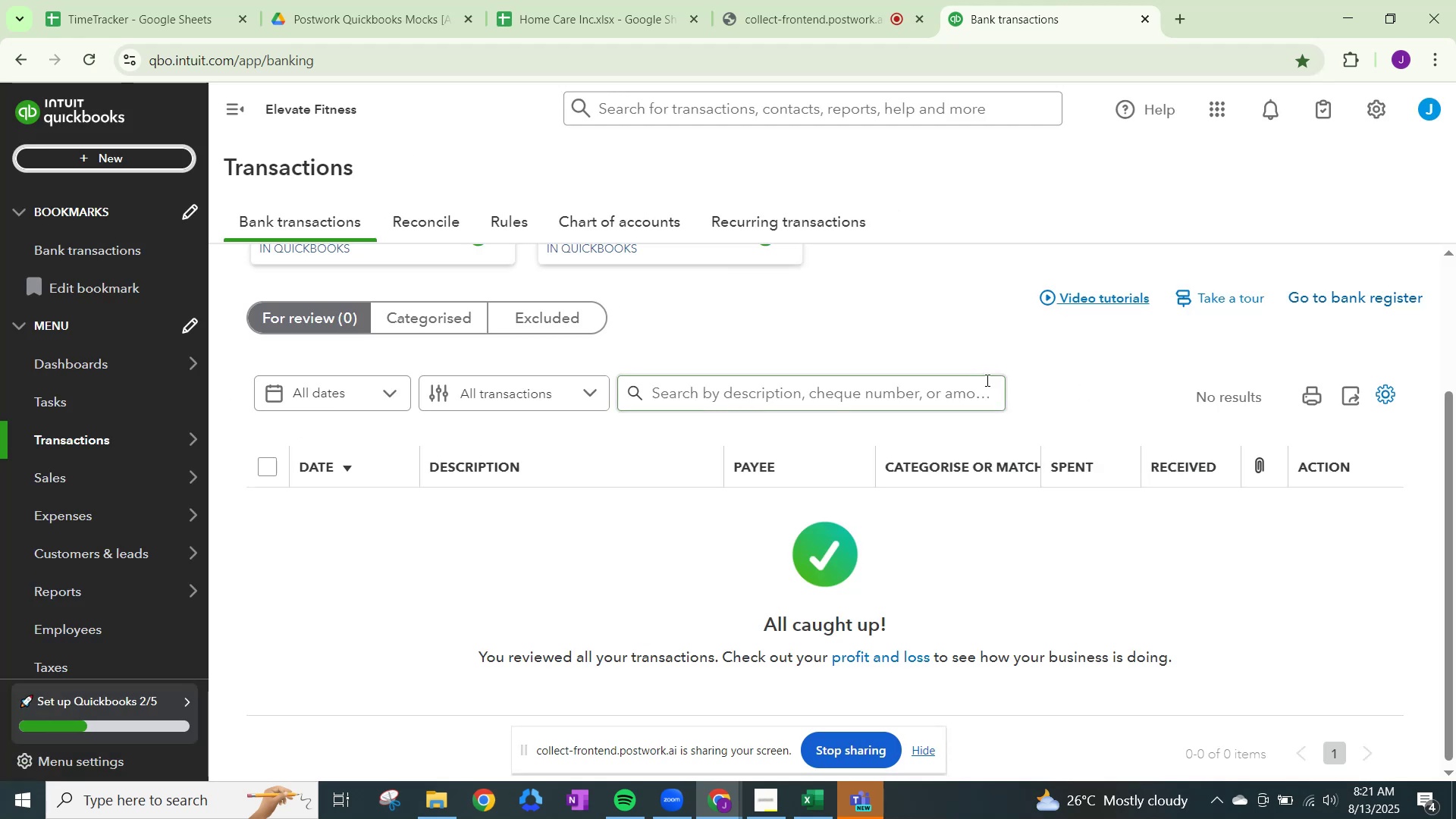 
scroll: coordinate [1106, 506], scroll_direction: down, amount: 3.0
 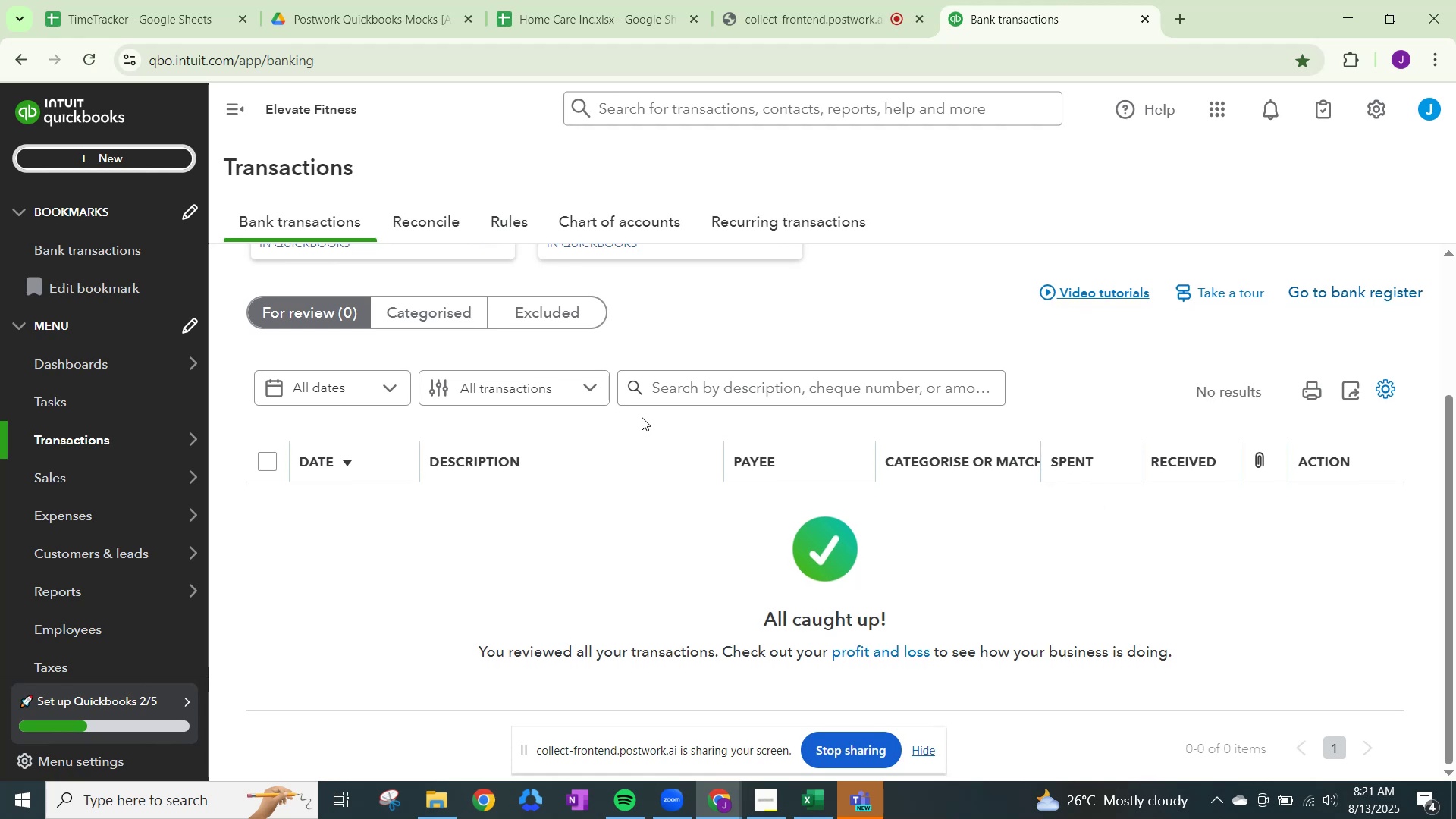 
wait(6.98)
 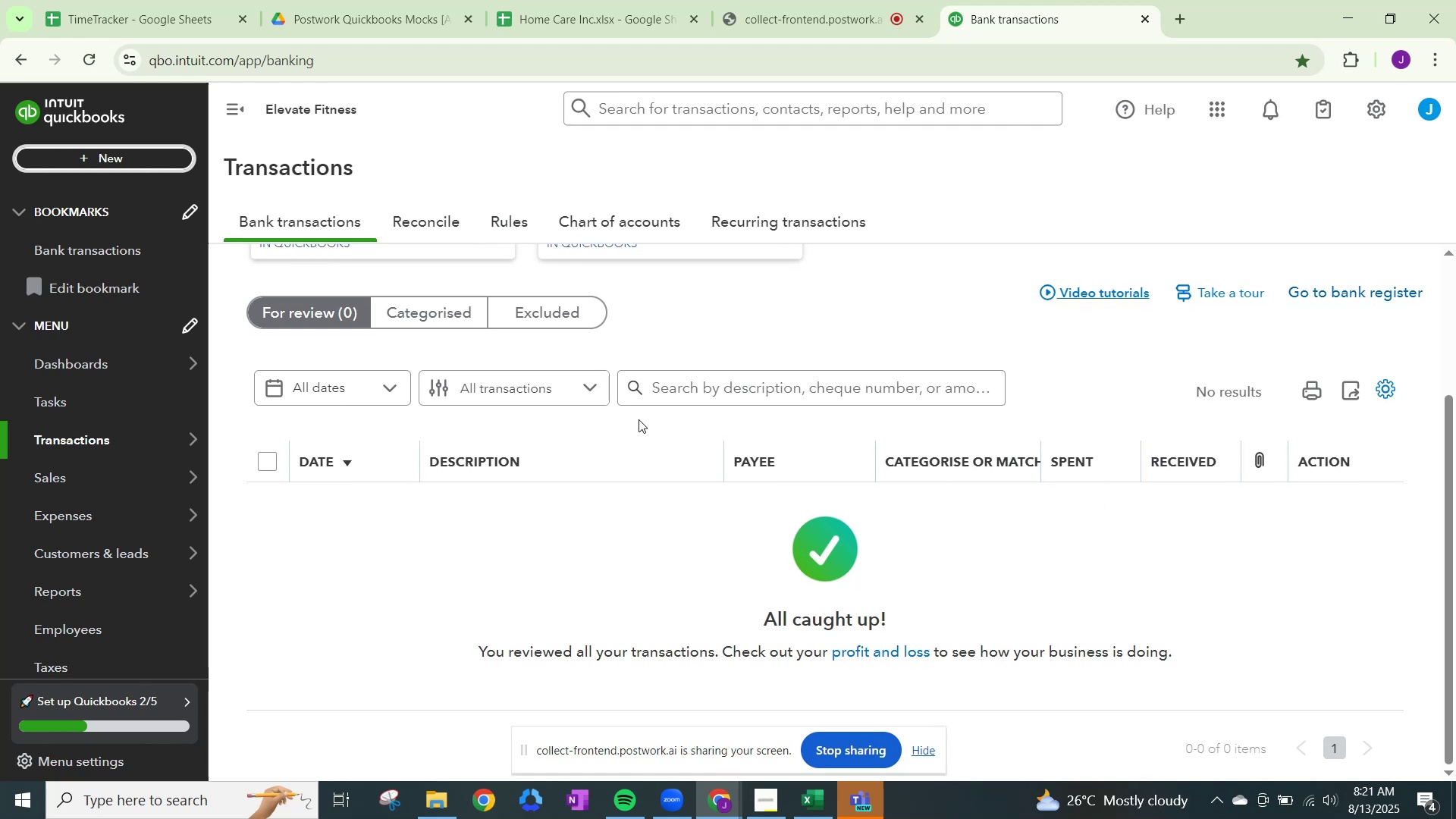 
scroll: coordinate [499, 345], scroll_direction: up, amount: 3.0
 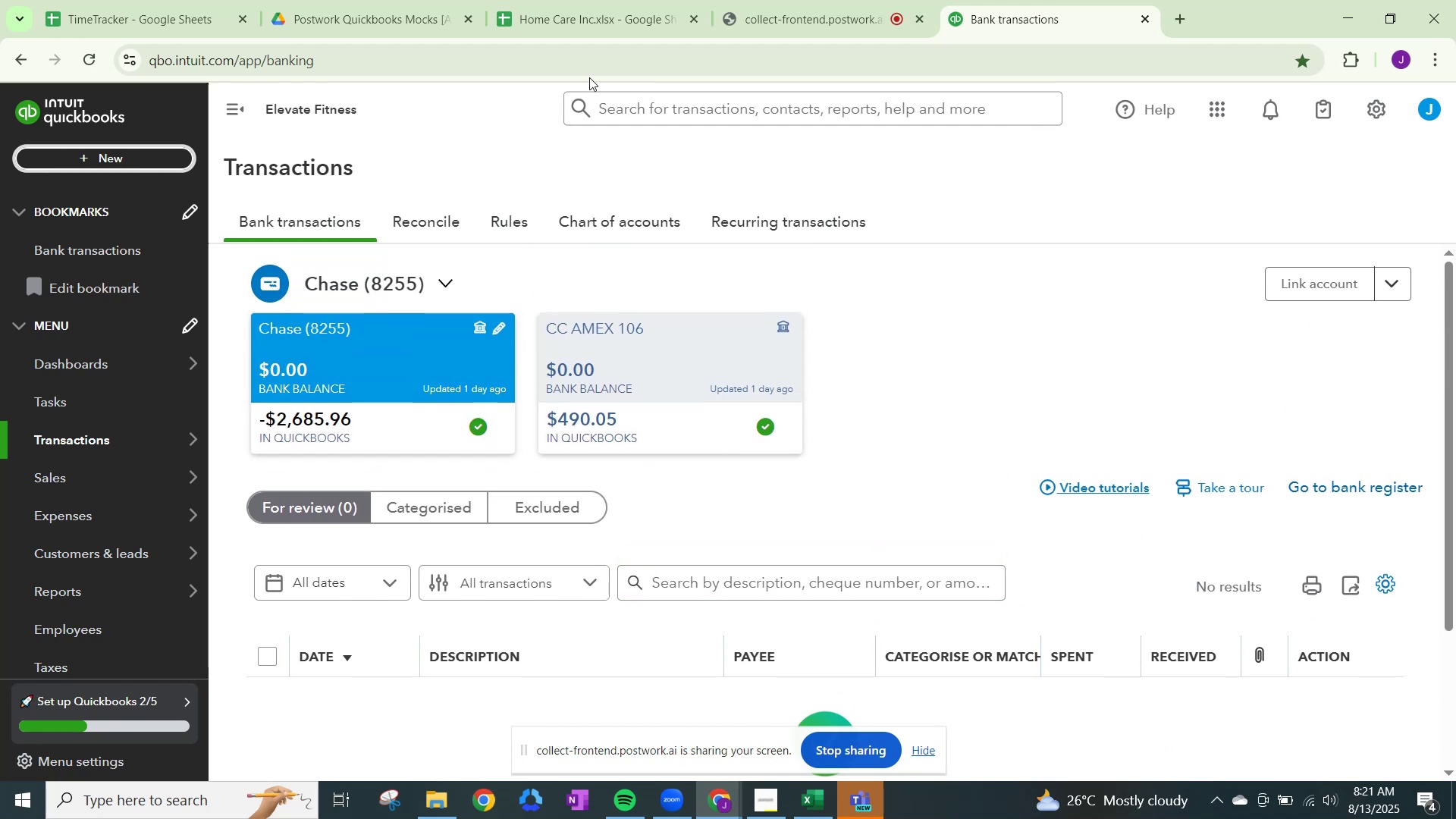 
left_click([786, 5])
 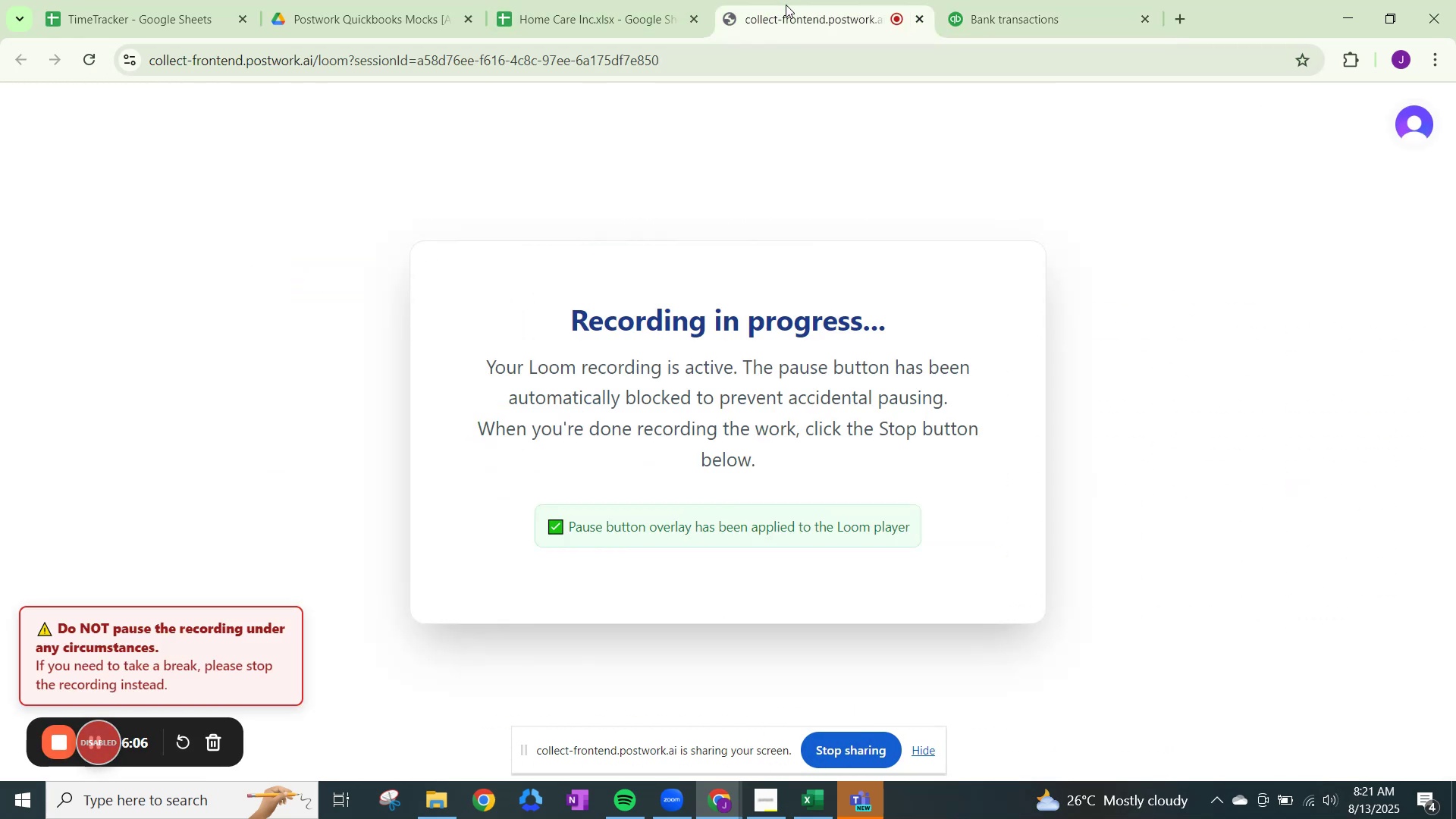 
left_click([620, 5])
 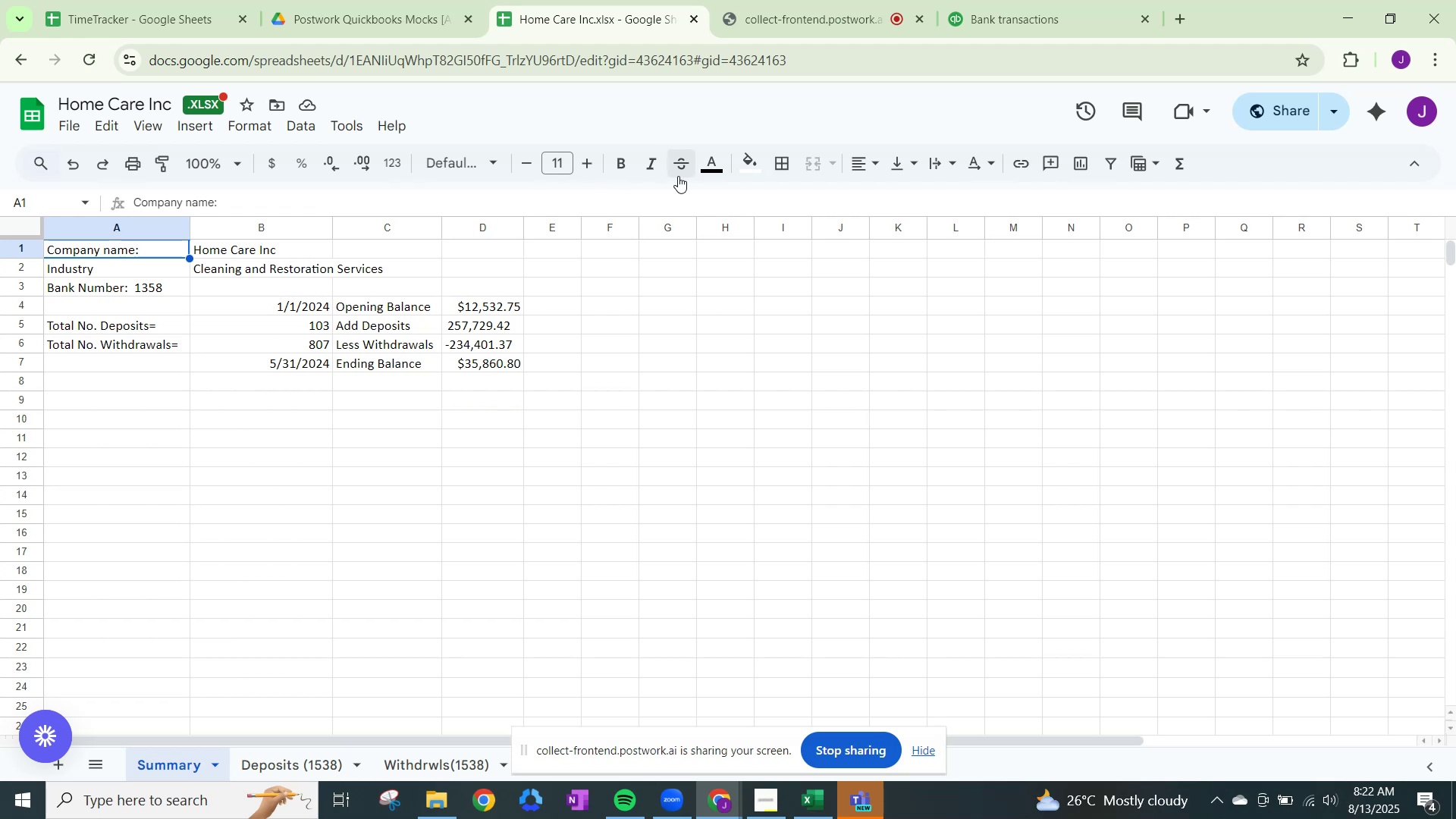 
wait(5.3)
 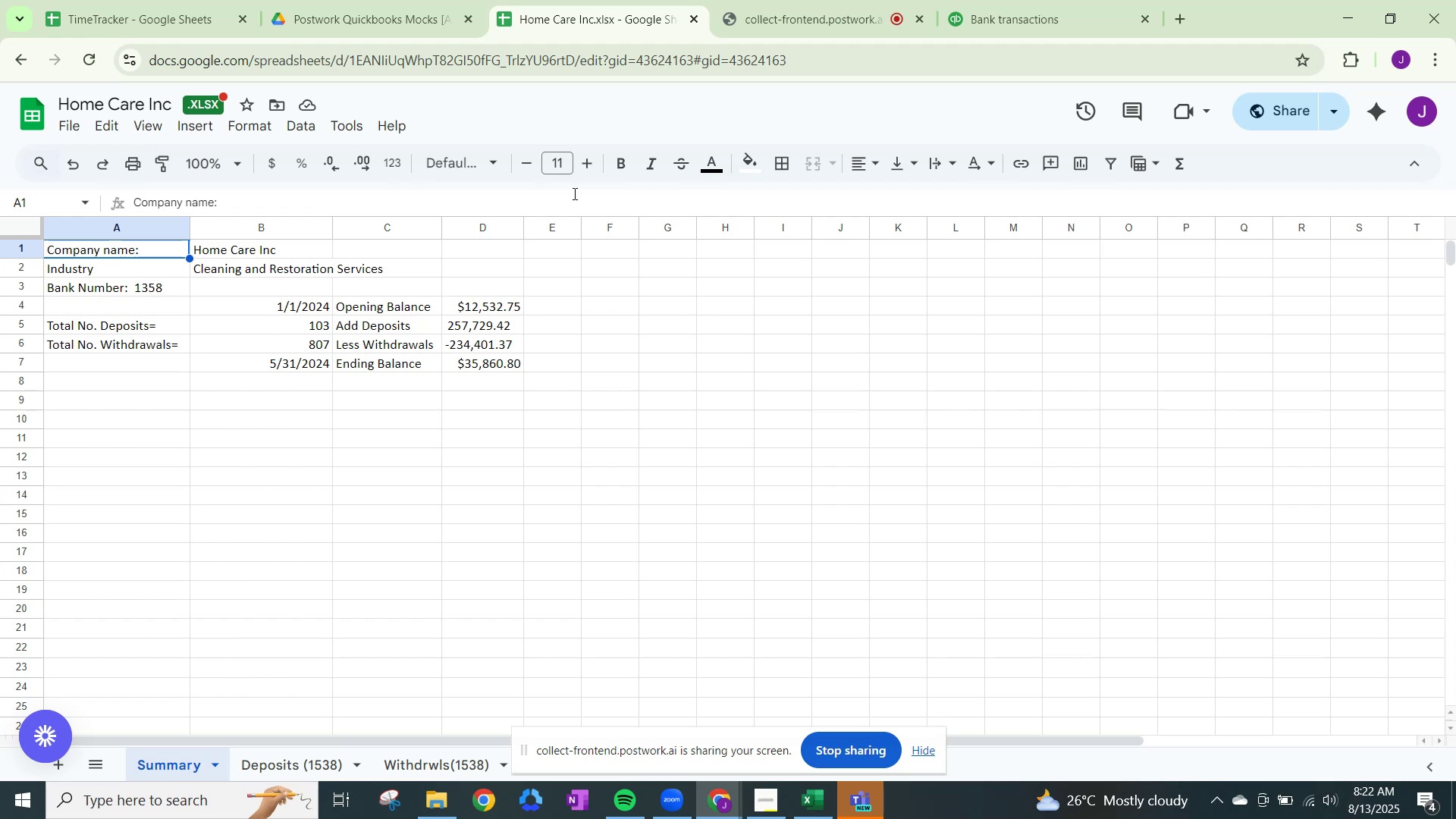 
left_click([1008, 0])
 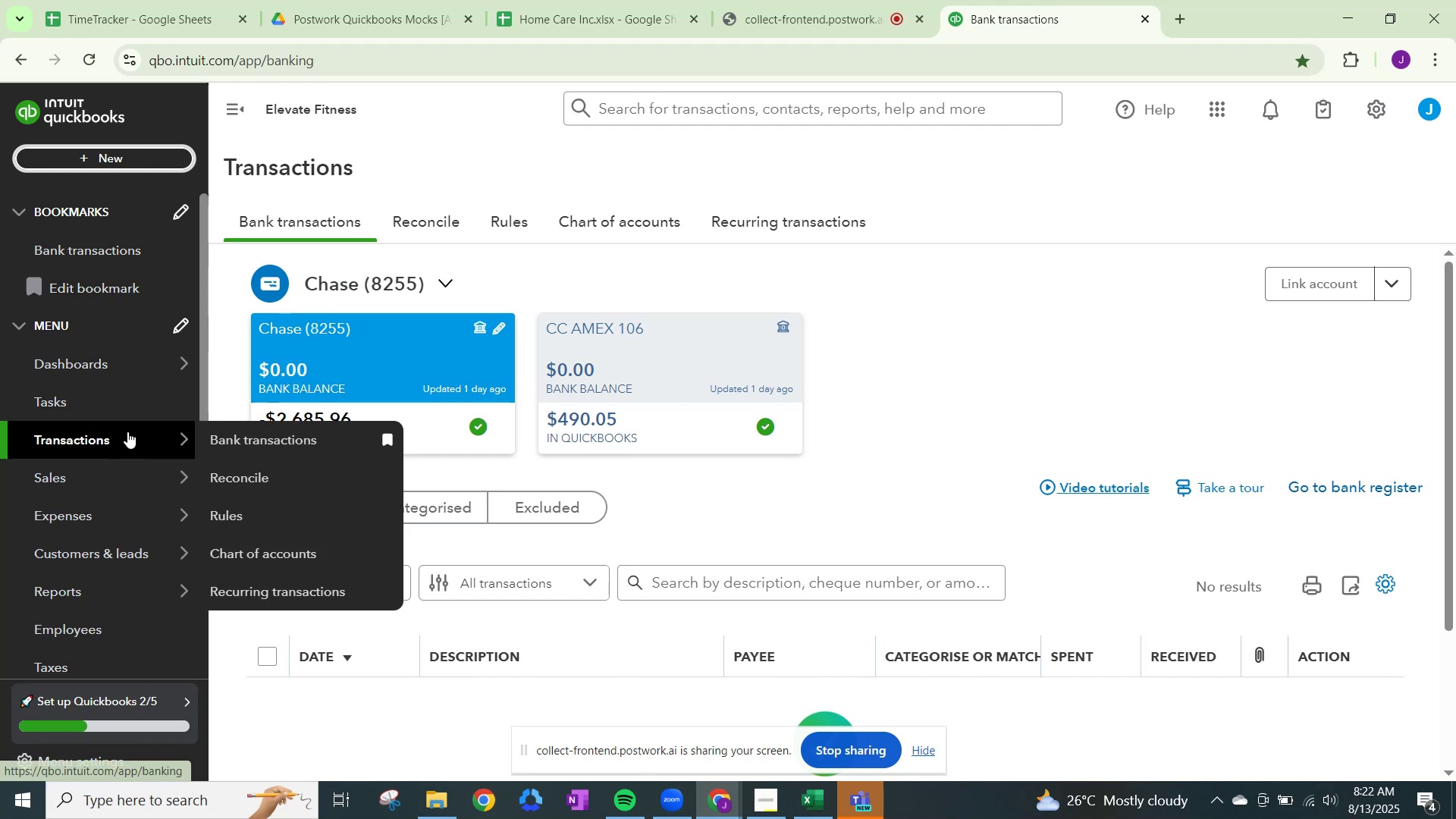 
wait(12.61)
 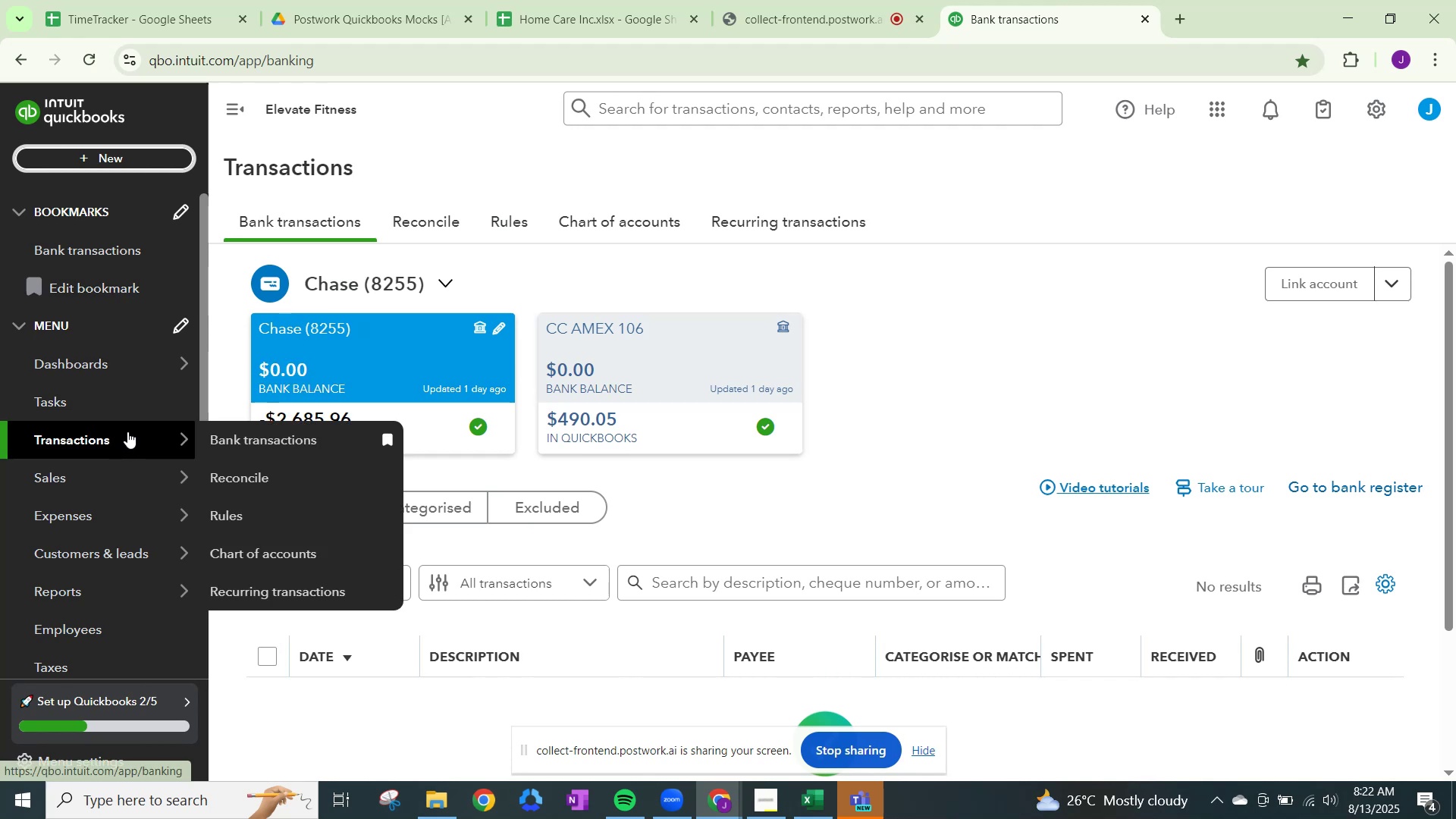 
left_click([1040, 334])
 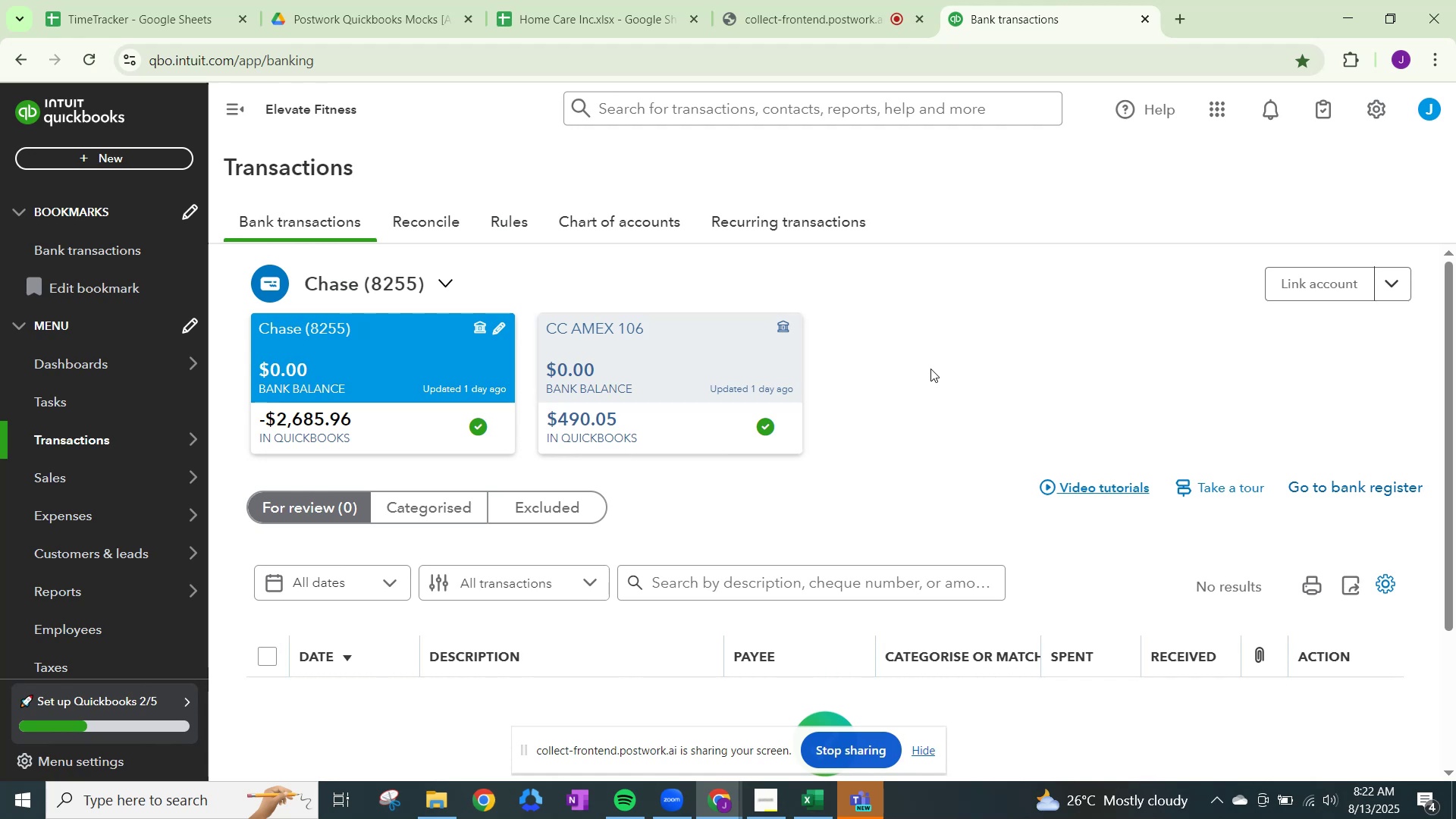 
wait(34.32)
 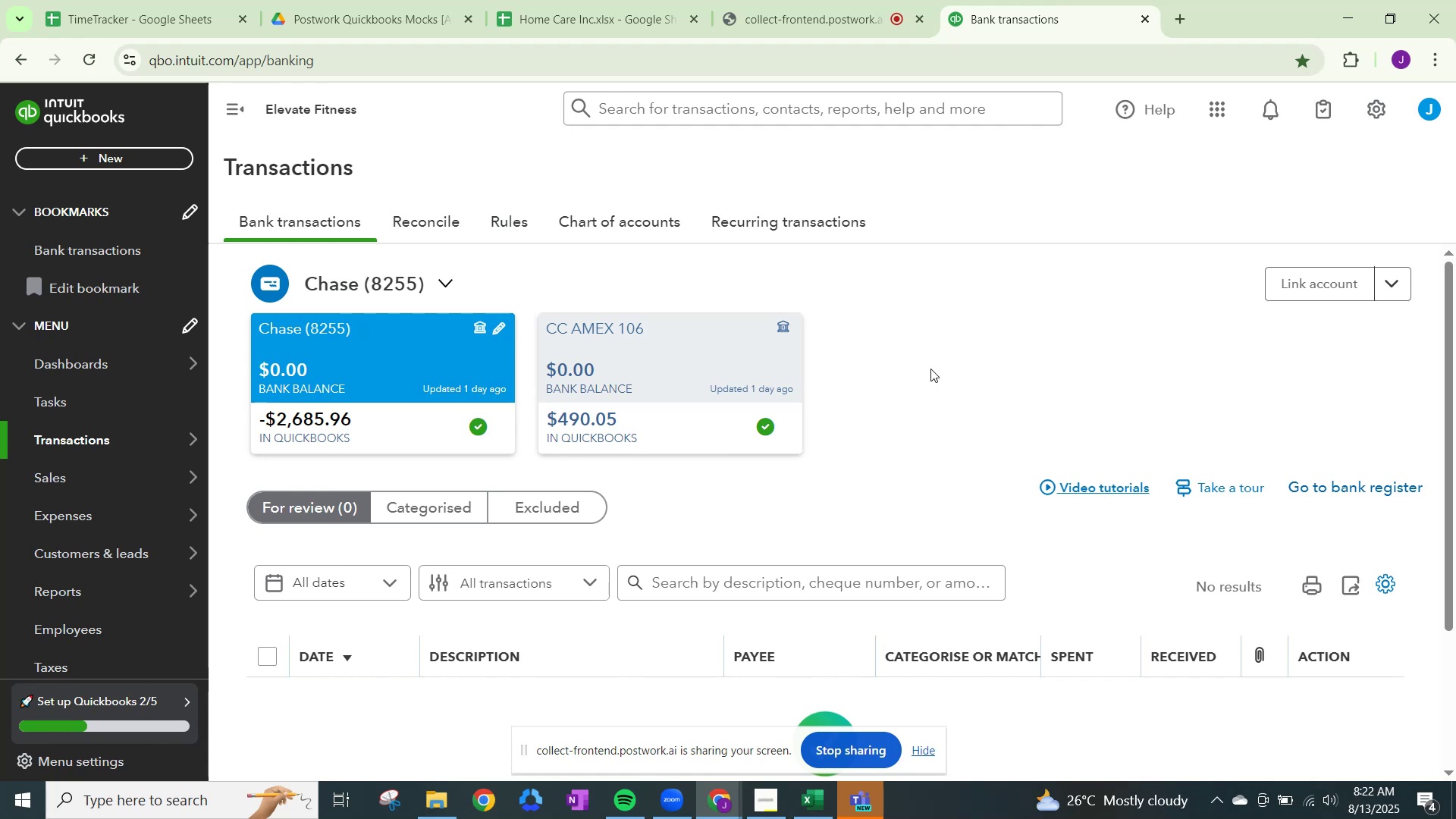 
left_click([930, 369])
 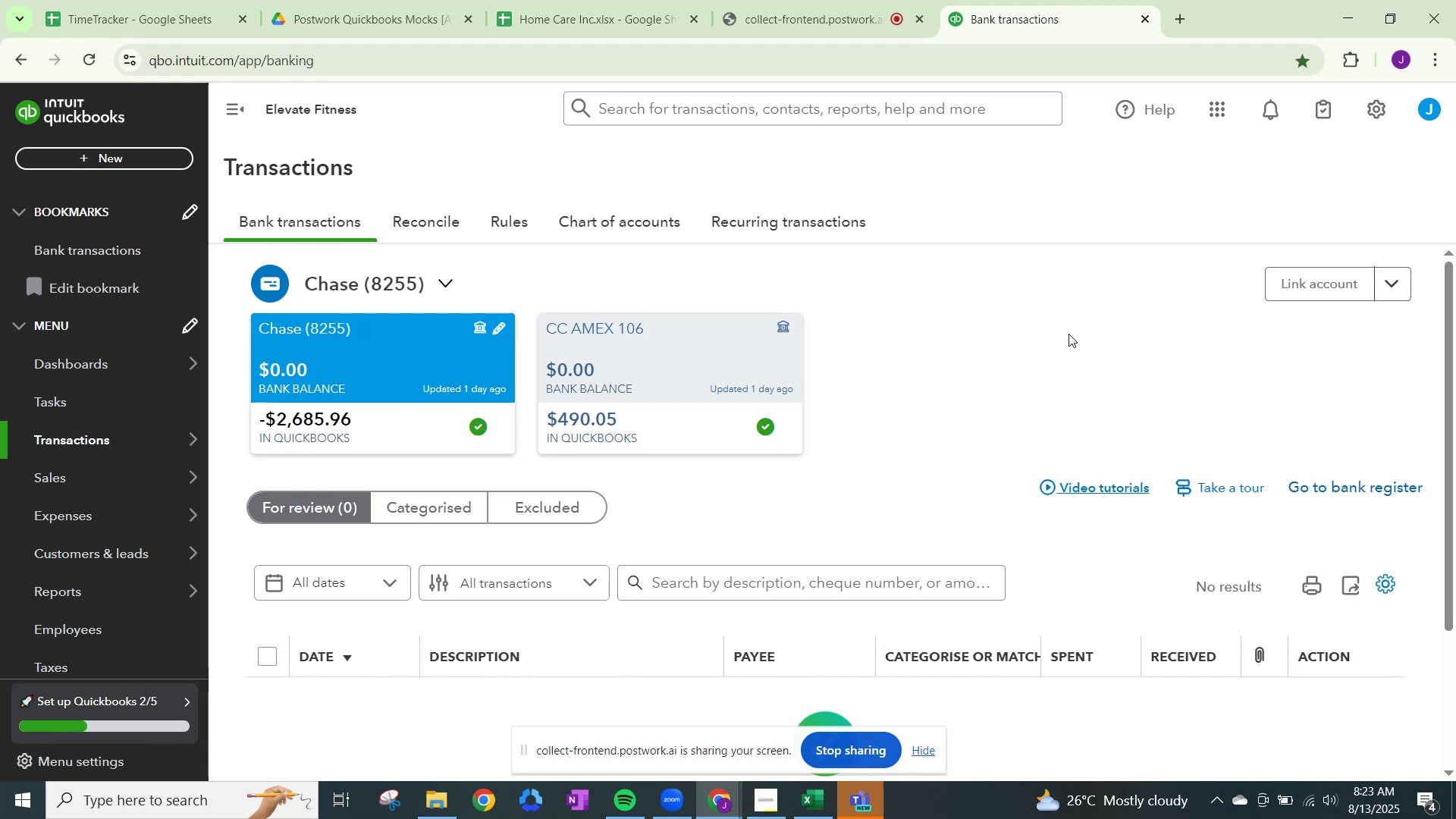 
wait(32.04)
 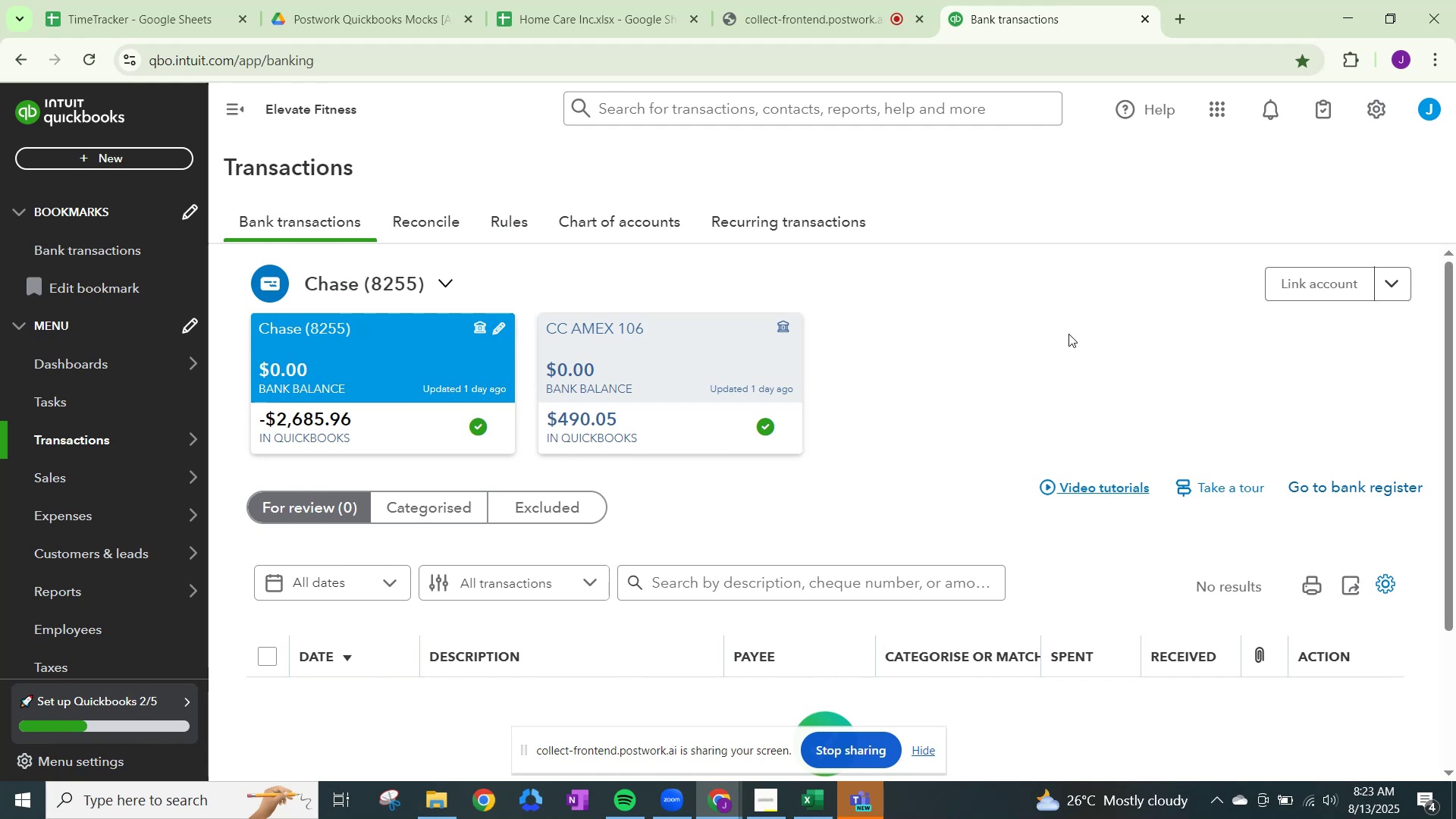 
left_click([827, 281])
 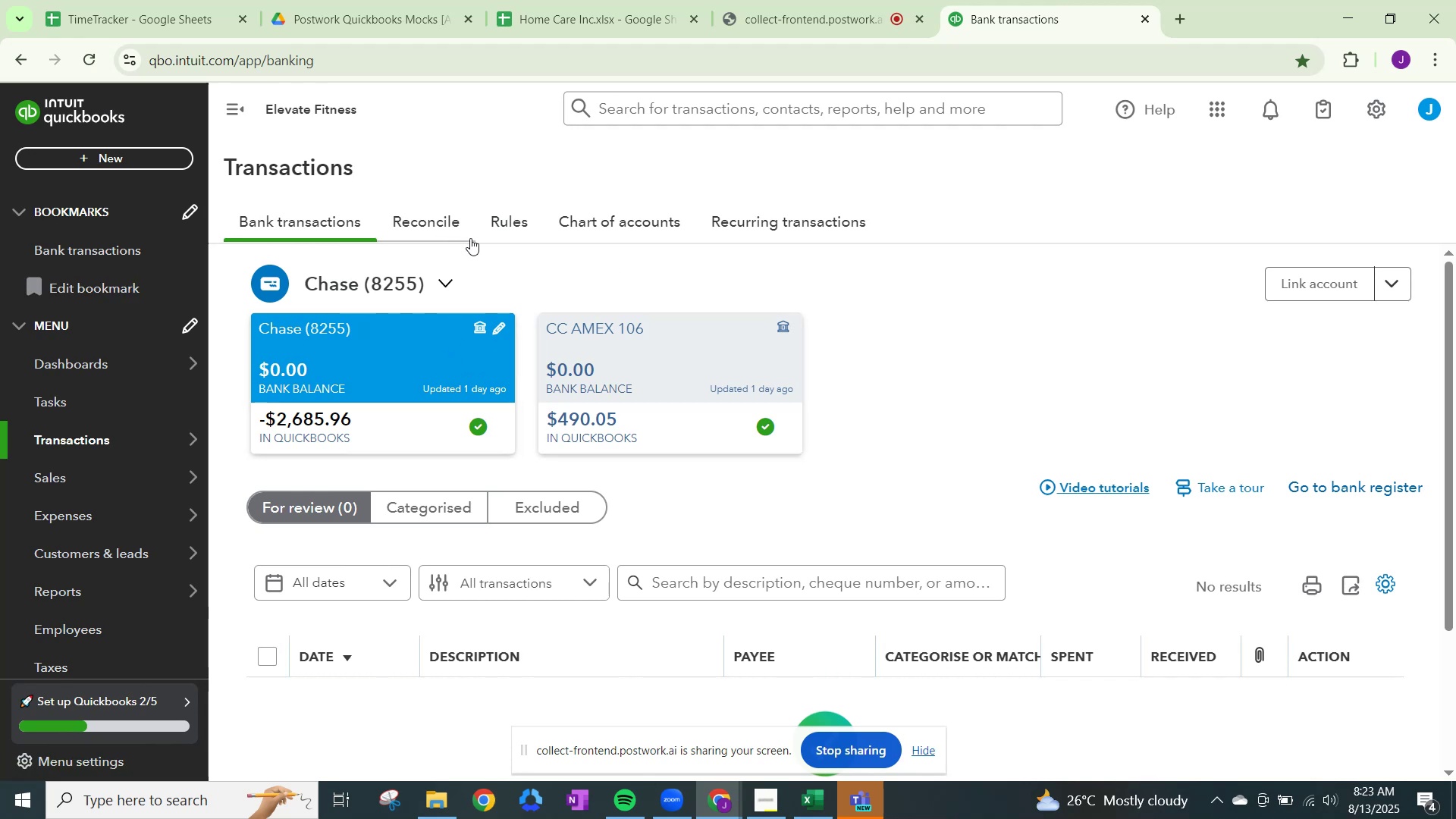 
scroll: coordinate [469, 250], scroll_direction: down, amount: 2.0
 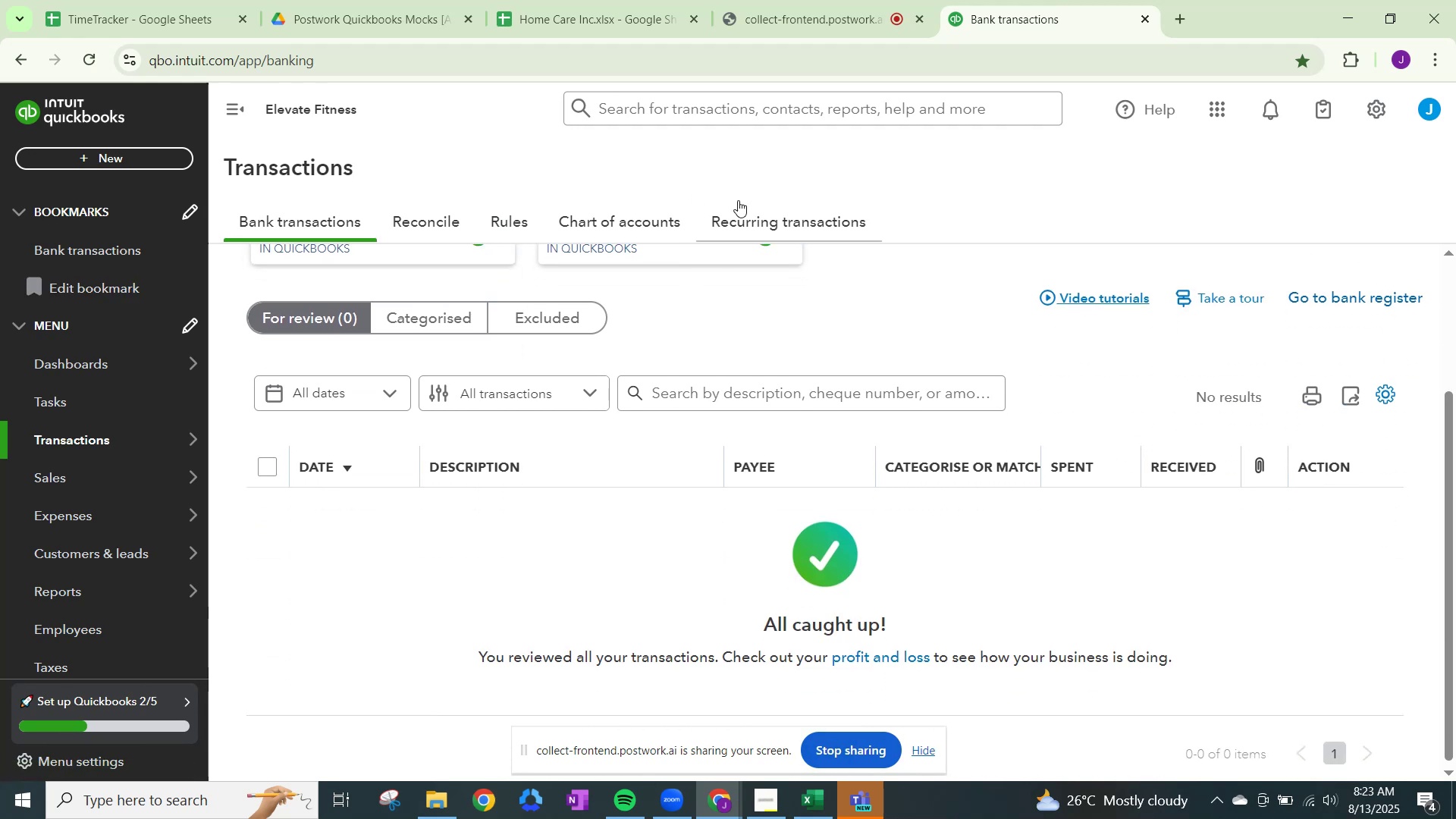 
left_click([811, 0])
 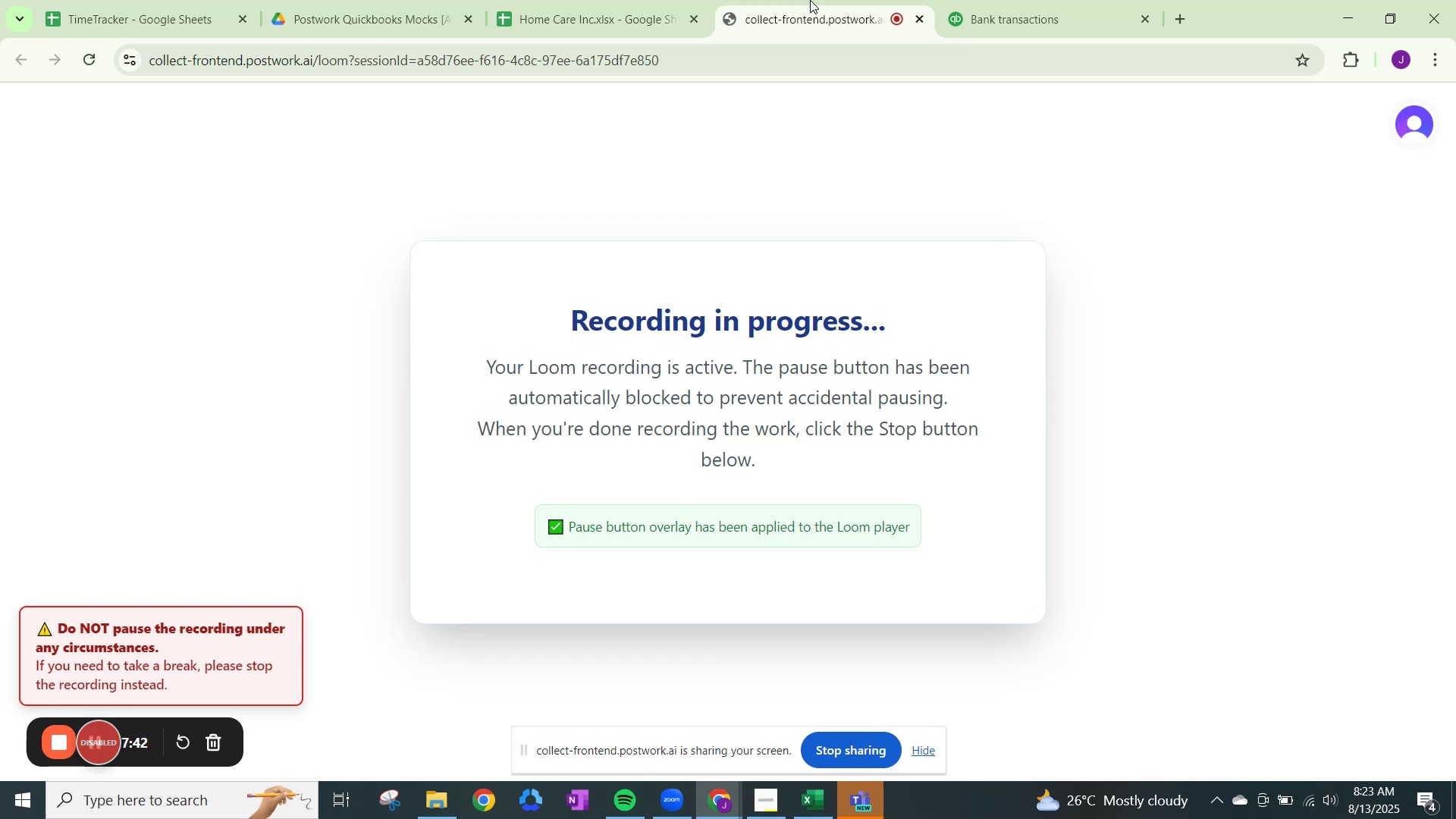 
wait(10.11)
 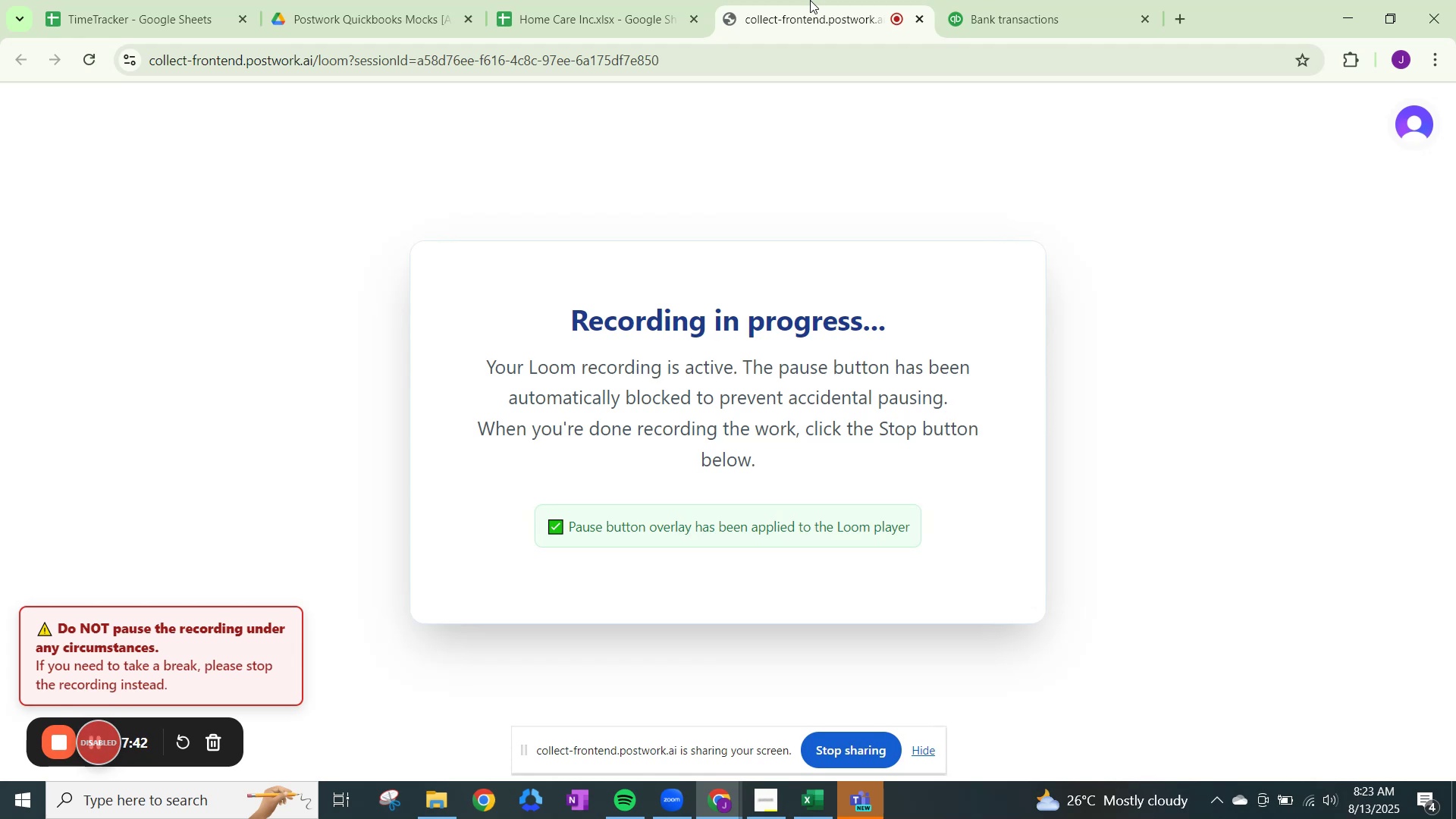 
left_click([645, 4])
 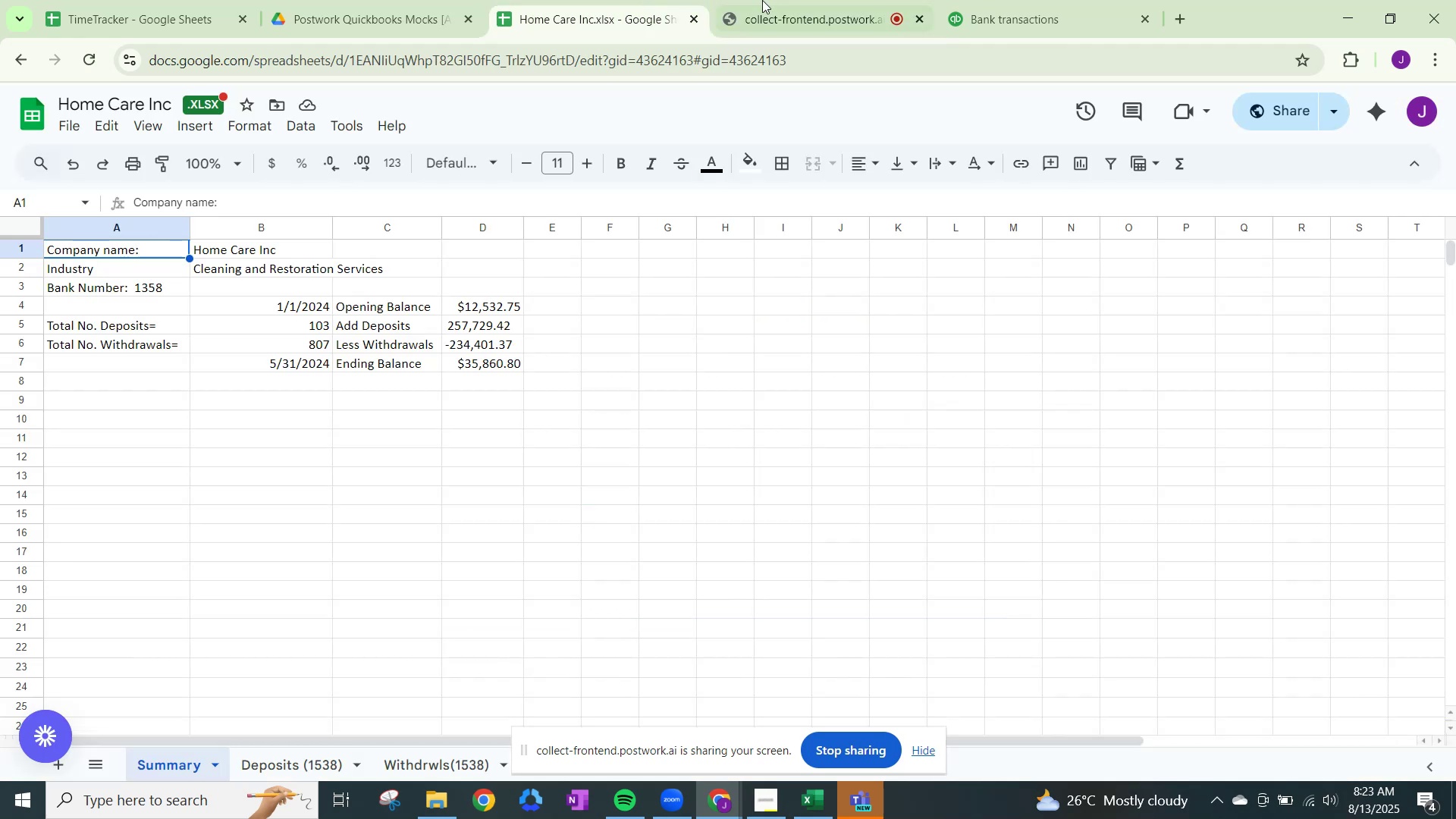 
left_click([811, 0])
 